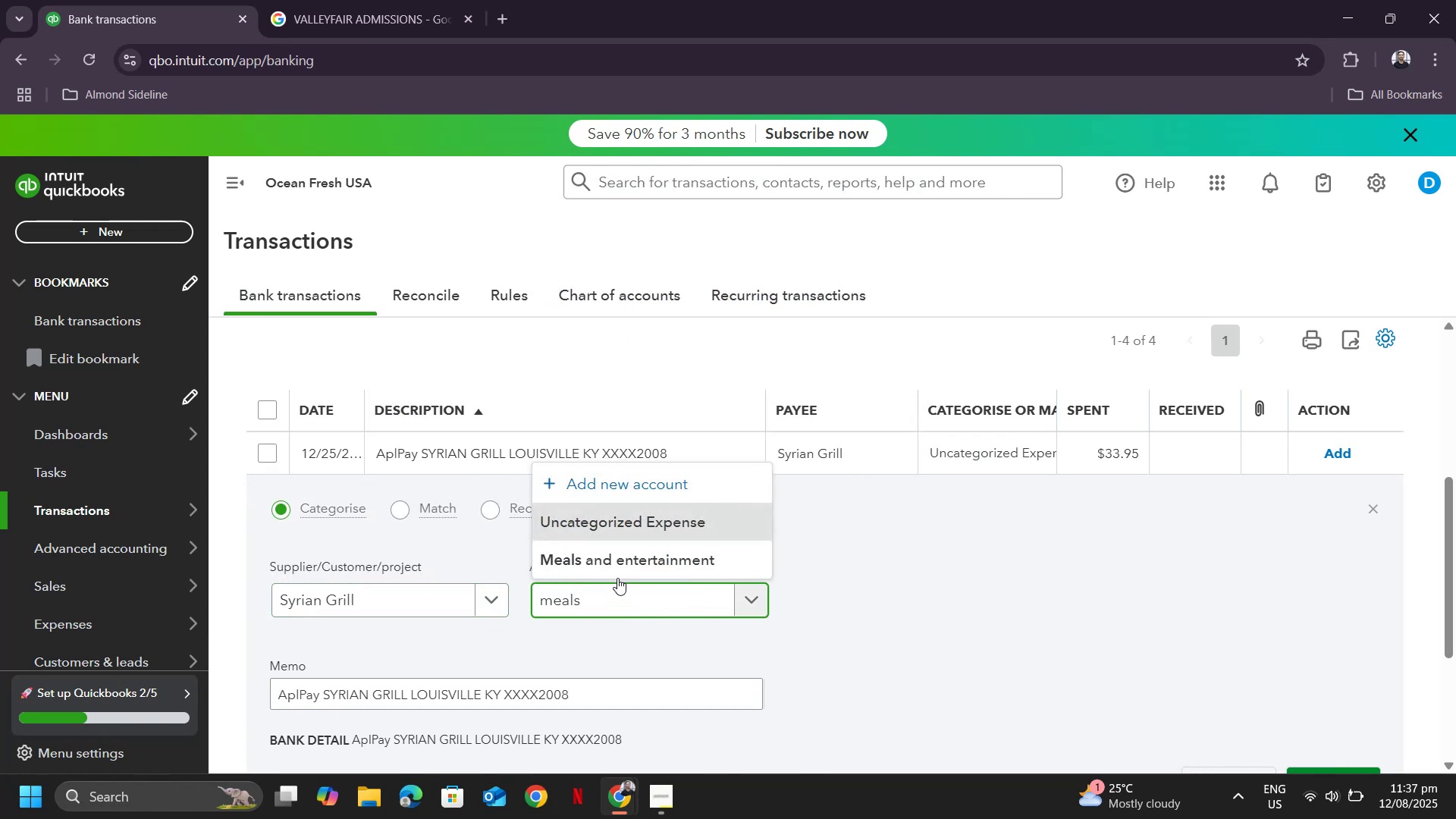 
left_click([617, 567])
 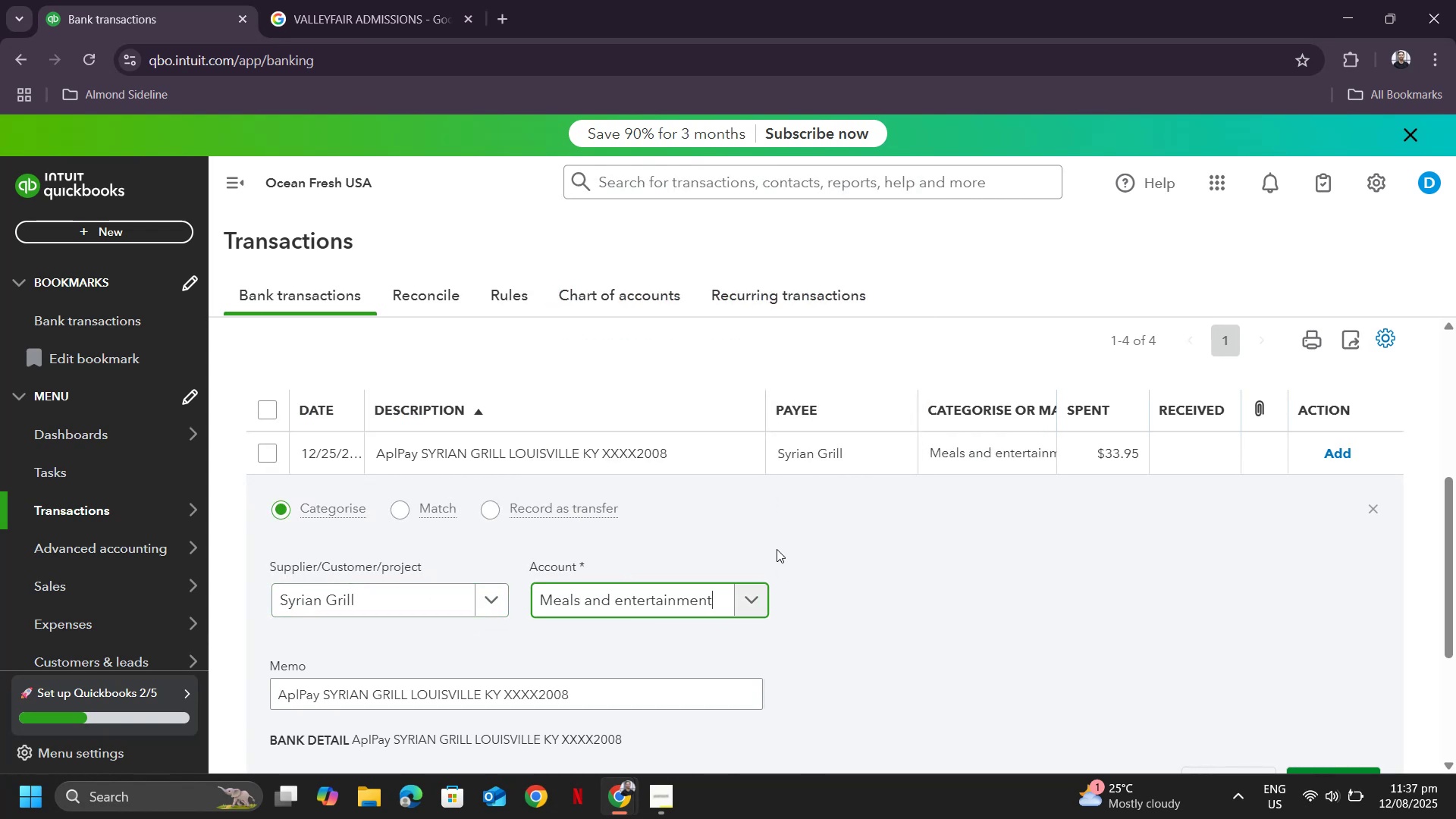 
scroll: coordinate [869, 556], scroll_direction: down, amount: 2.0
 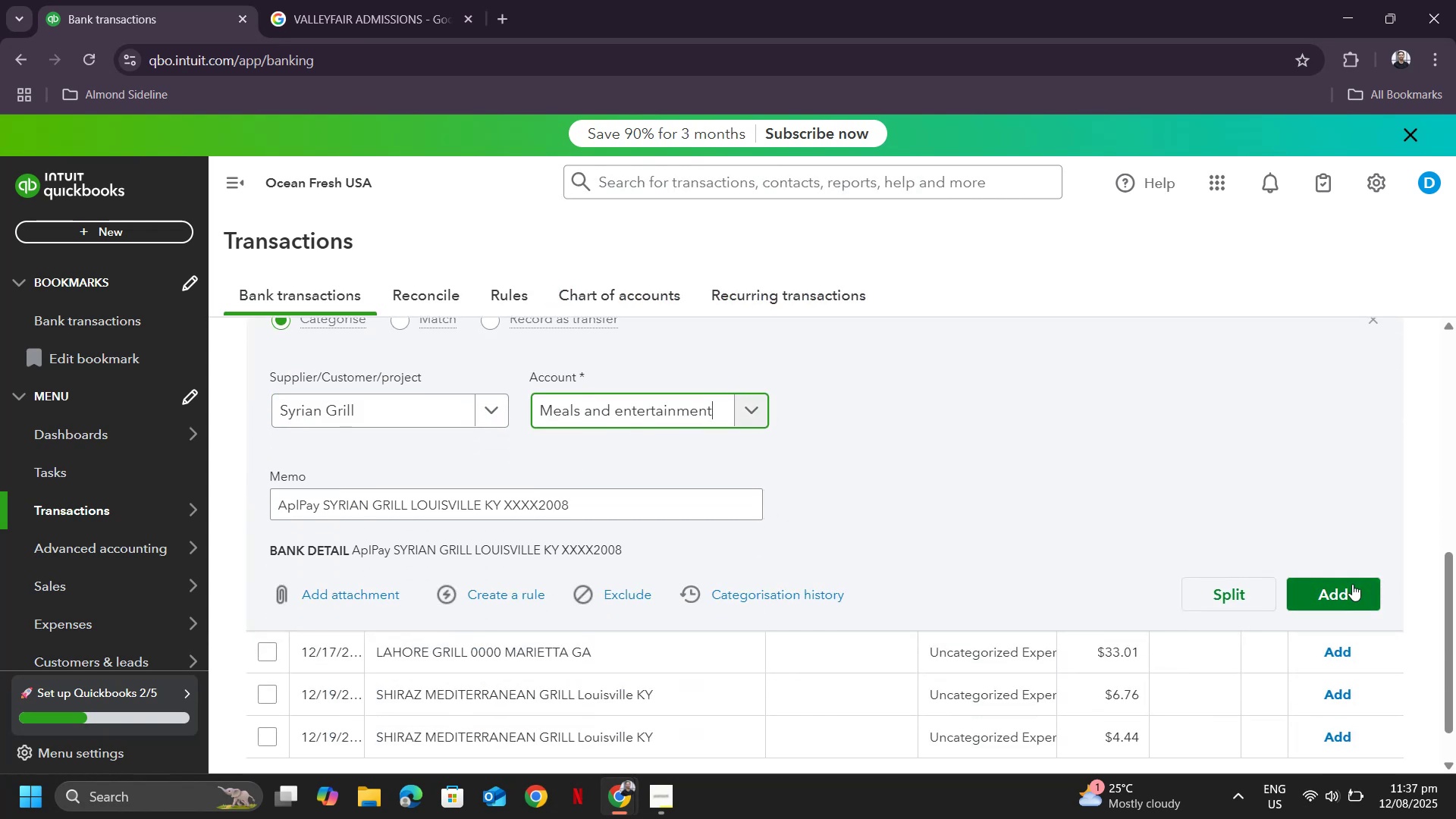 
left_click([1345, 586])
 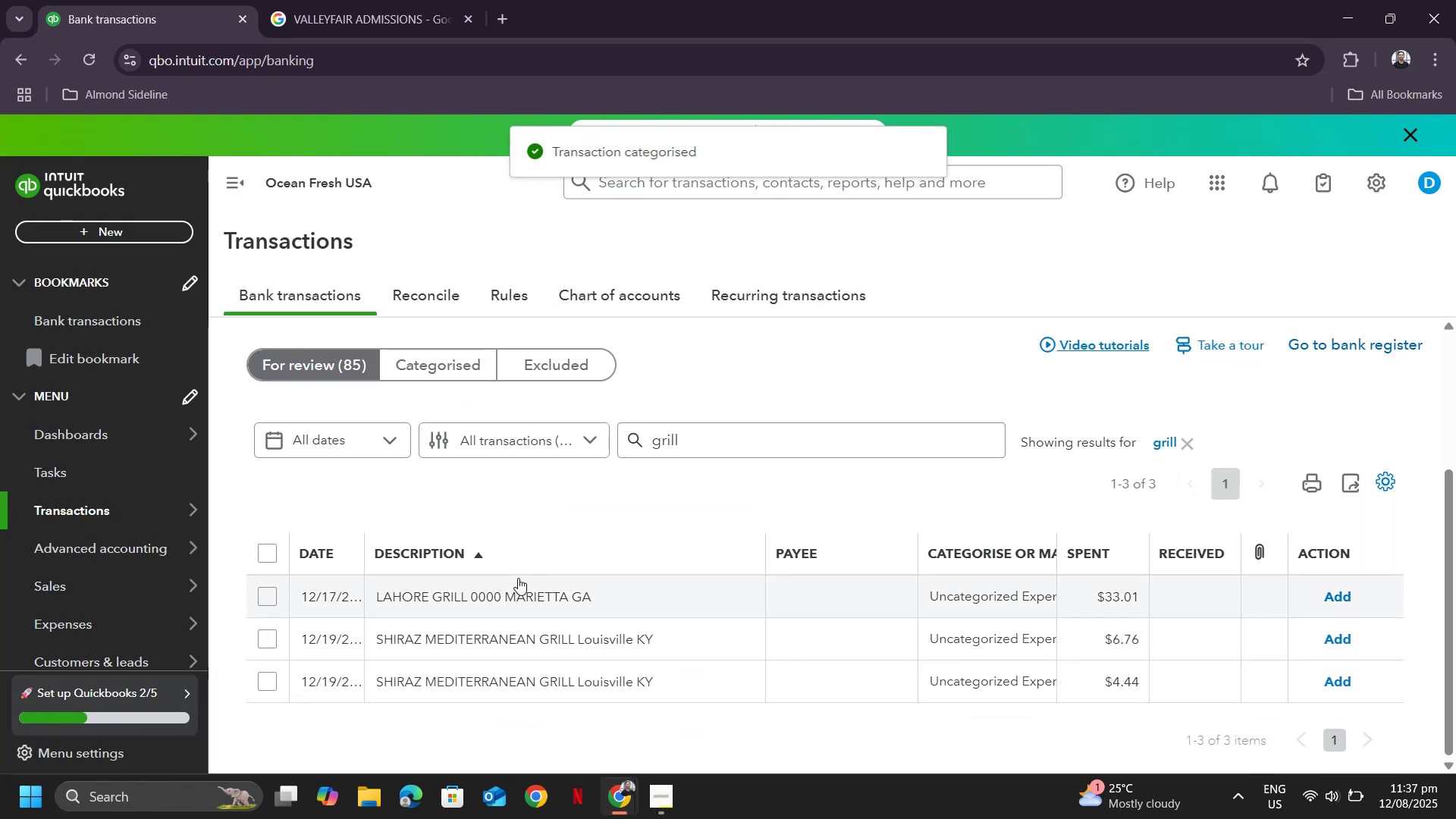 
left_click([485, 576])
 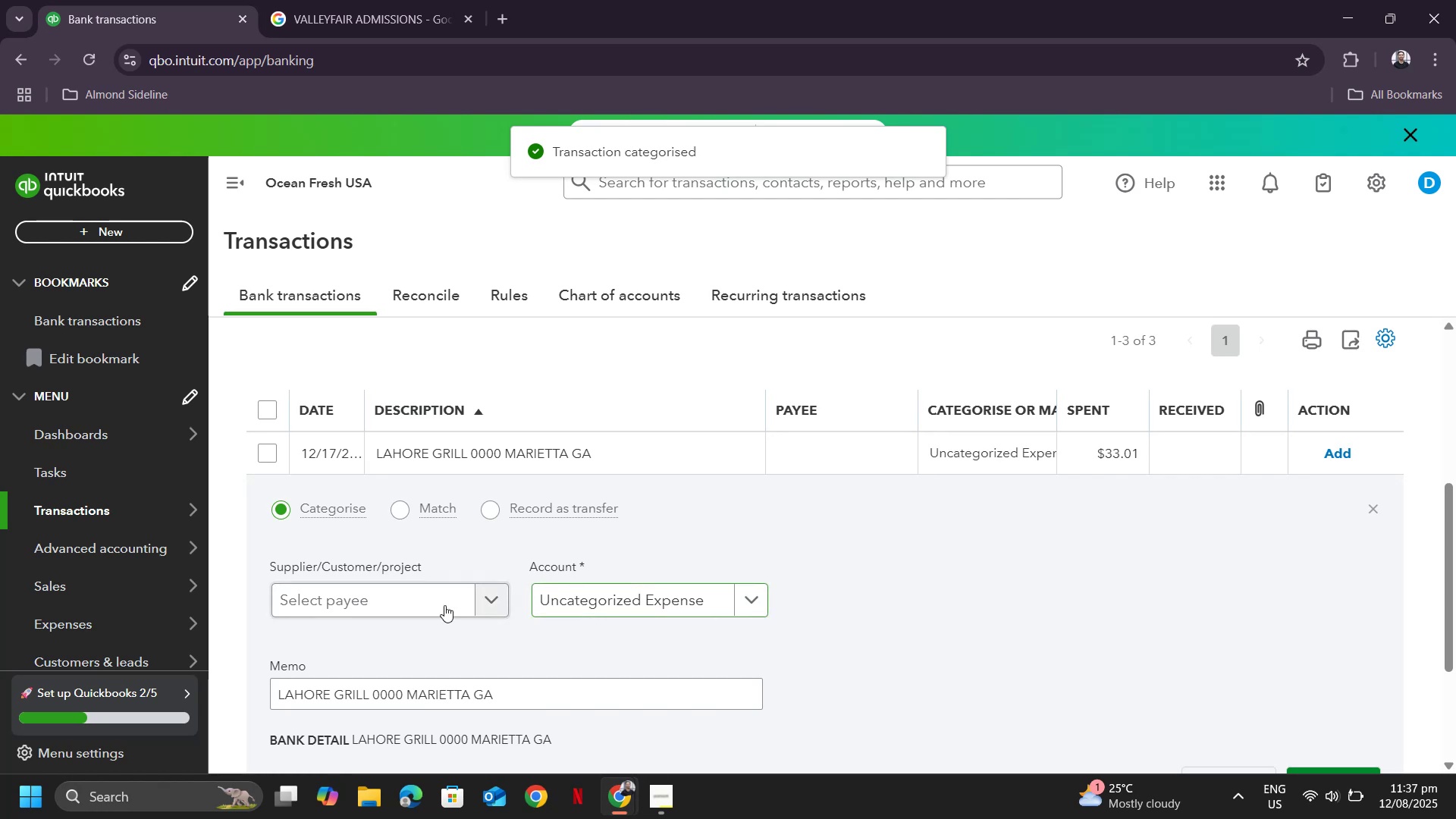 
left_click([399, 609])
 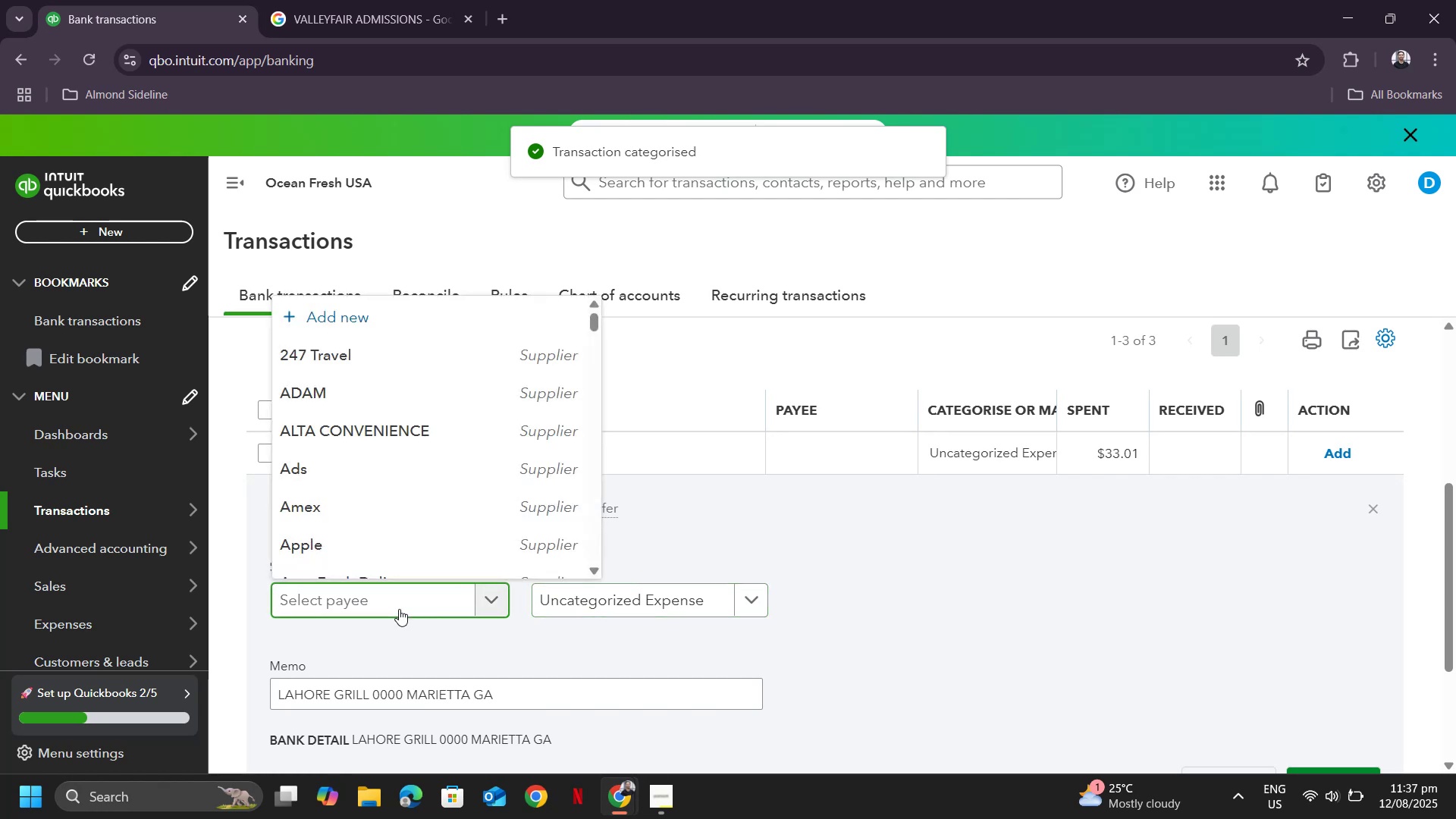 
type(lahore)
 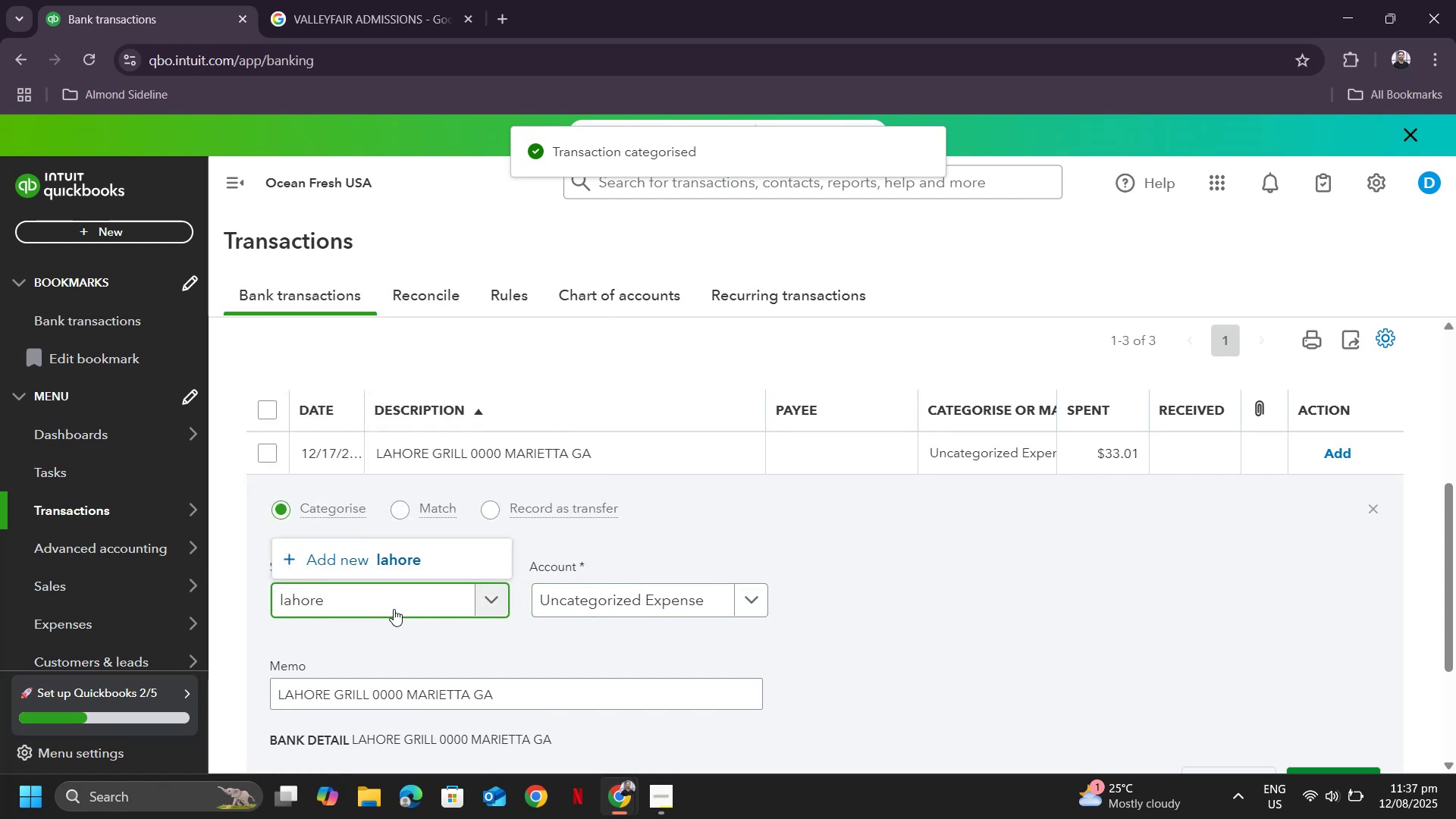 
scroll: coordinate [388, 598], scroll_direction: down, amount: 1.0
 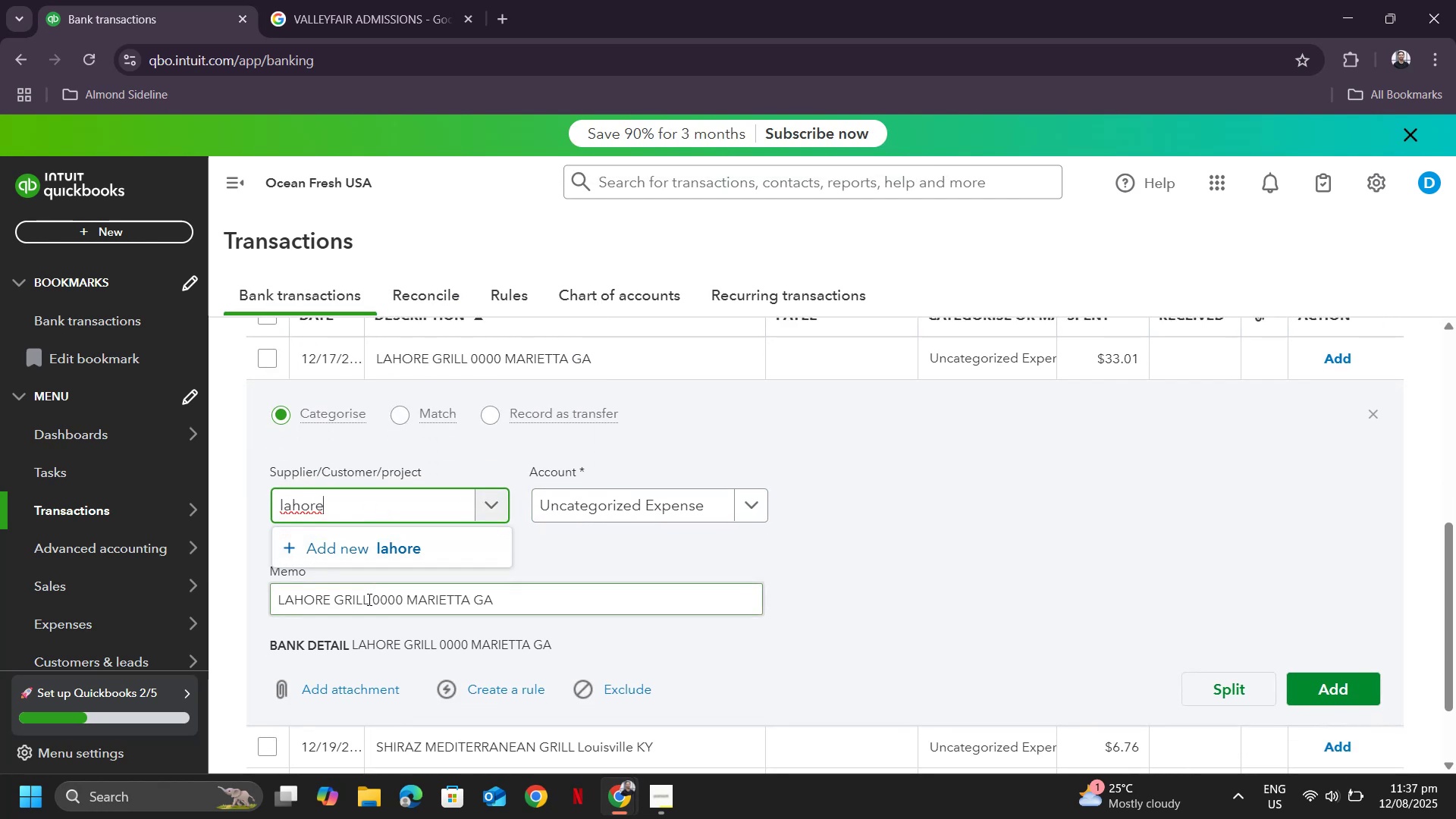 
left_click([352, 605])
 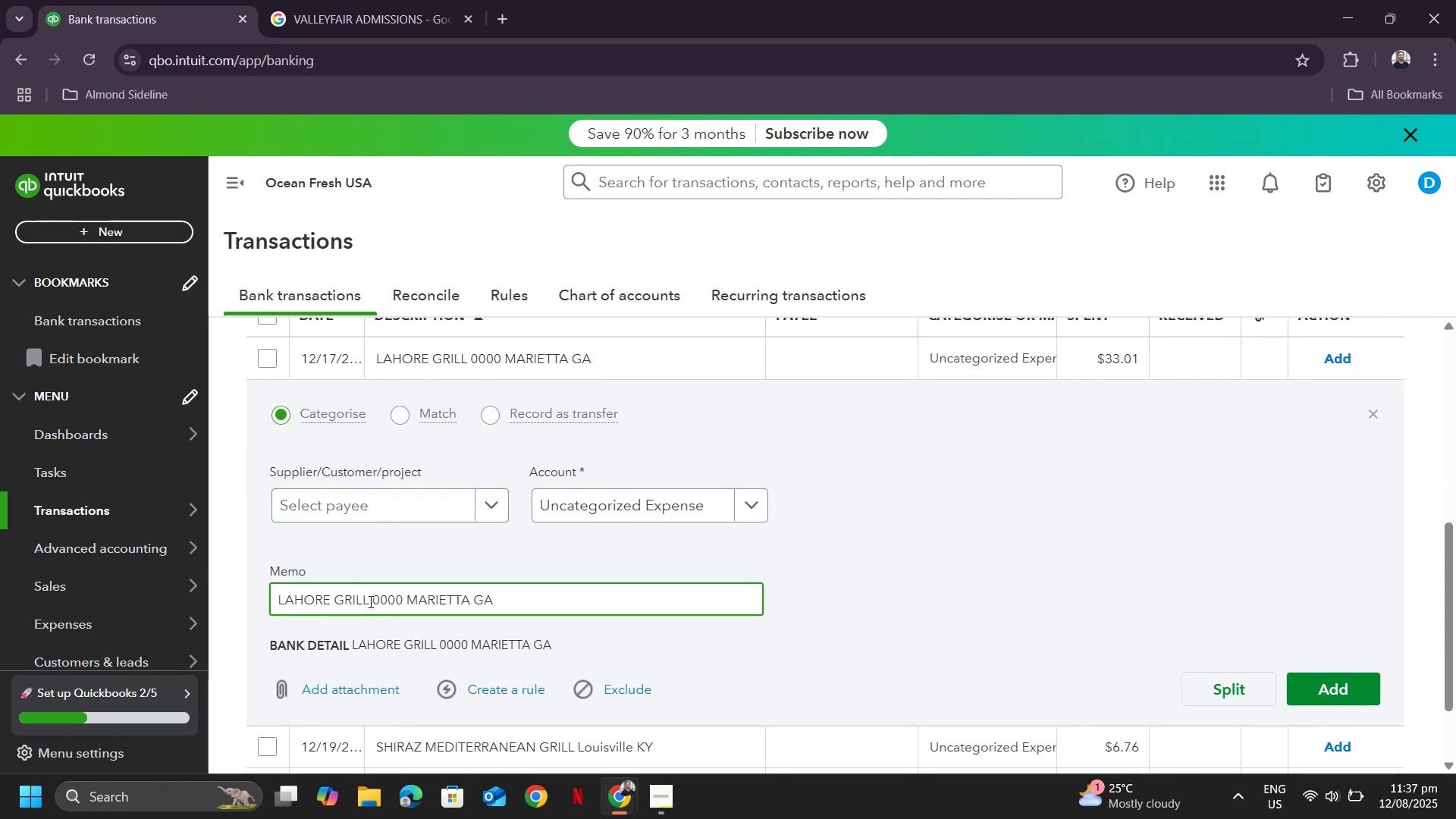 
left_click_drag(start_coordinate=[367, 601], to_coordinate=[268, 602])
 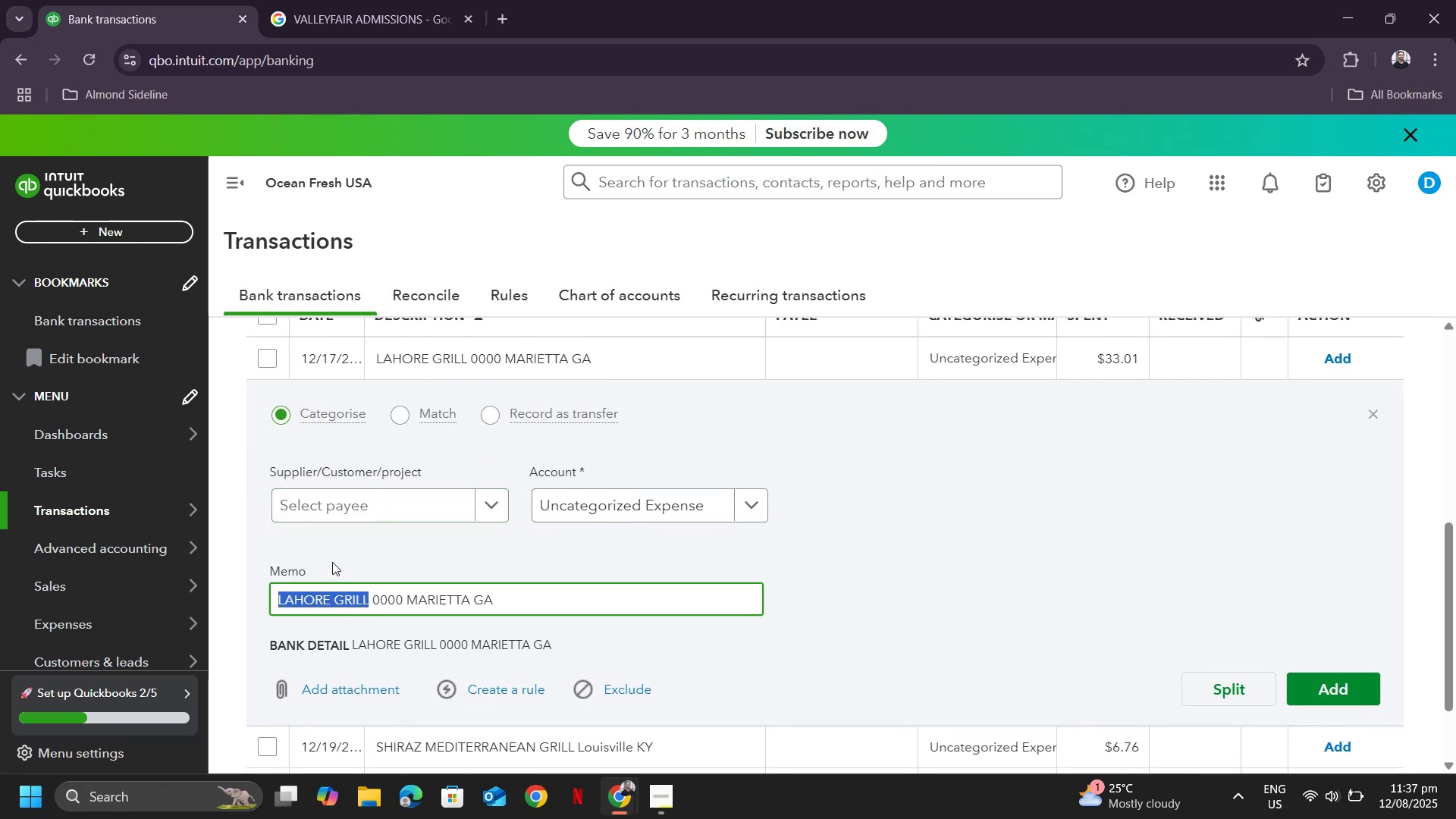 
key(Control+ControlLeft)
 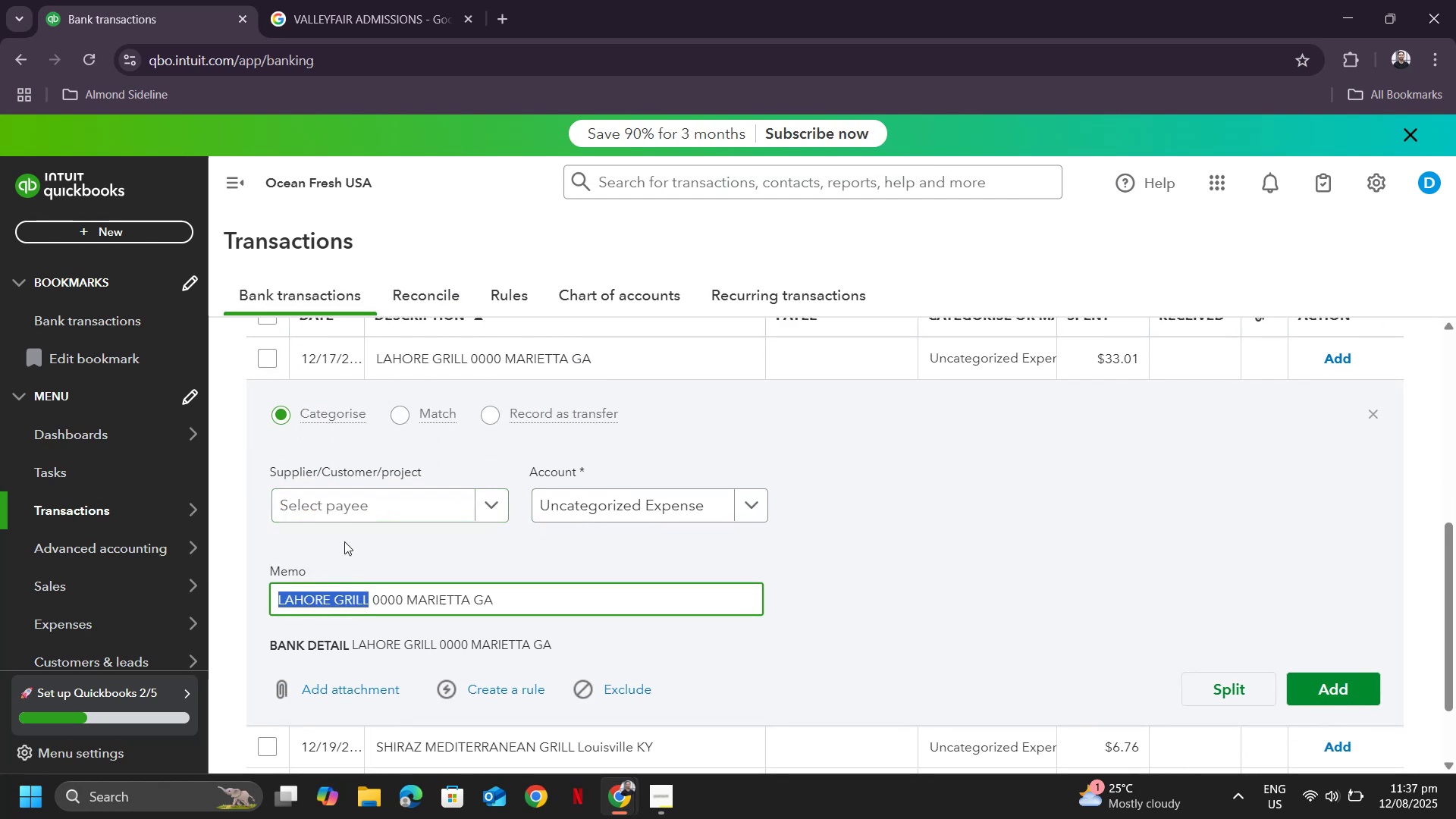 
key(Control+C)
 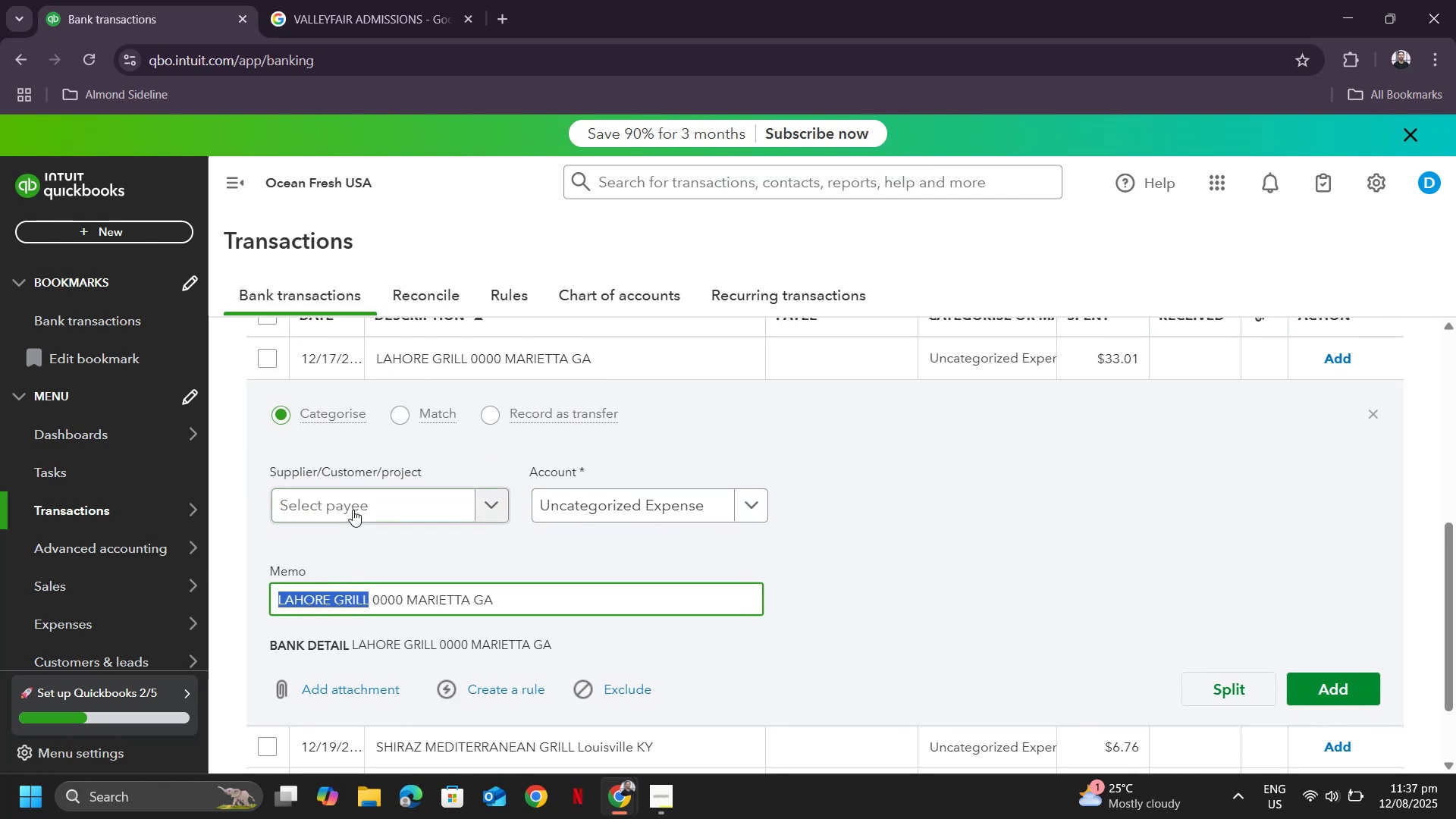 
left_click([353, 510])
 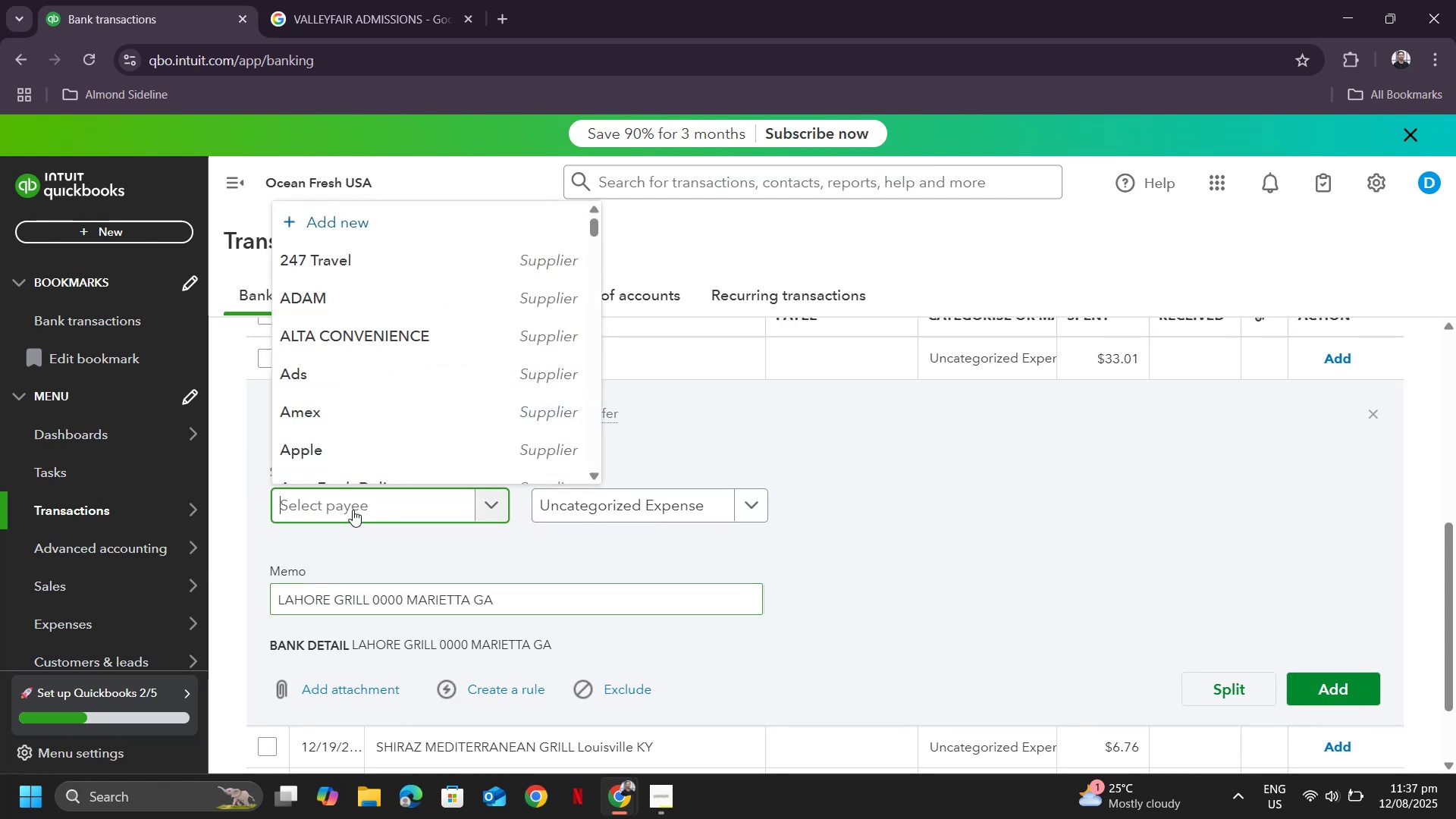 
key(Control+ControlLeft)
 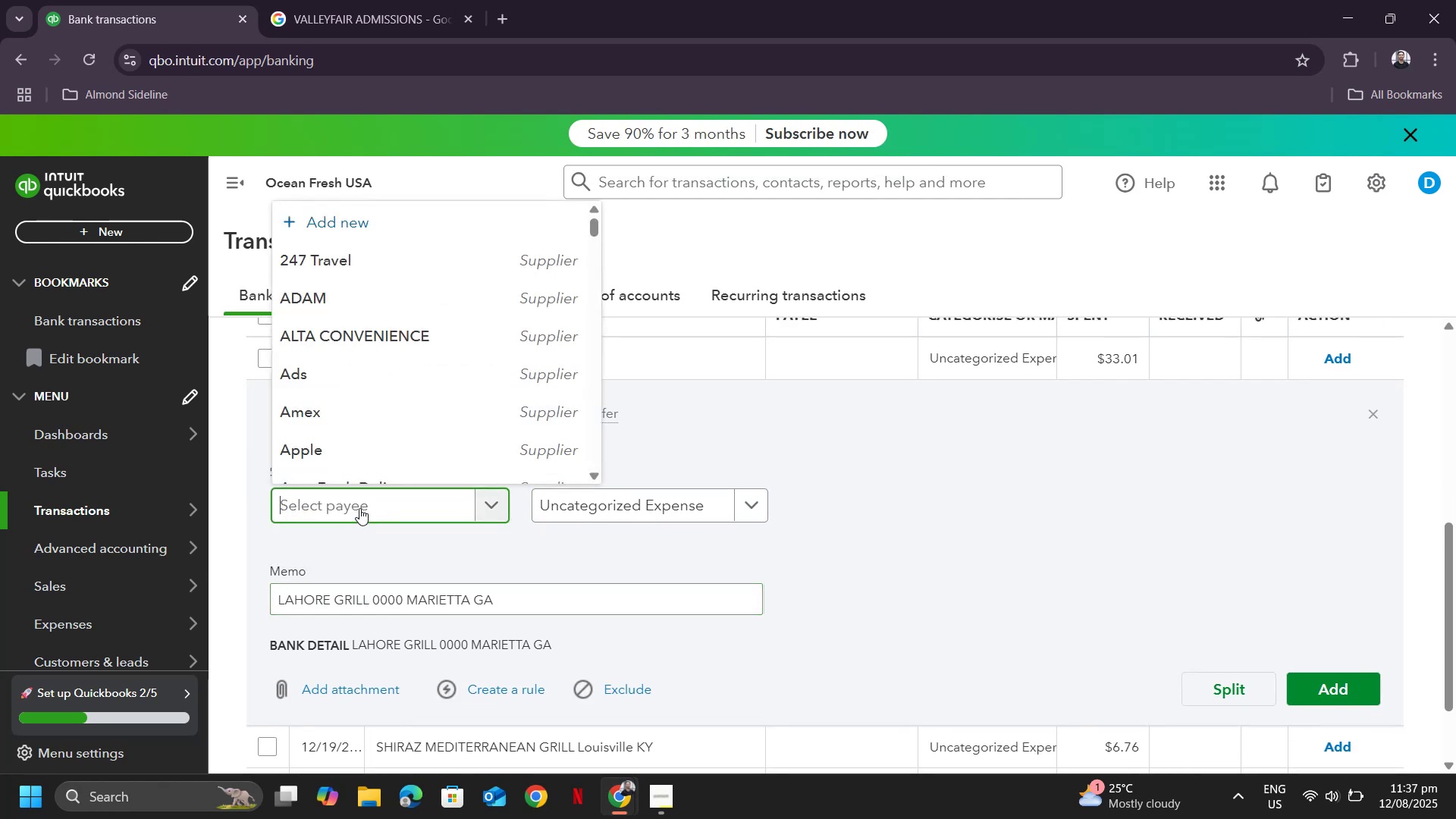 
key(Control+V)
 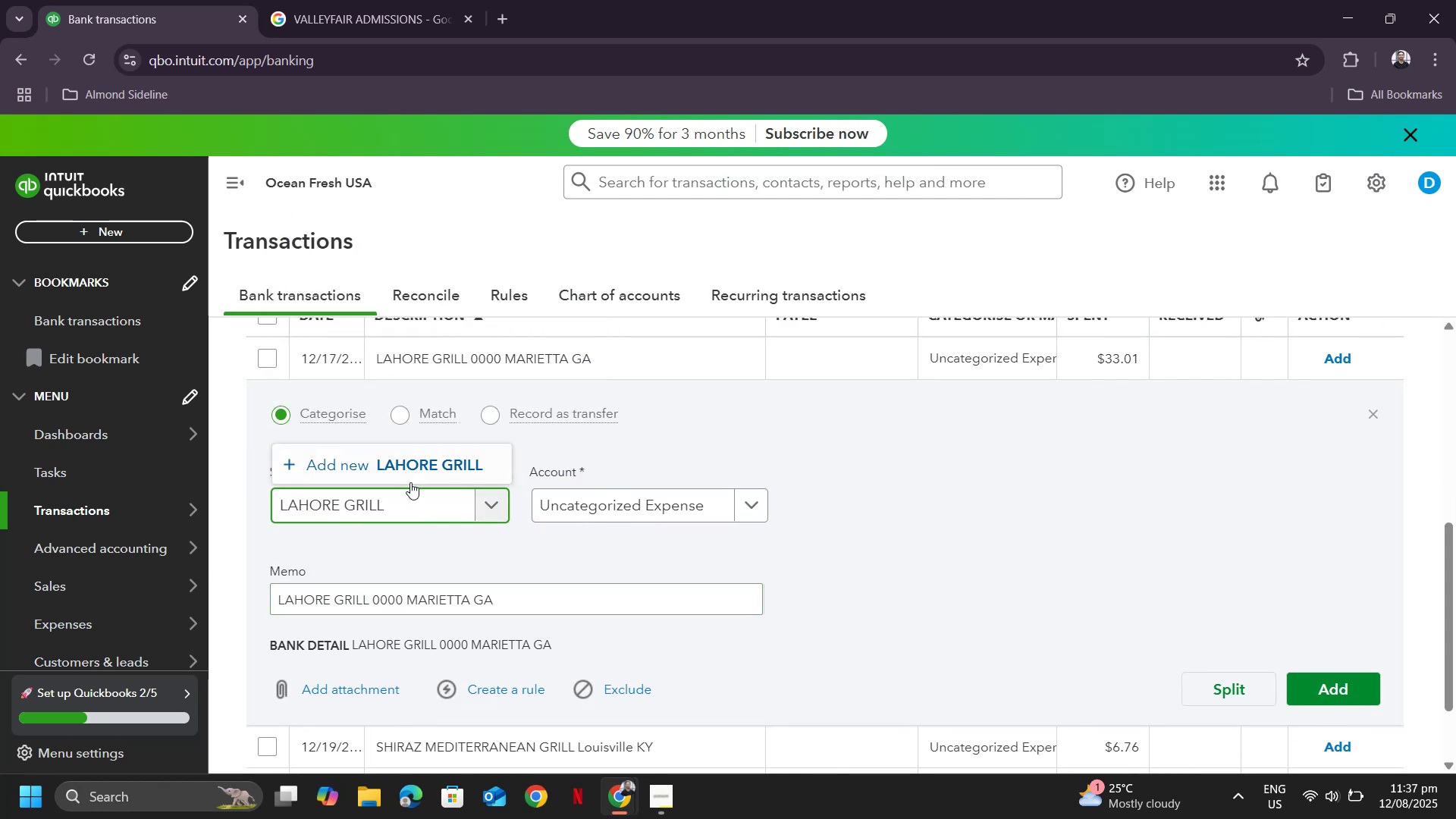 
left_click([418, 459])
 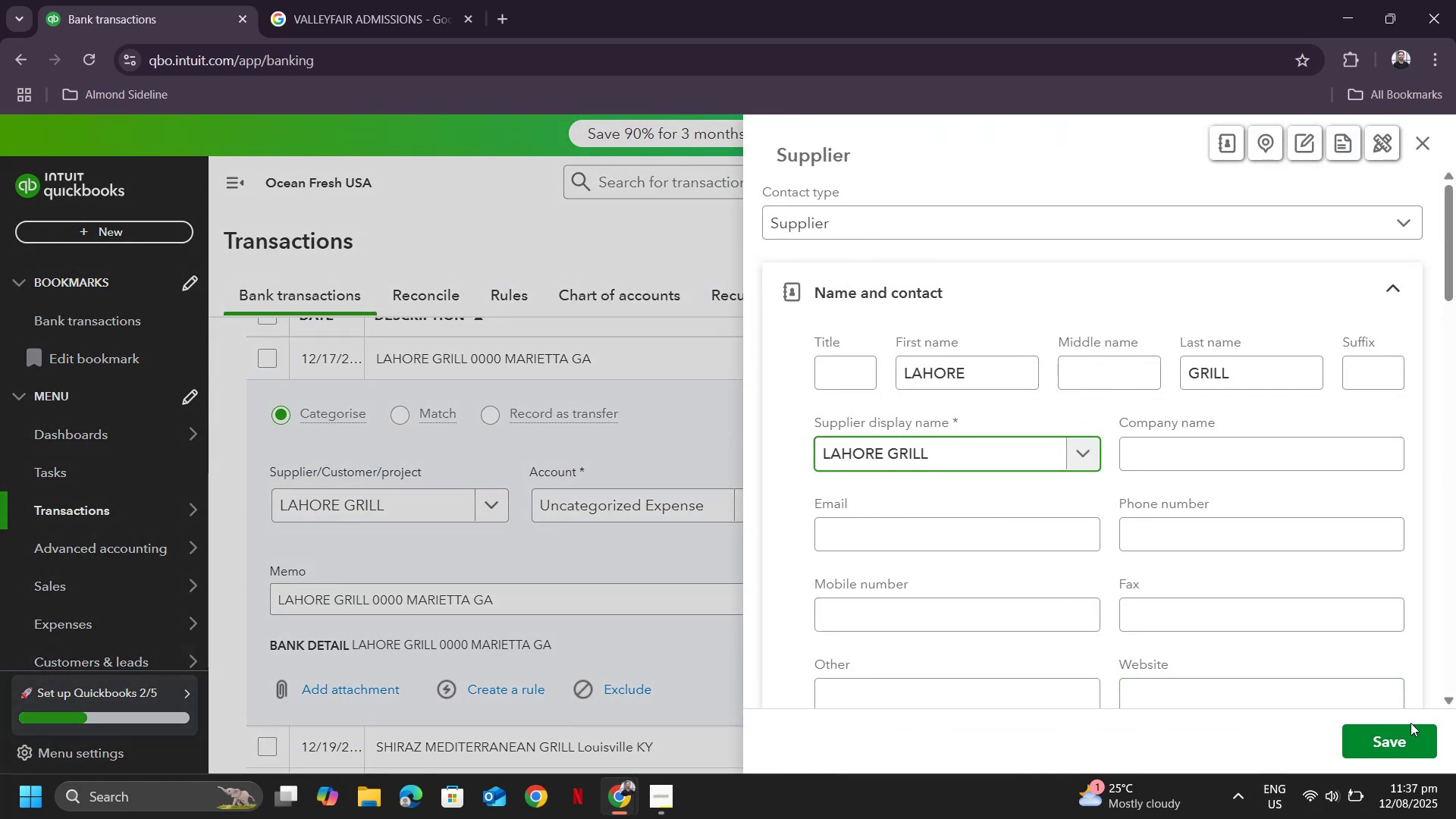 
double_click([1402, 743])
 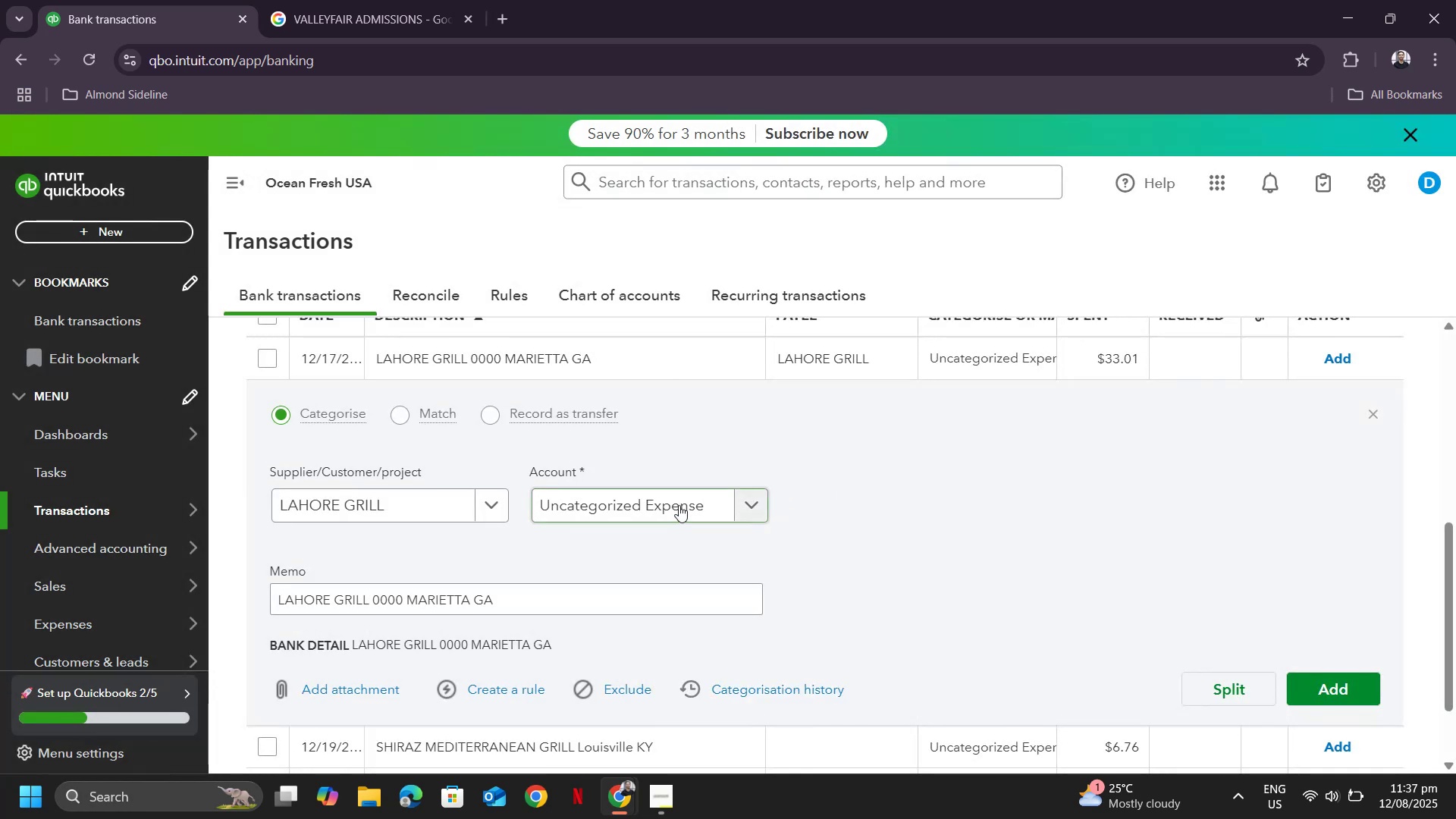 
left_click([677, 500])
 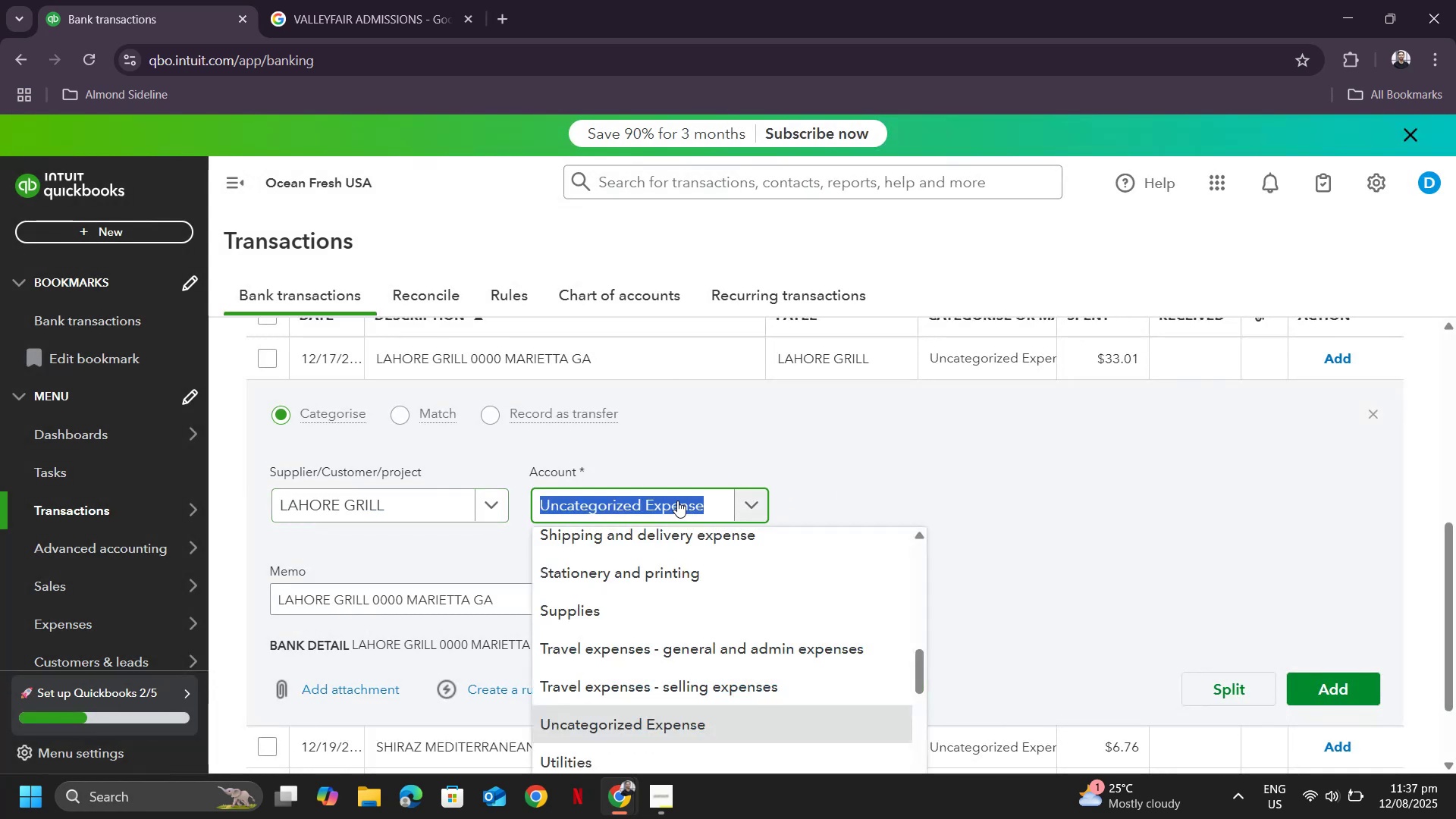 
type(meals)
 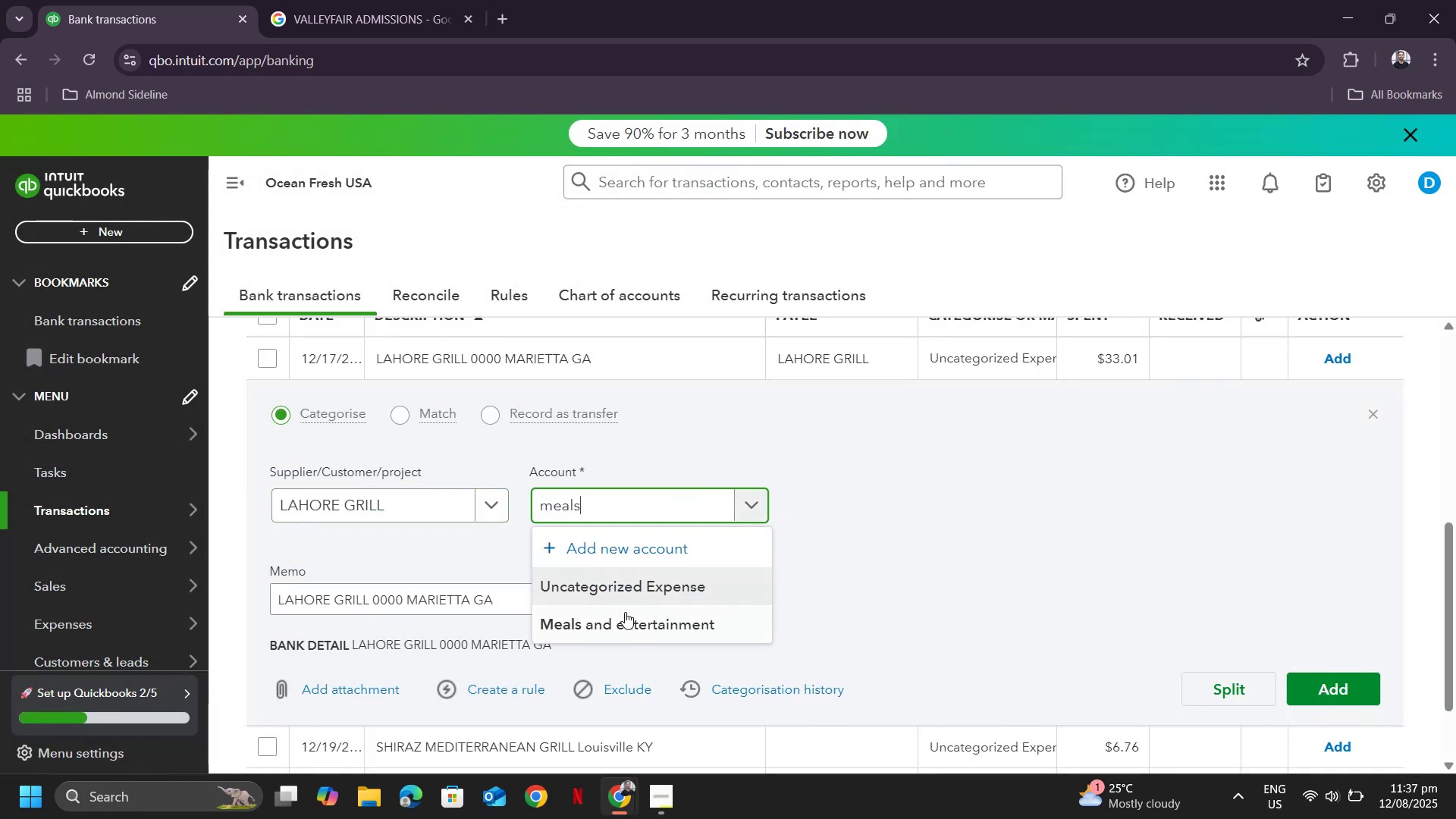 
left_click([626, 617])
 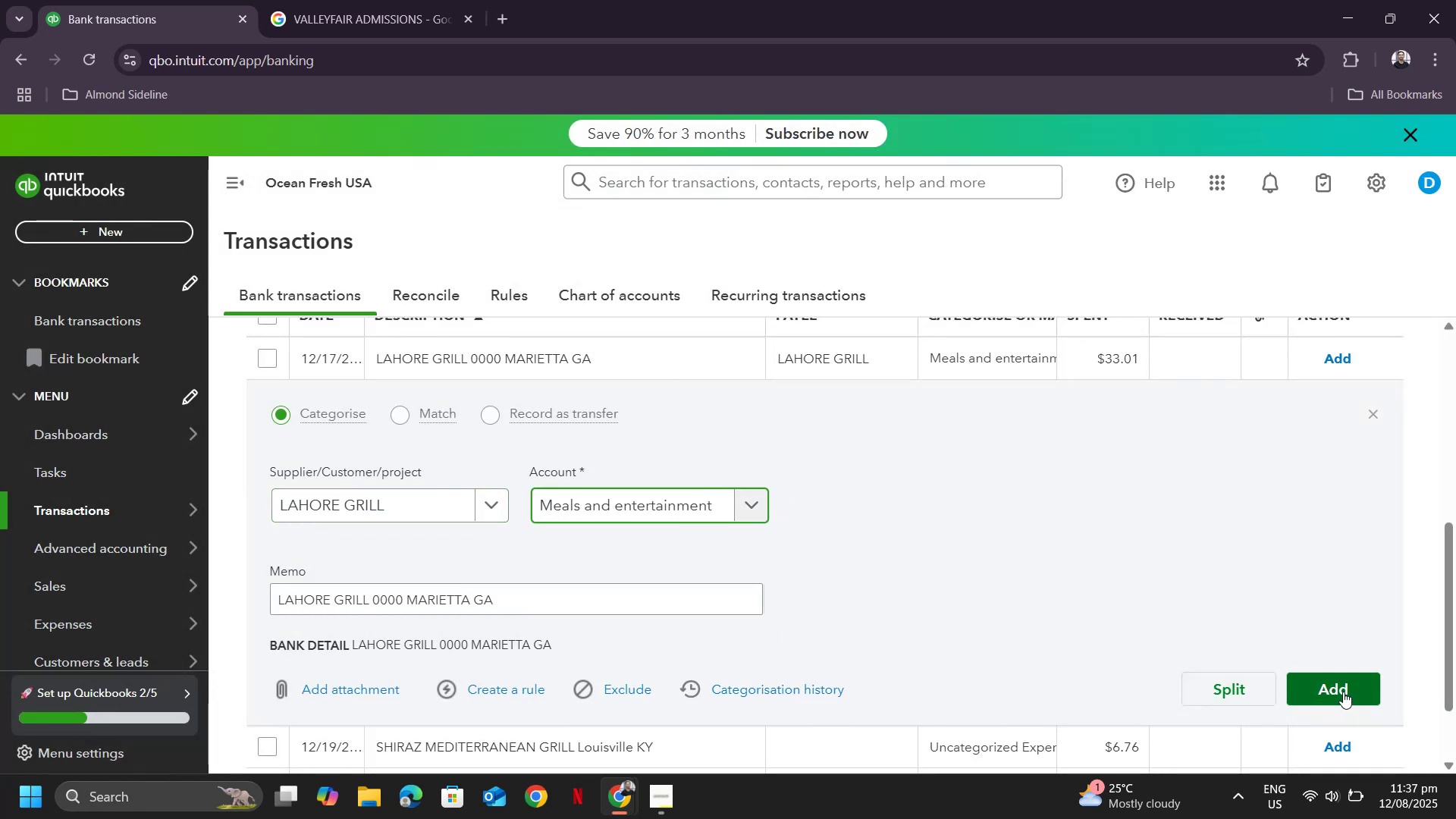 
left_click([1343, 692])
 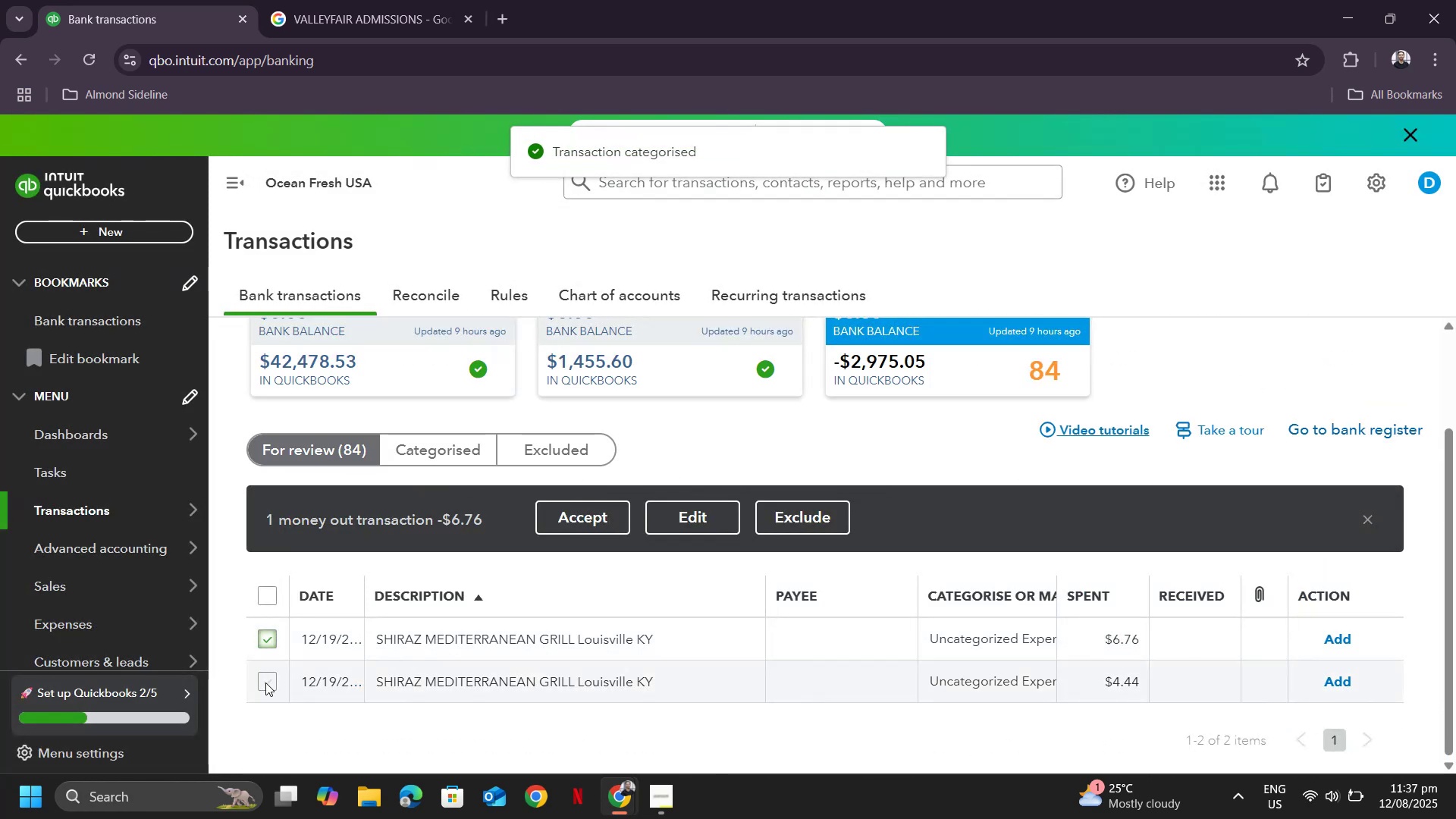 
left_click([441, 639])
 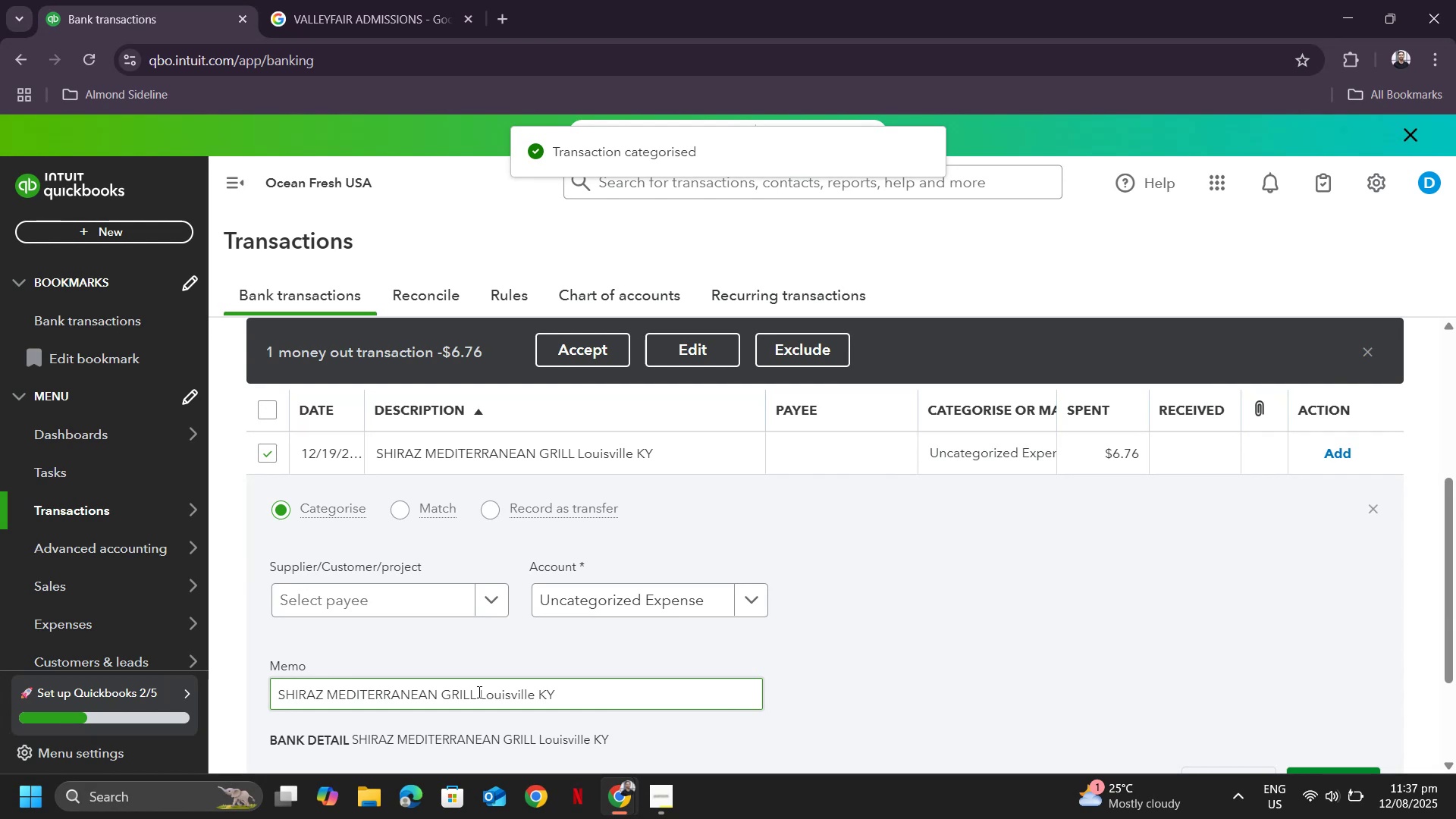 
left_click_drag(start_coordinate=[475, 692], to_coordinate=[149, 691])
 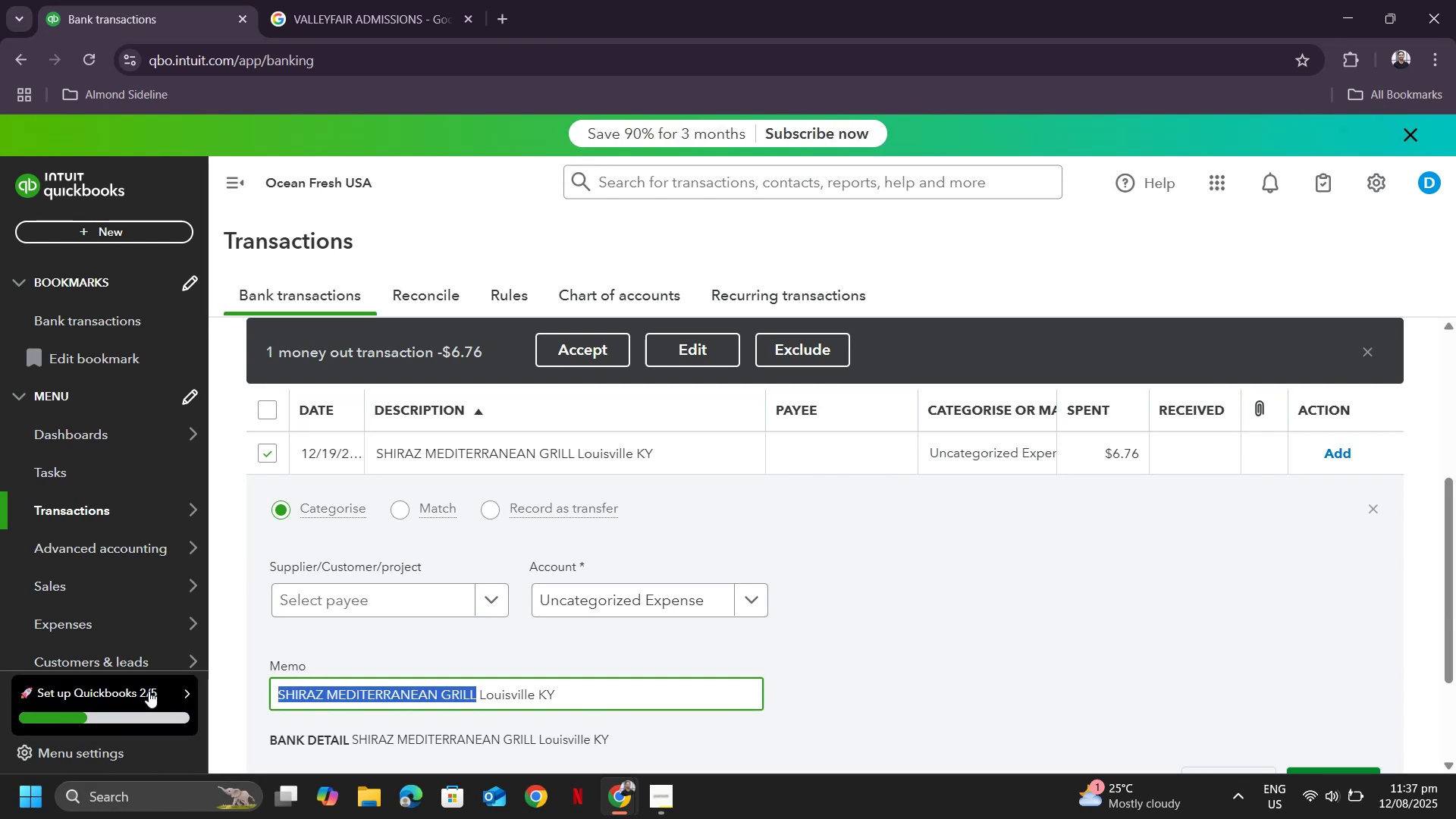 
key(Control+ControlLeft)
 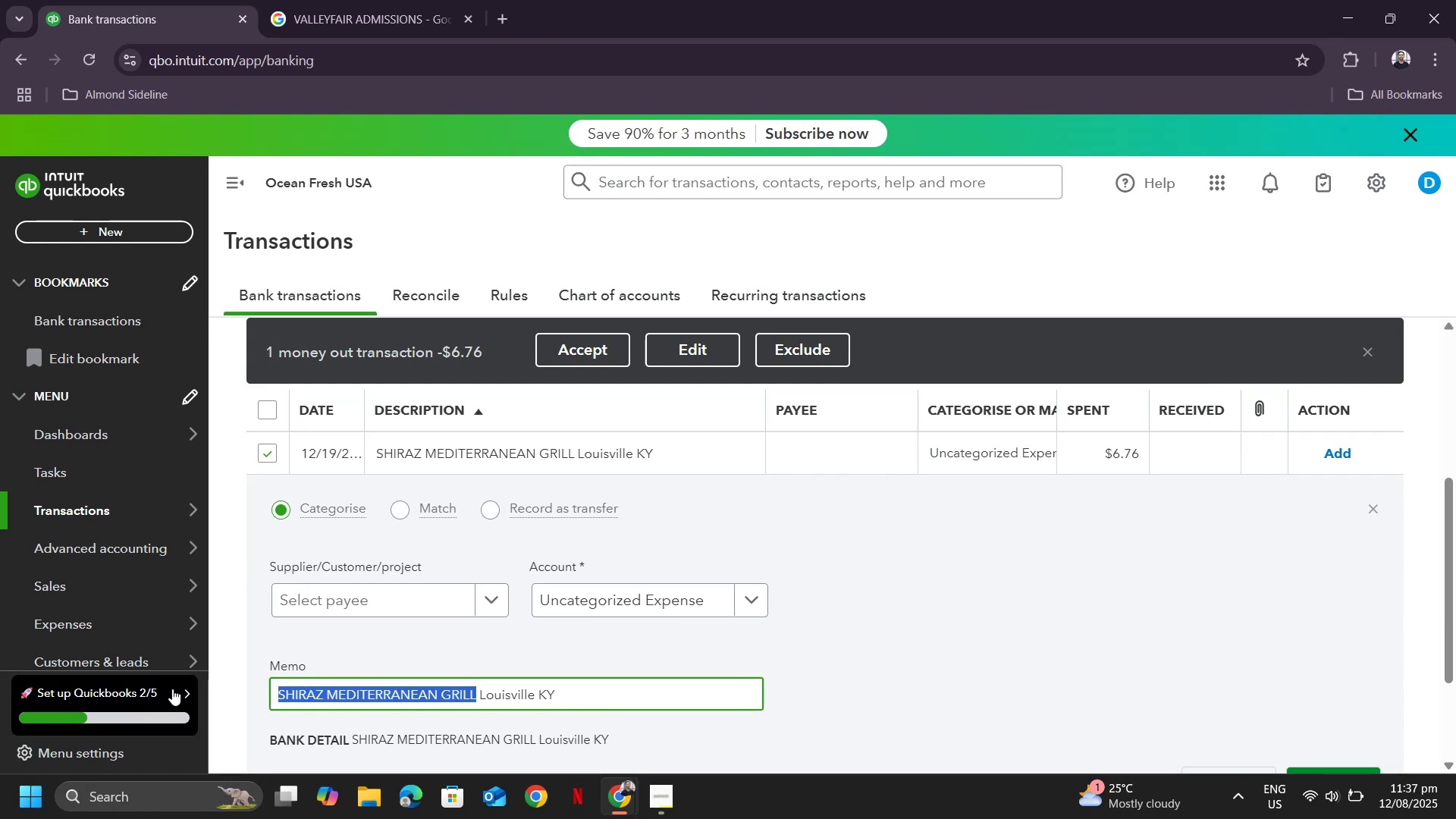 
key(Control+C)
 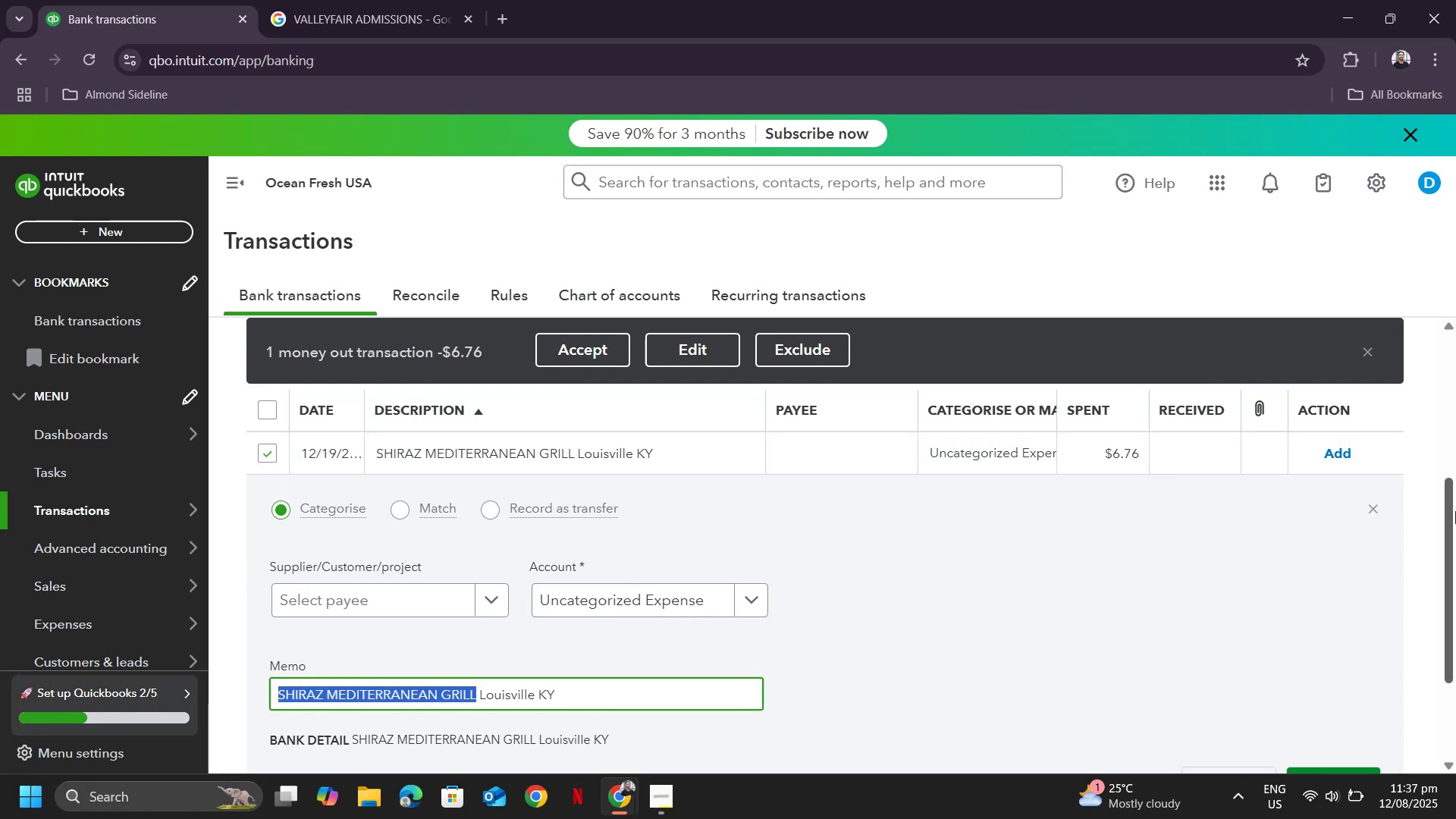 
left_click([1373, 511])
 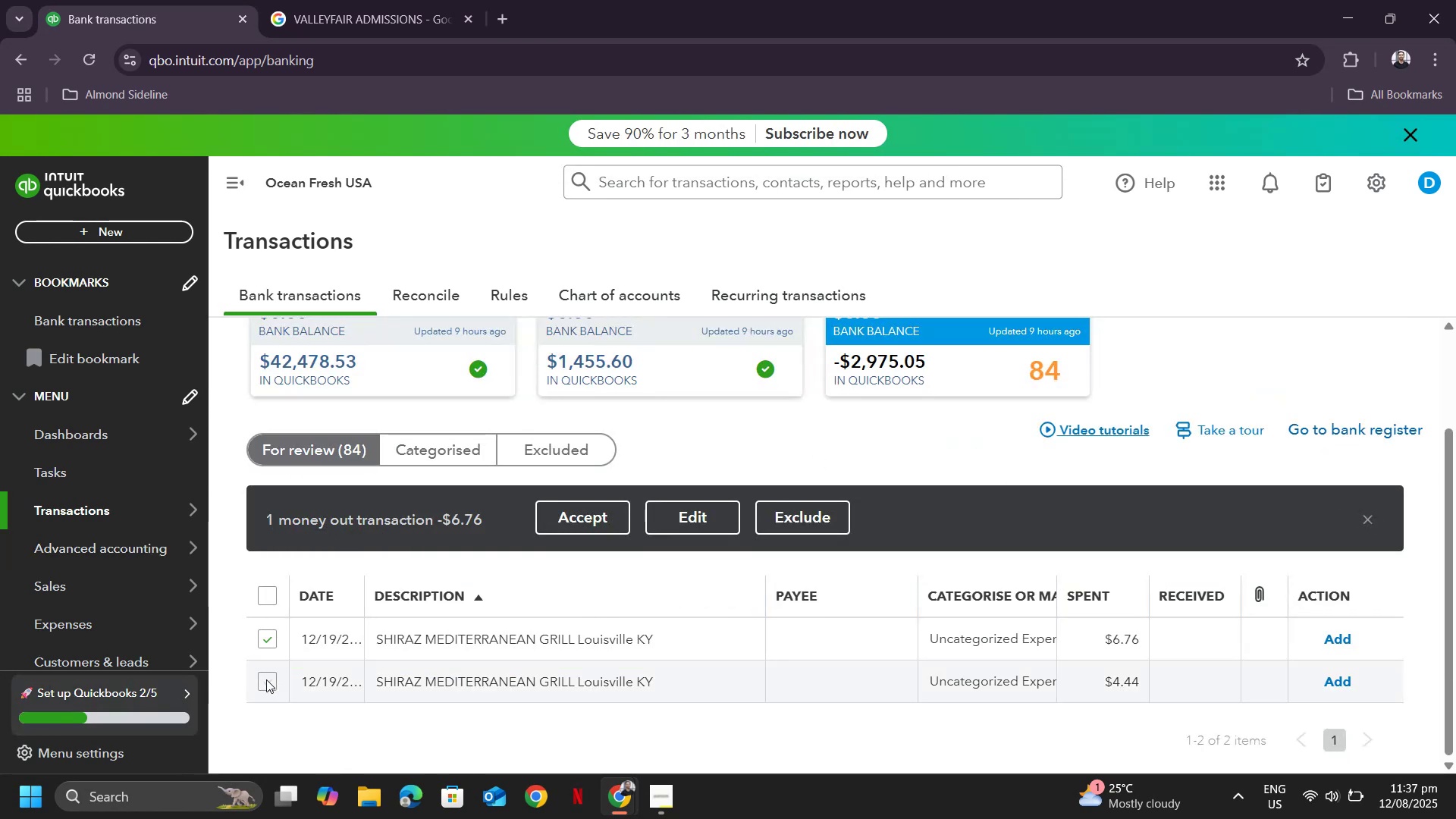 
left_click([269, 683])
 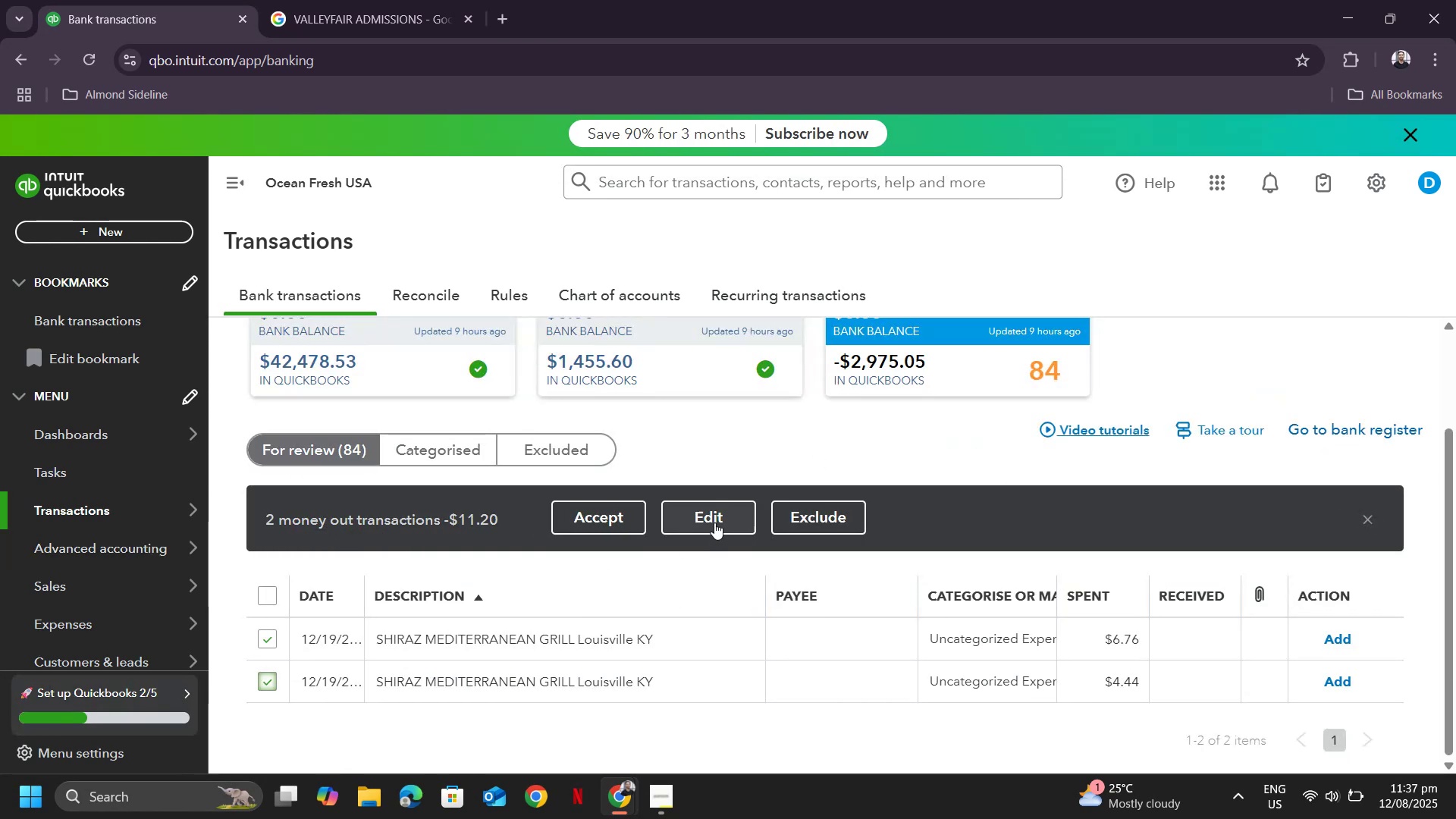 
left_click([714, 522])
 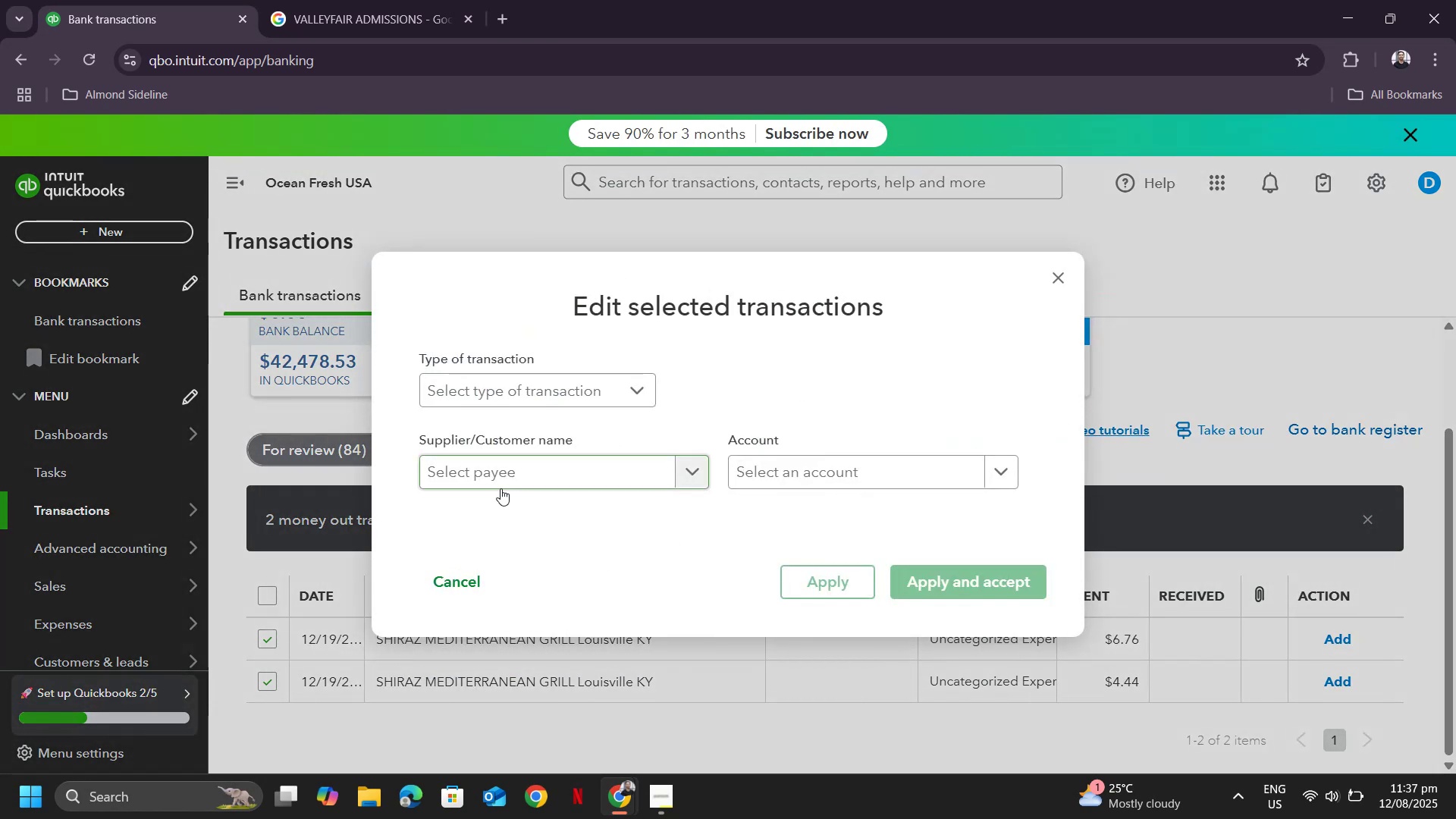 
key(Control+ControlLeft)
 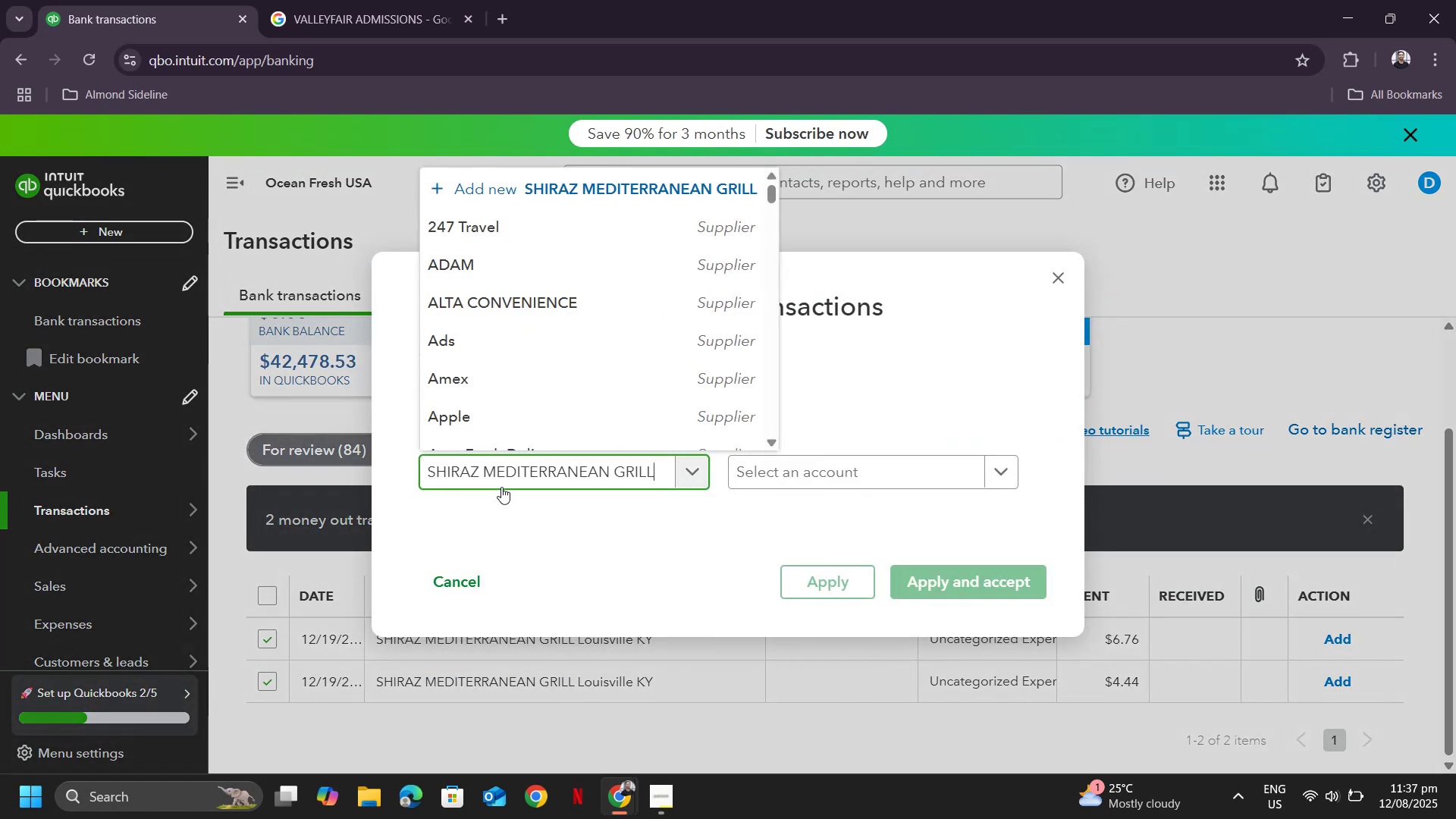 
key(Control+V)
 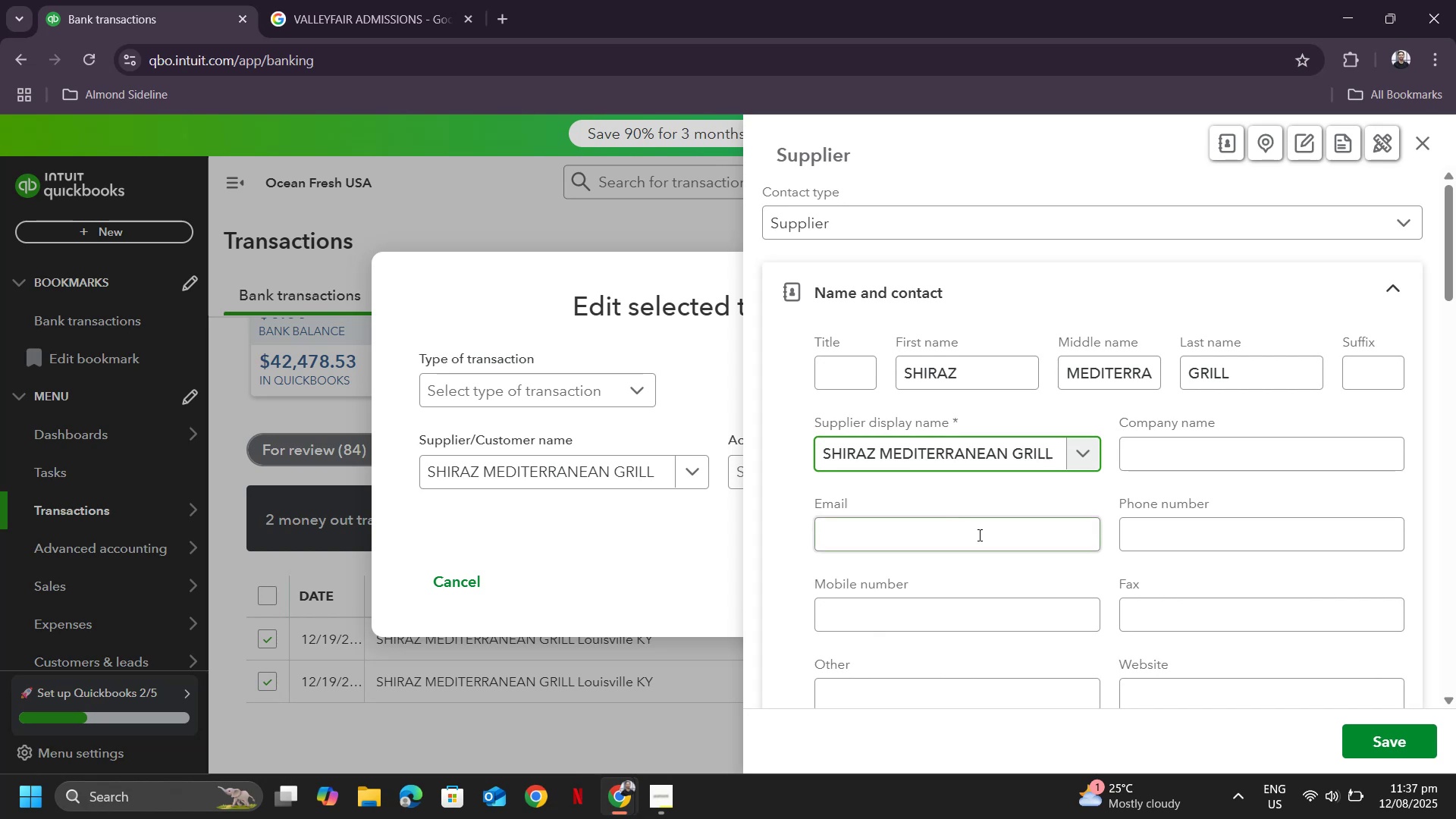 
left_click([1391, 755])
 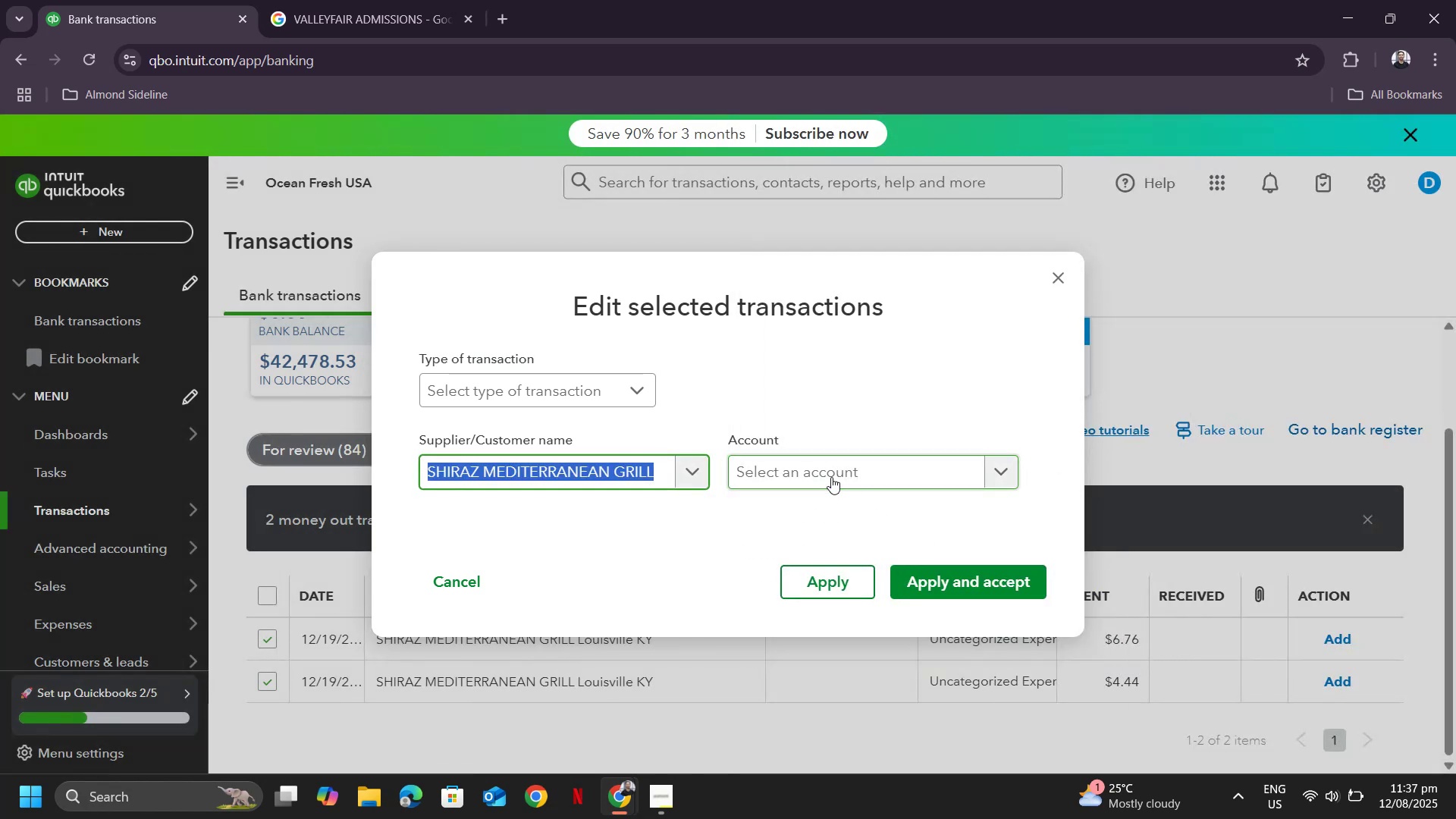 
key(Tab)
type(meal)
 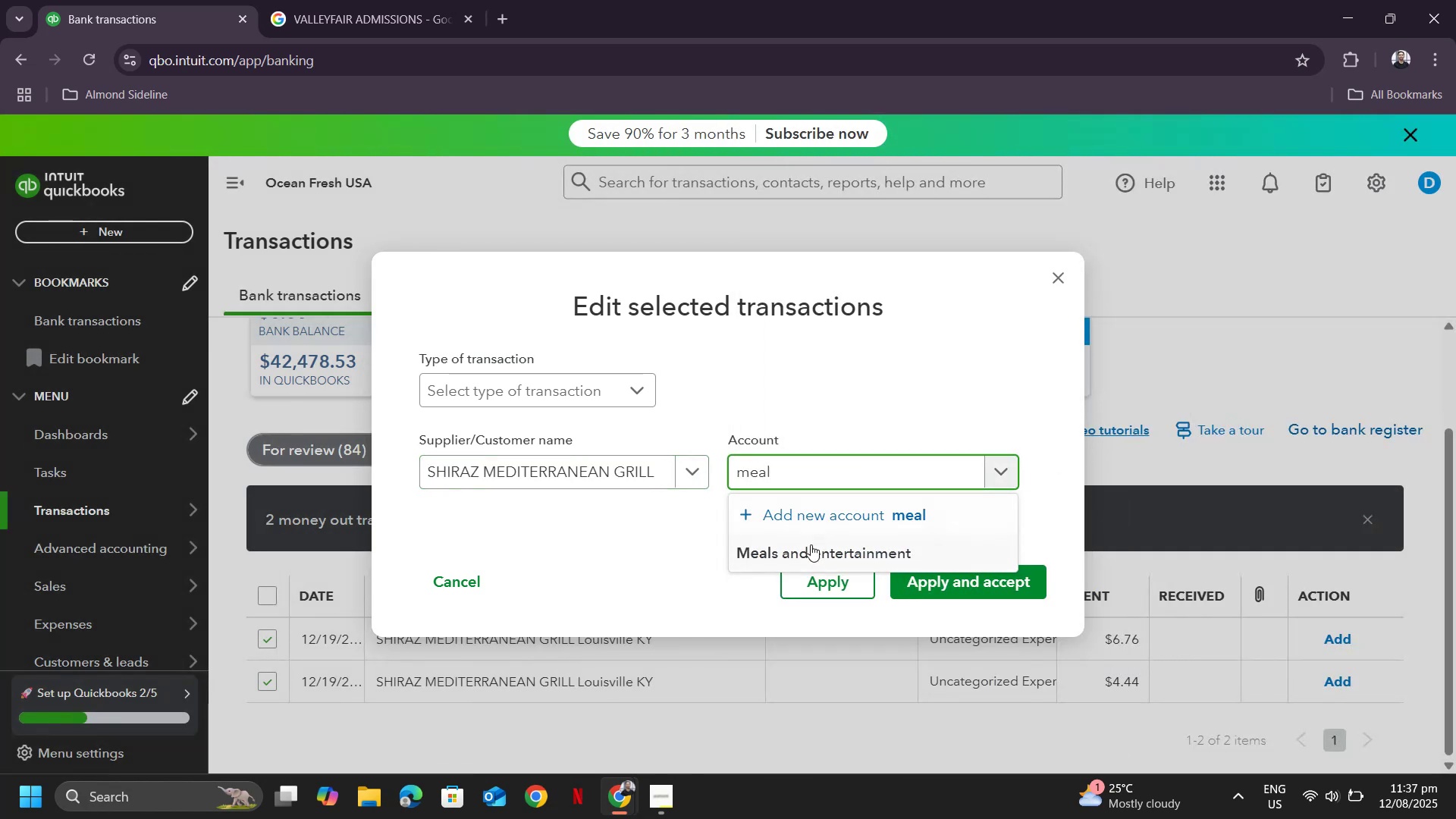 
left_click([811, 544])
 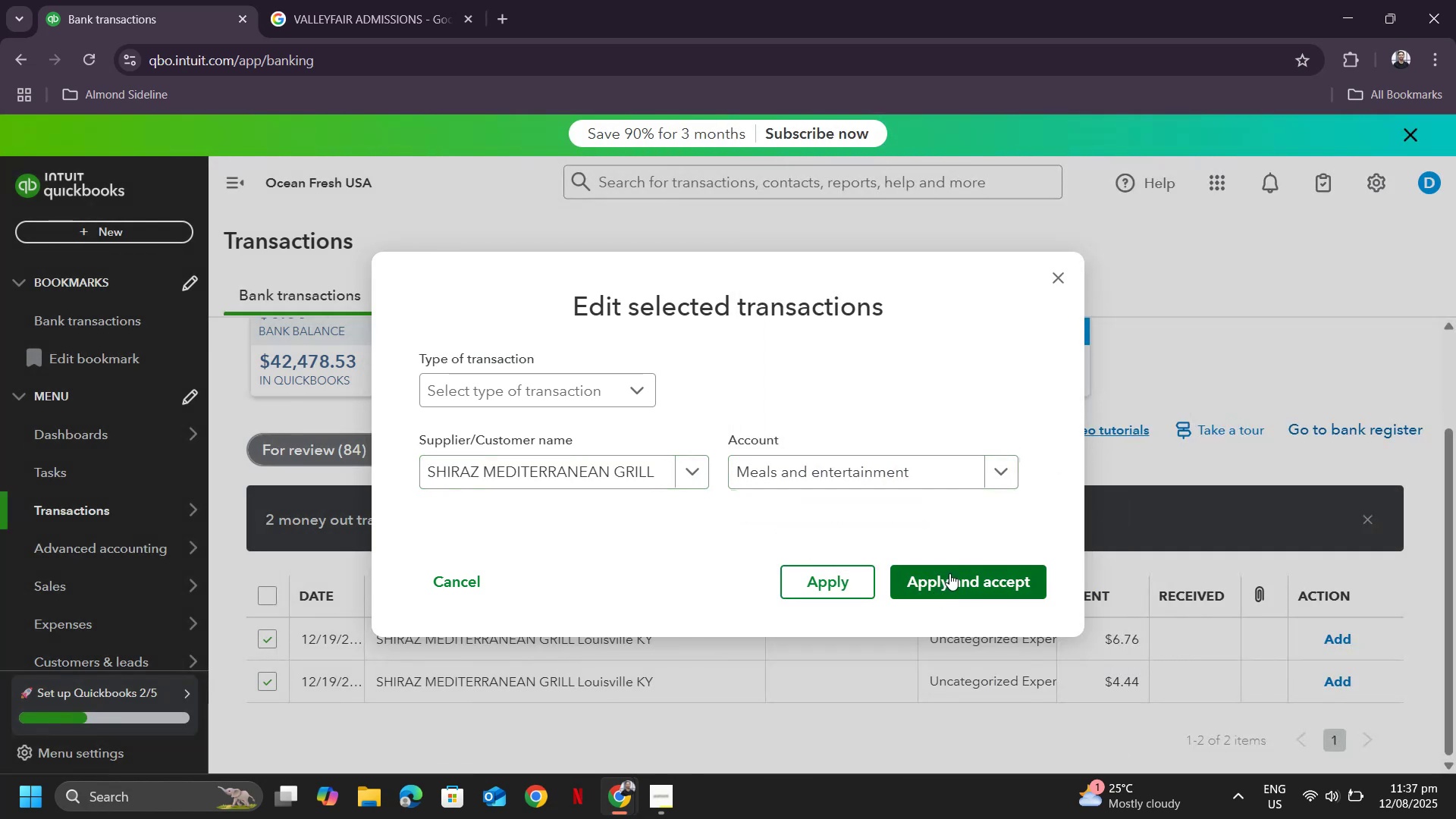 
left_click([949, 573])
 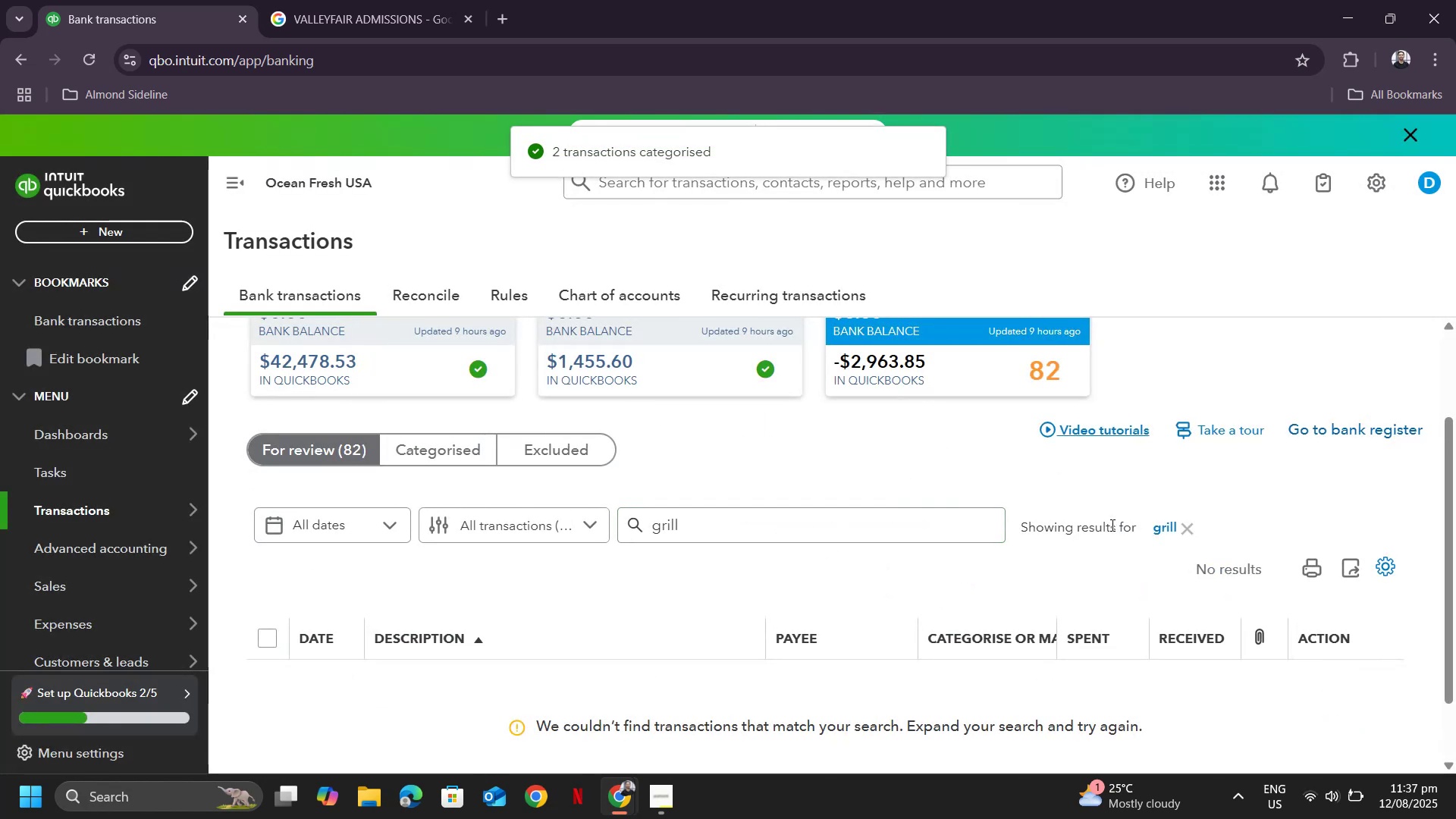 
left_click([1179, 522])
 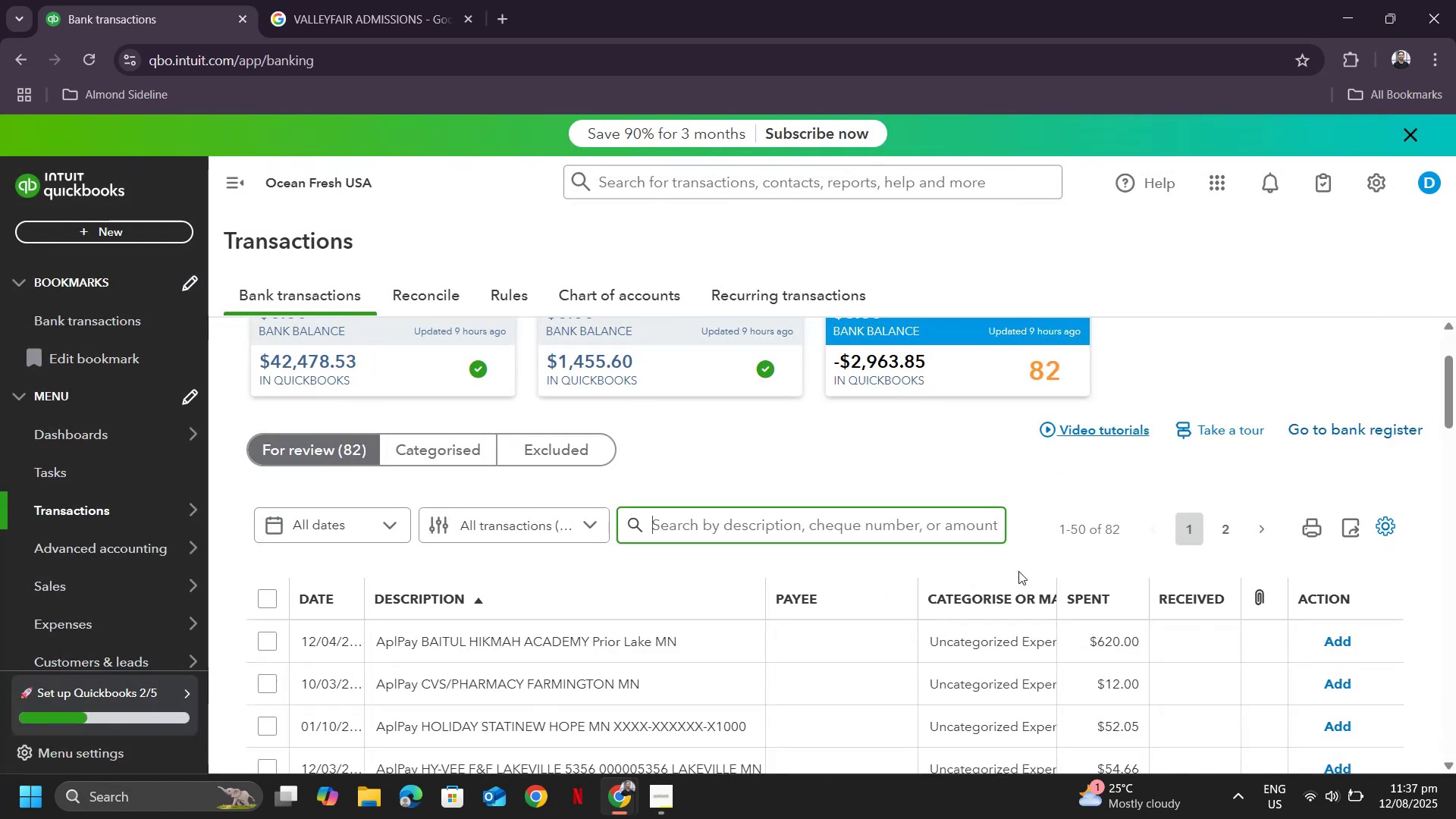 
scroll: coordinate [857, 565], scroll_direction: down, amount: 10.0
 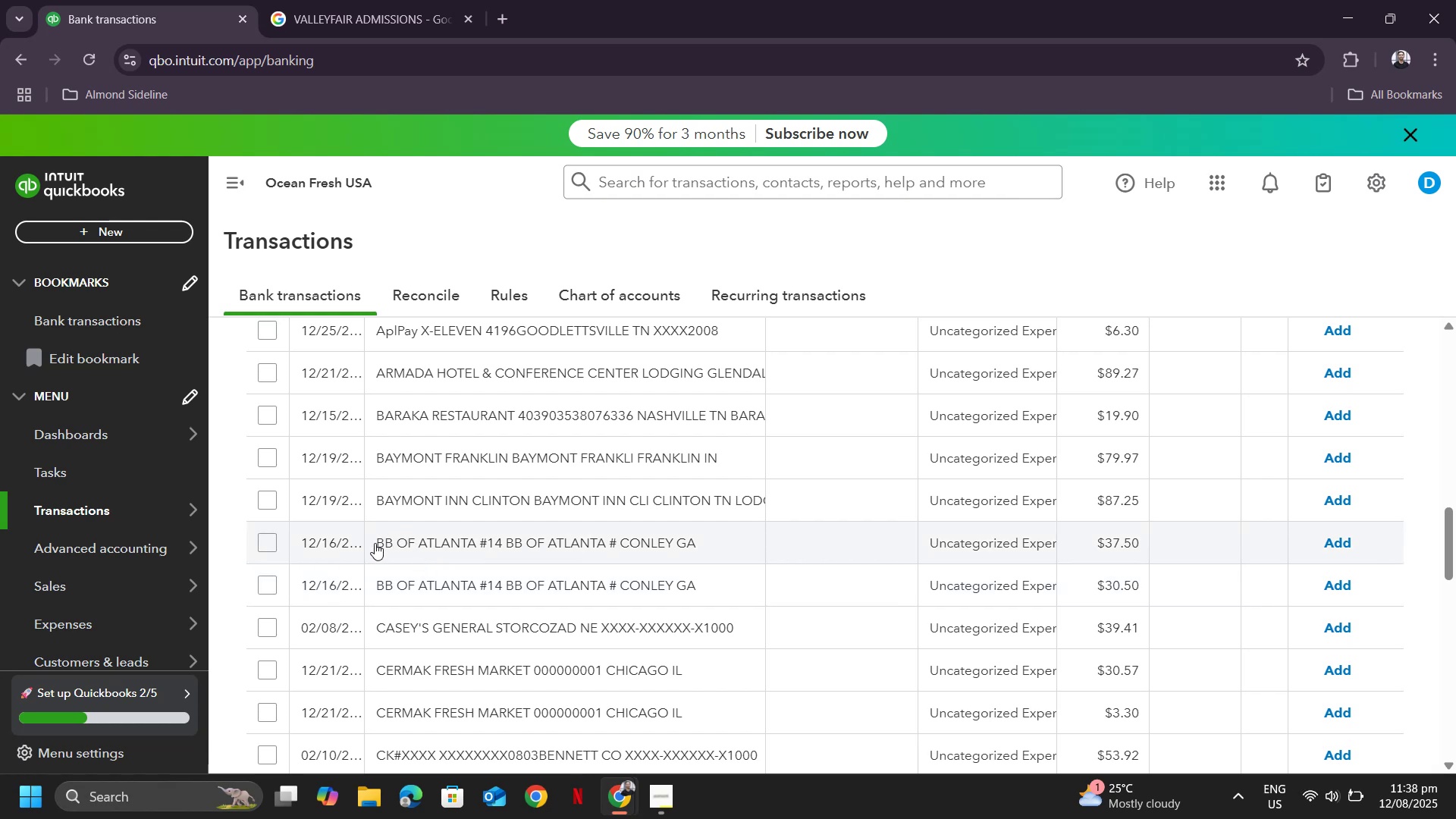 
left_click_drag(start_coordinate=[375, 543], to_coordinate=[555, 542])
 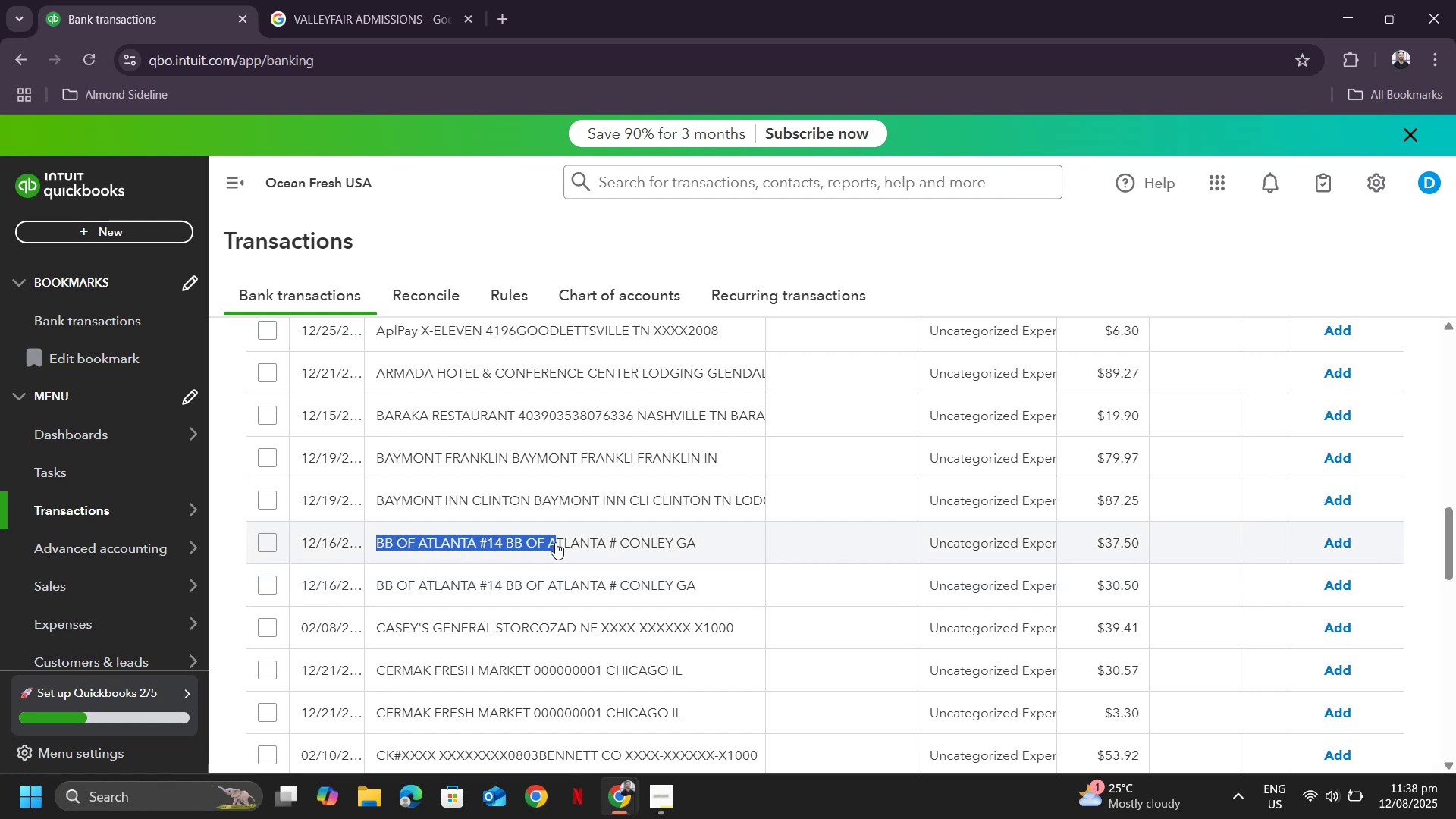 
key(Control+ControlLeft)
 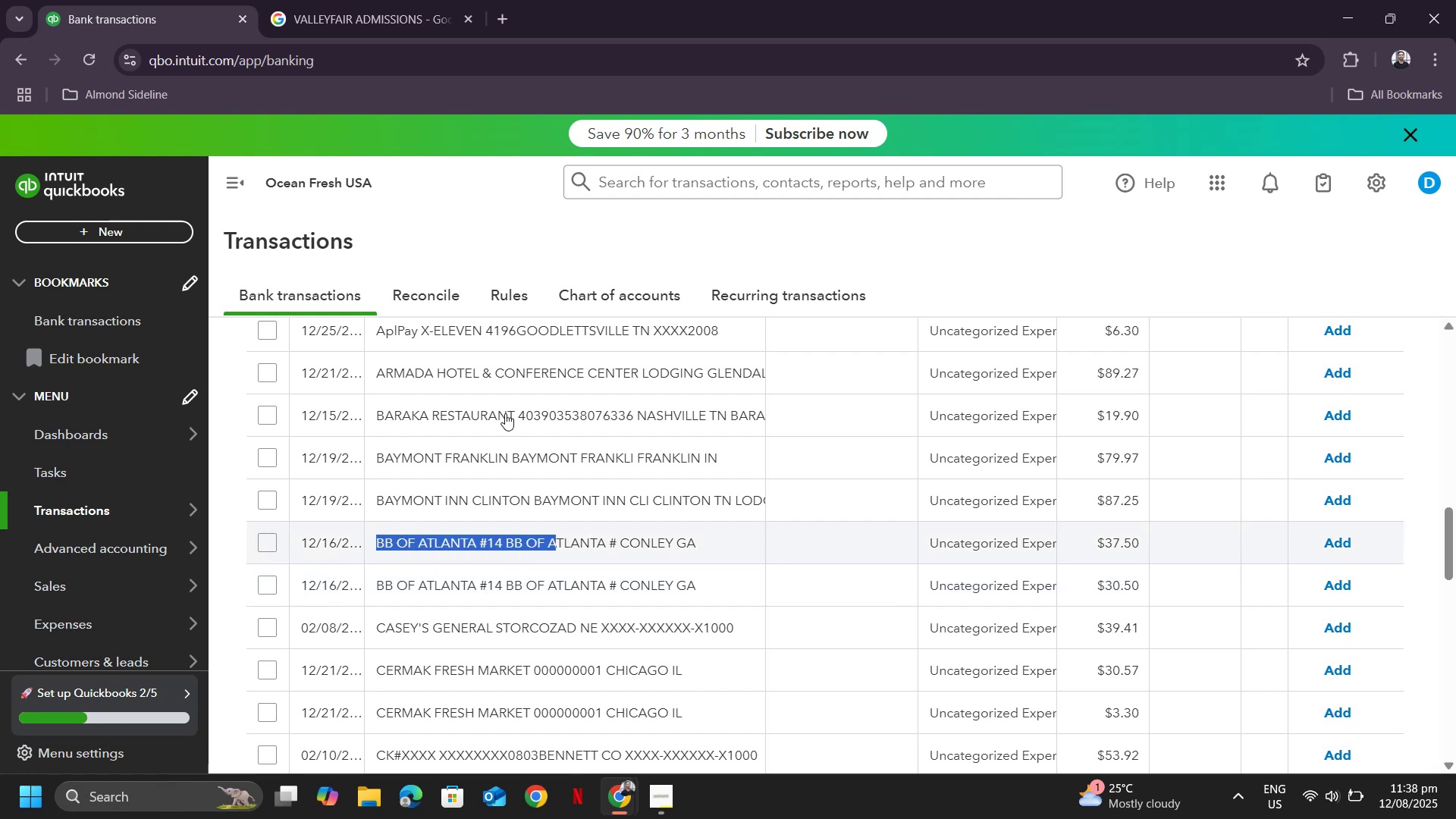 
key(Control+C)
 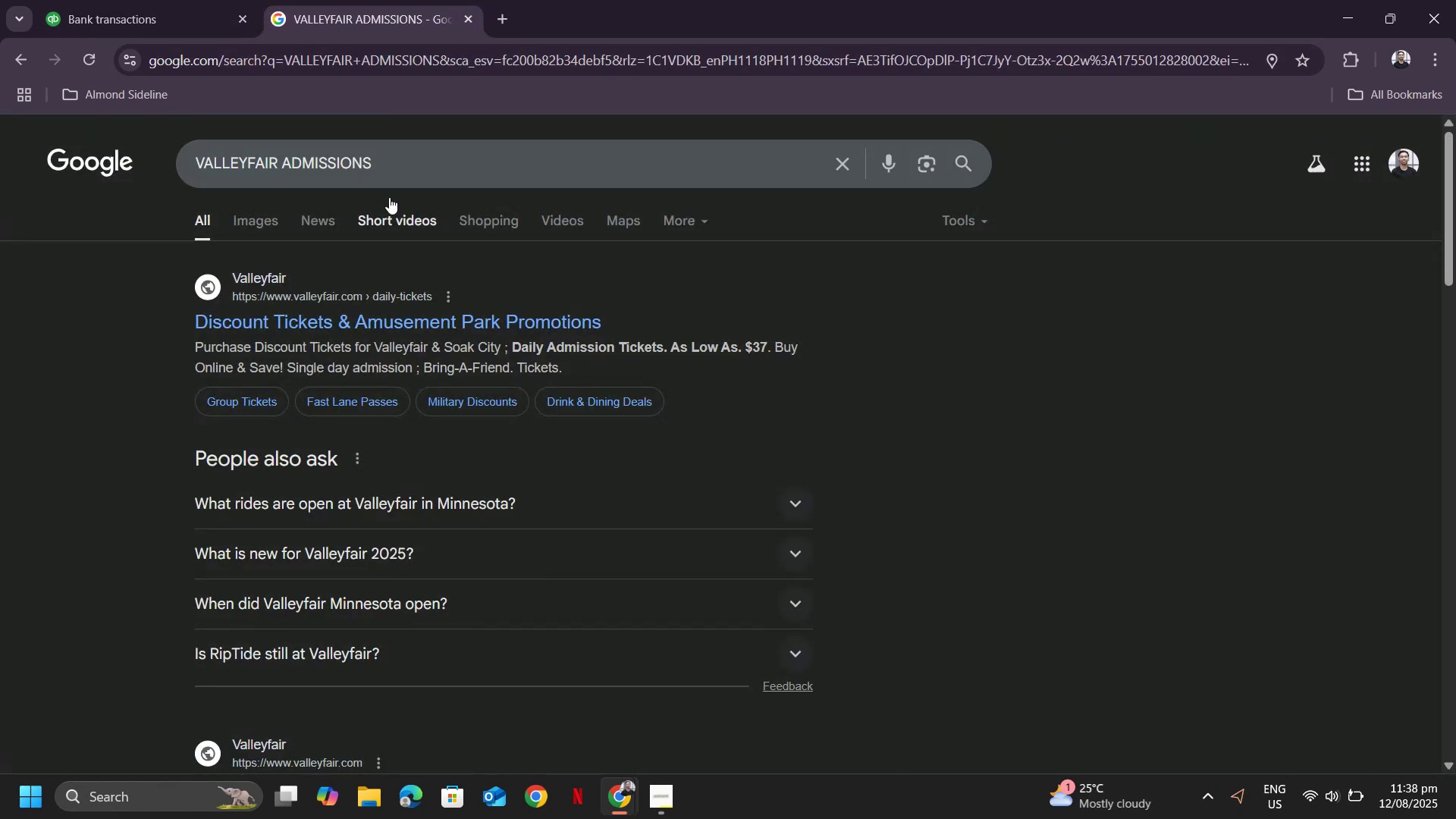 
left_click_drag(start_coordinate=[398, 166], to_coordinate=[124, 115])
 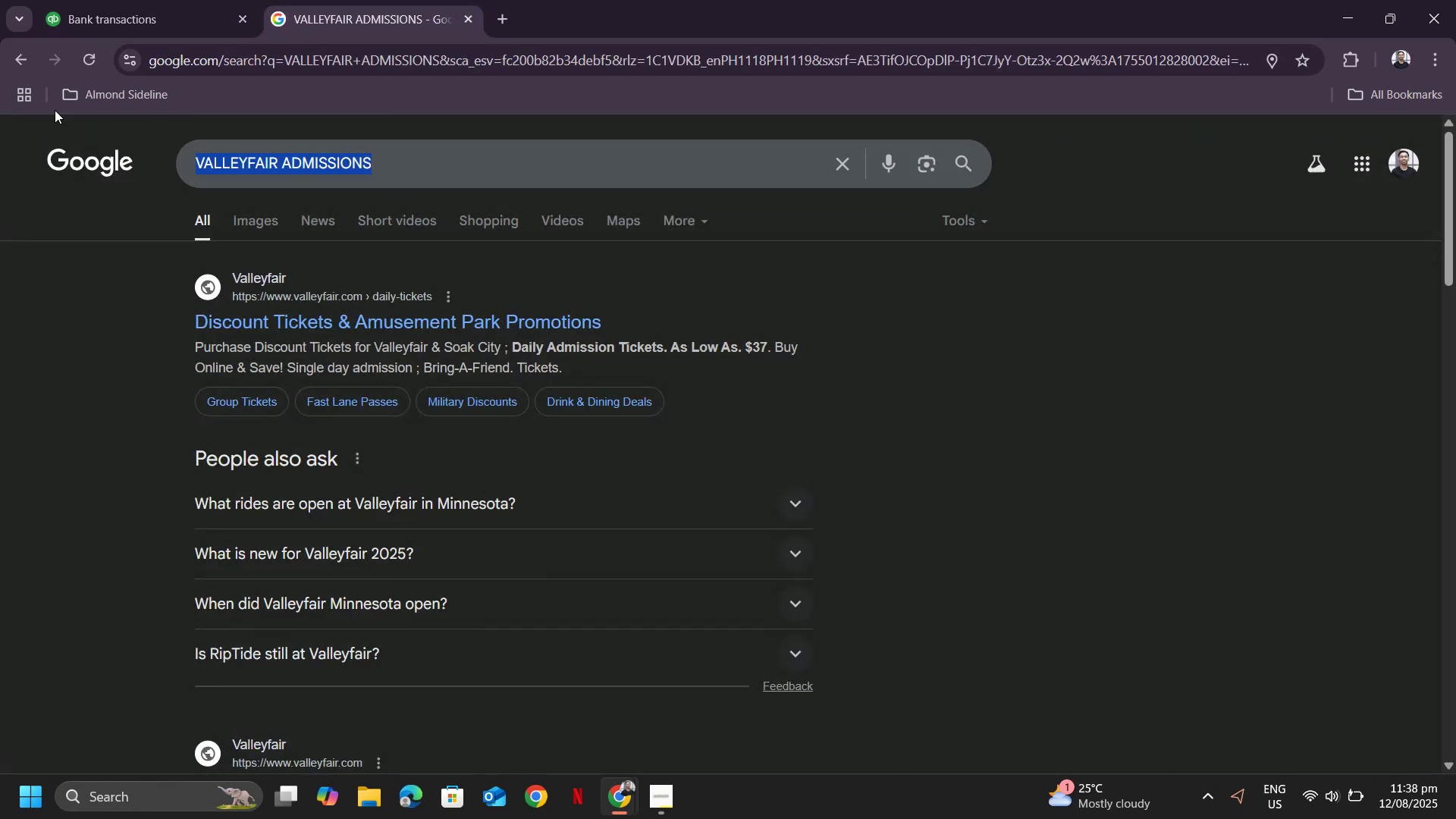 
key(Control+ControlLeft)
 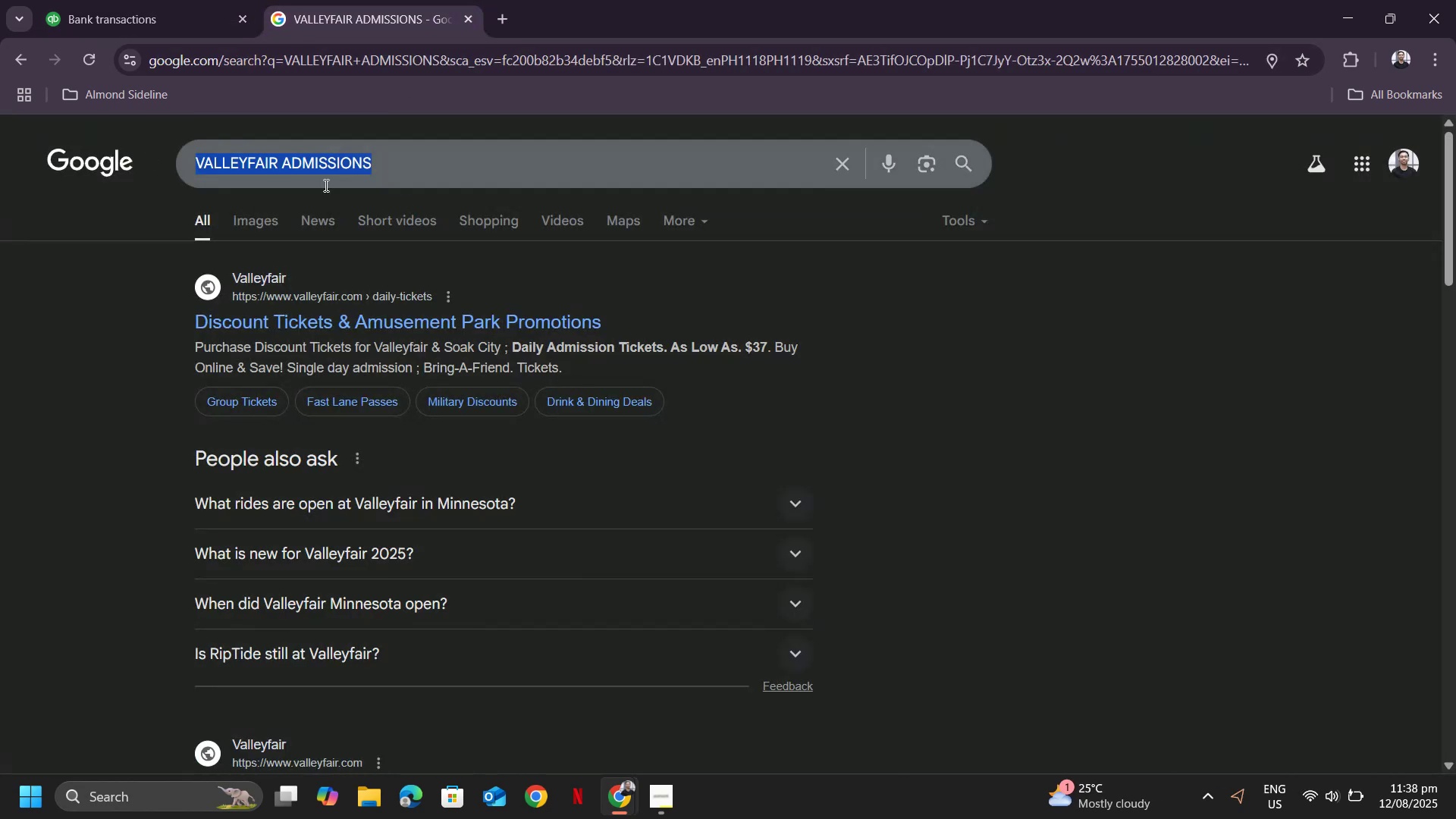 
key(Control+V)
 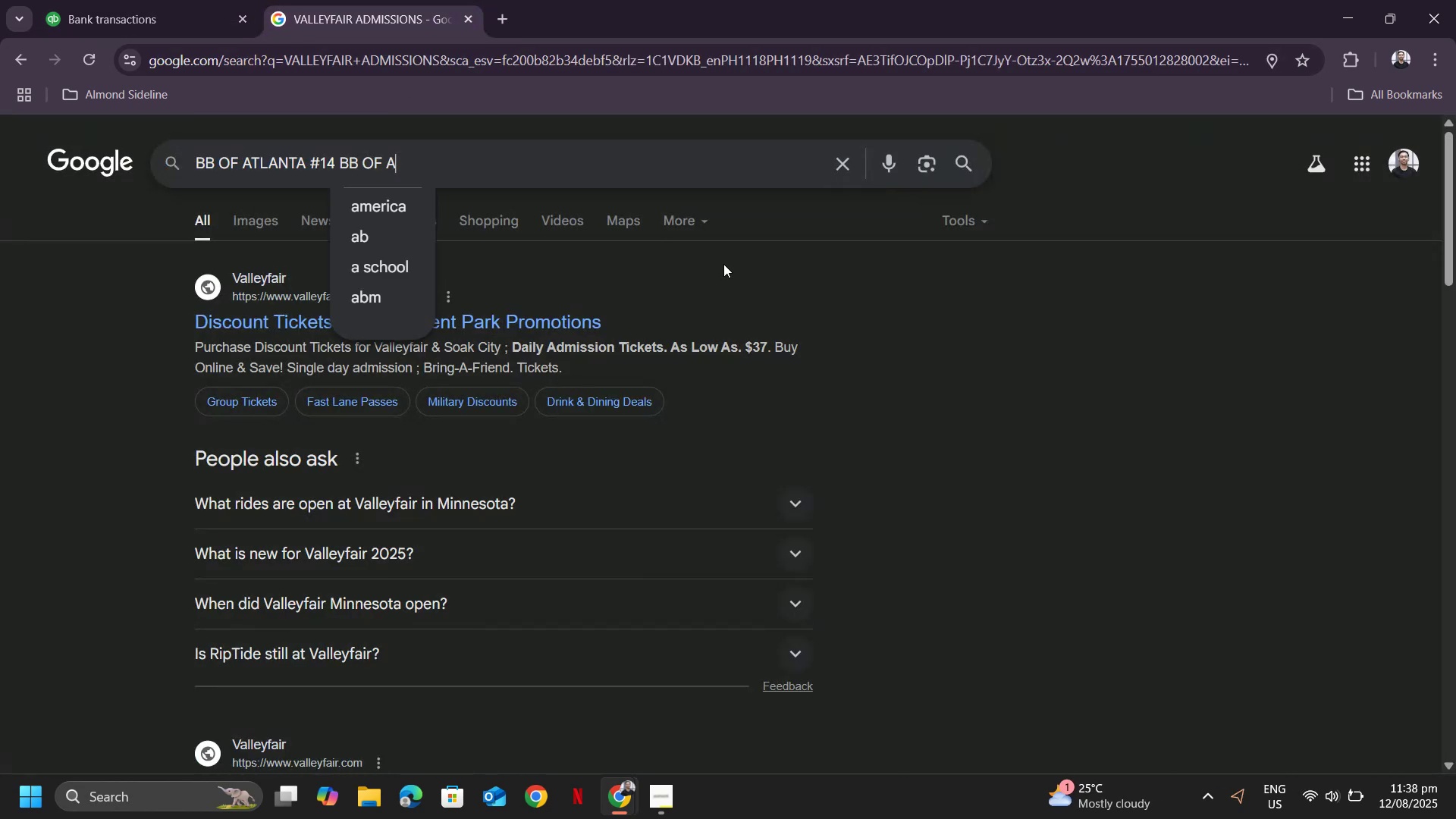 
key(Enter)
 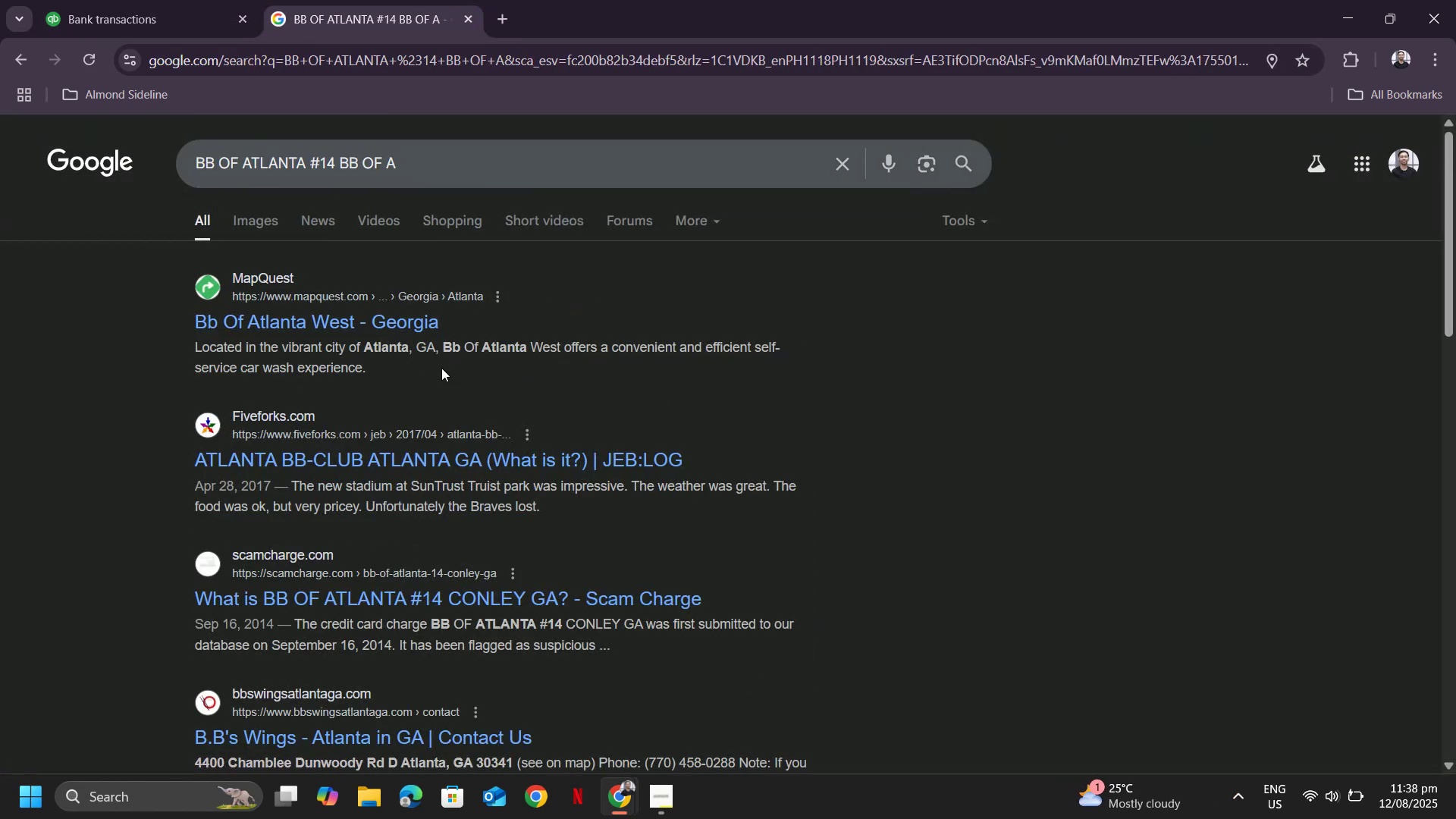 
wait(9.3)
 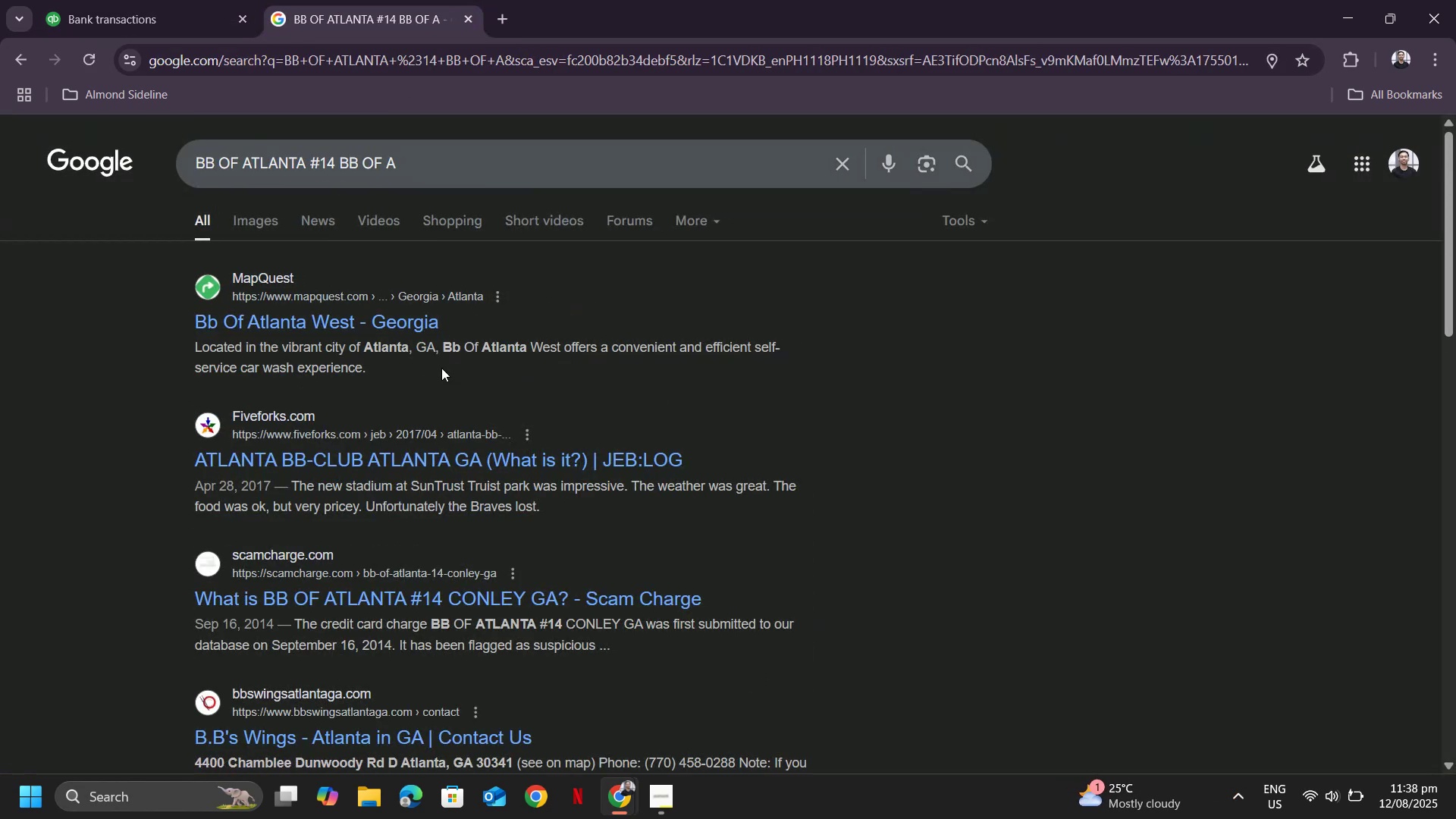 
left_click([99, 5])
 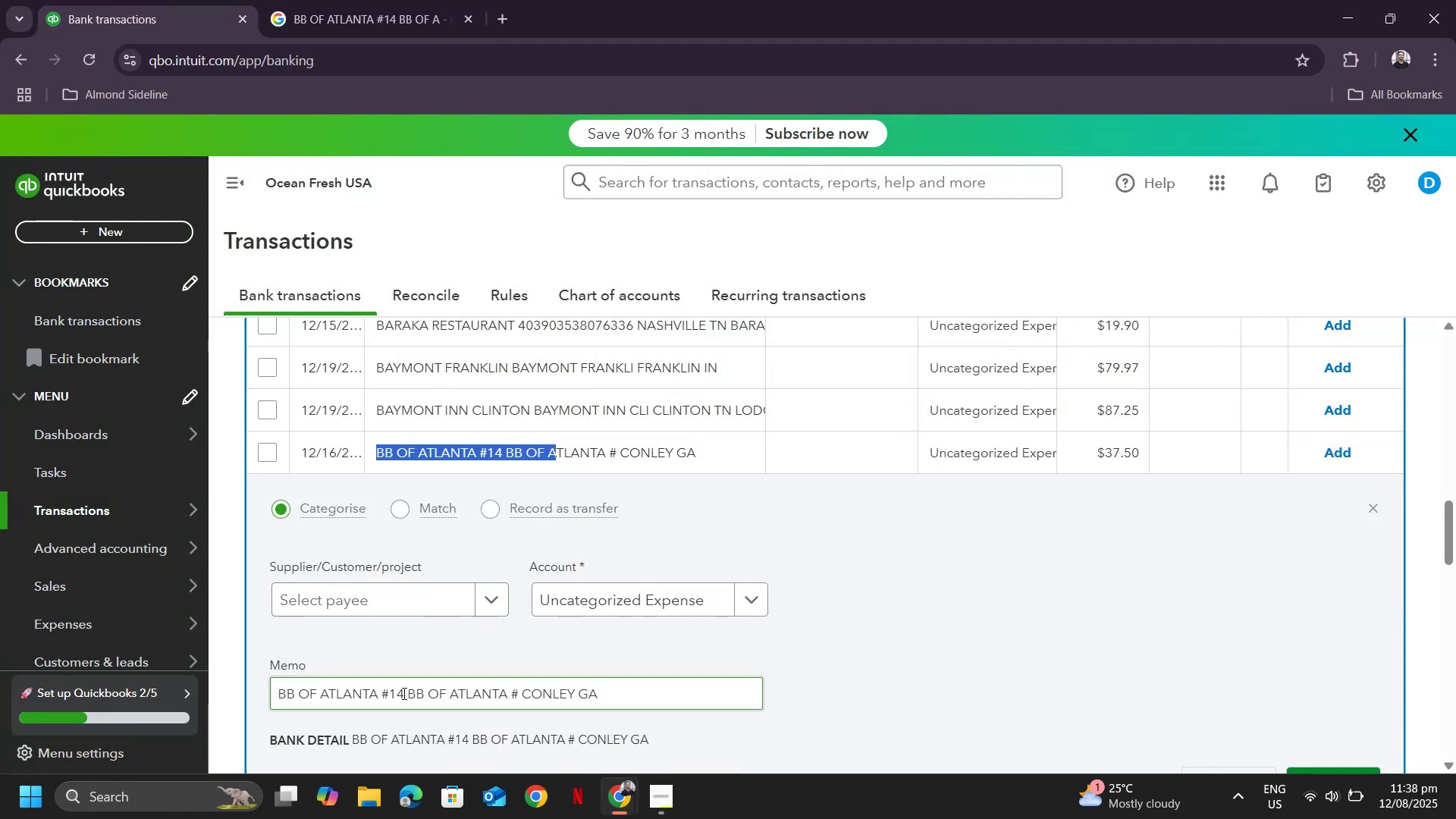 
left_click_drag(start_coordinate=[379, 693], to_coordinate=[275, 690])
 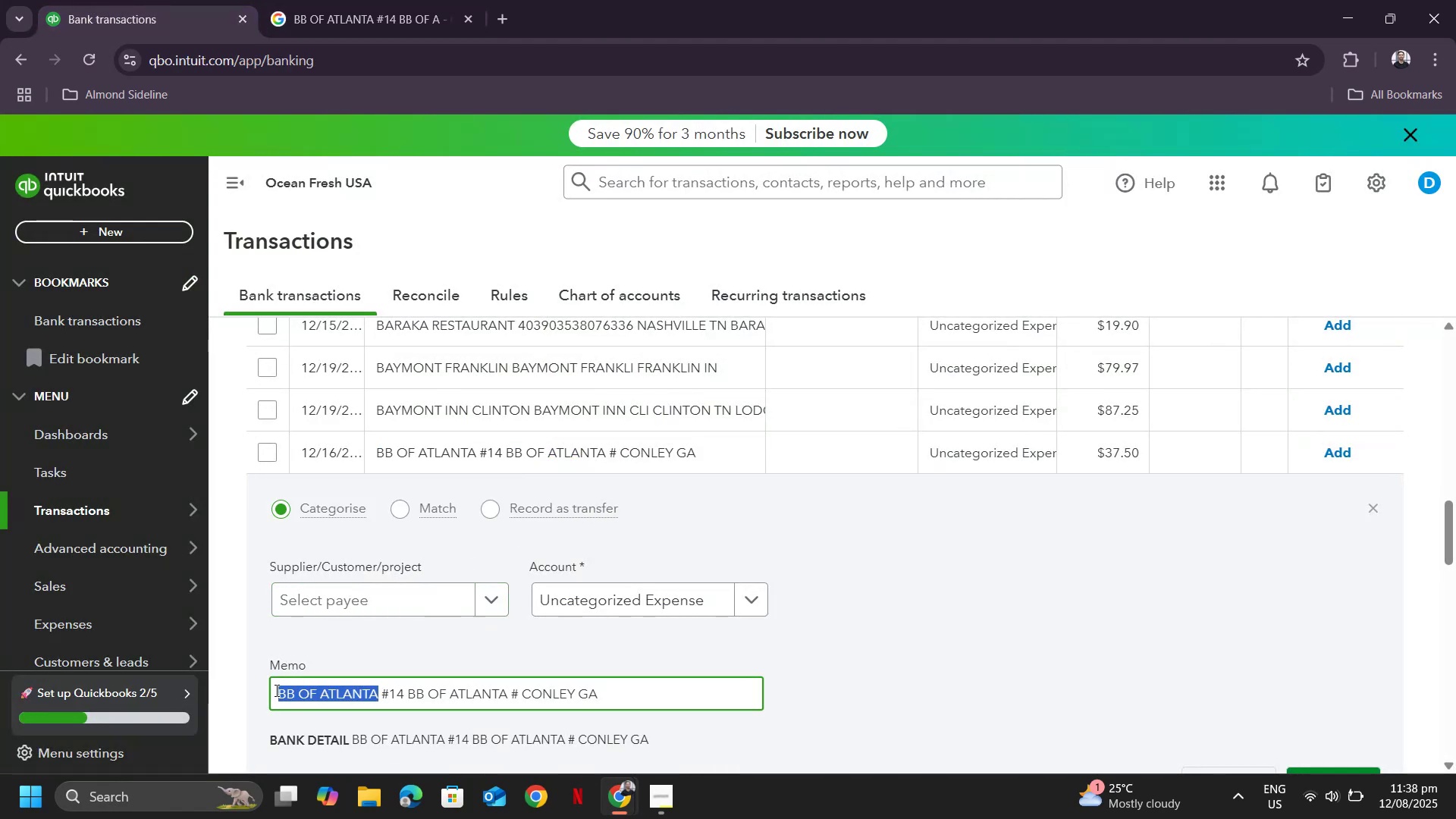 
key(Control+ControlLeft)
 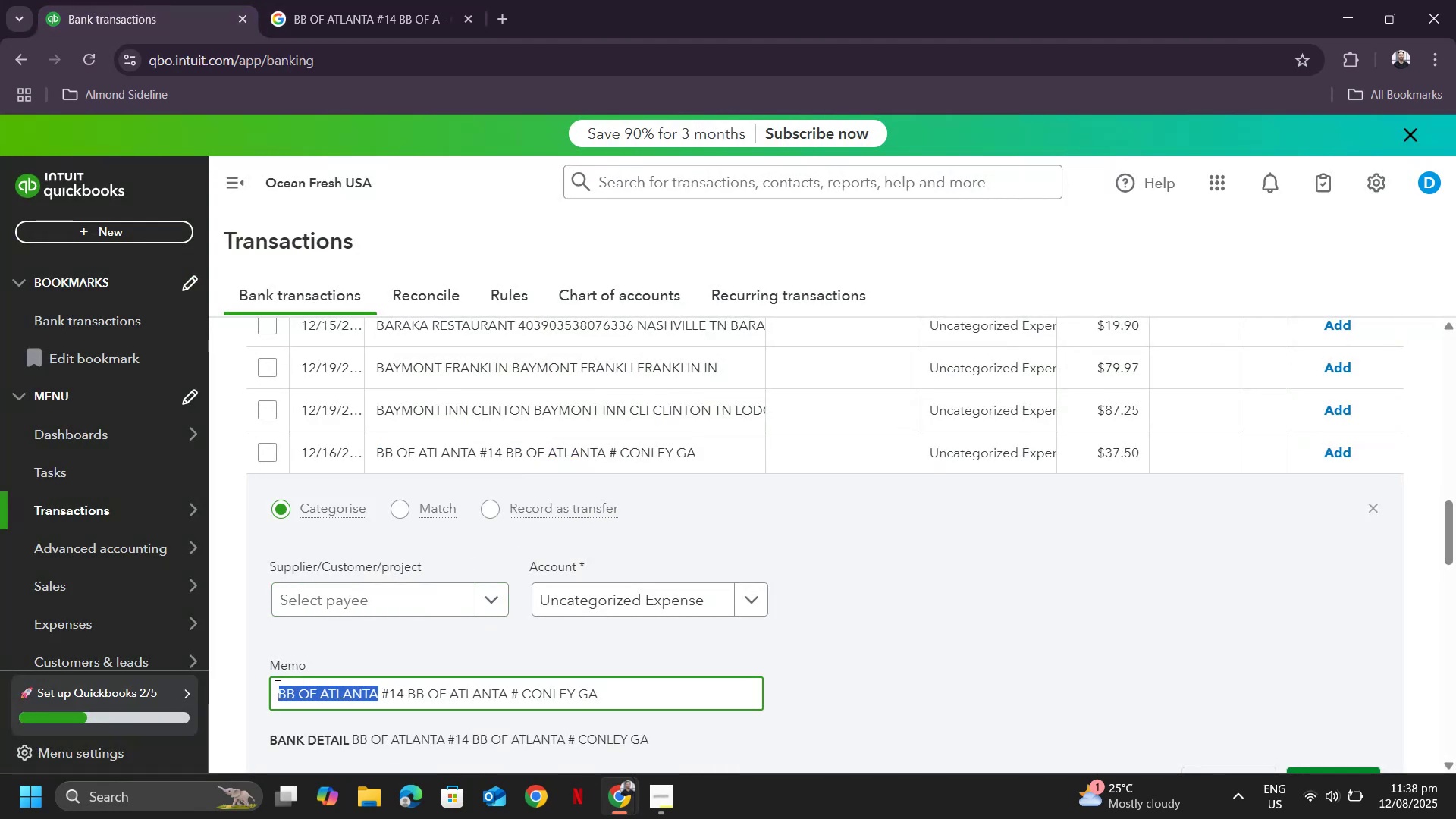 
key(Control+C)
 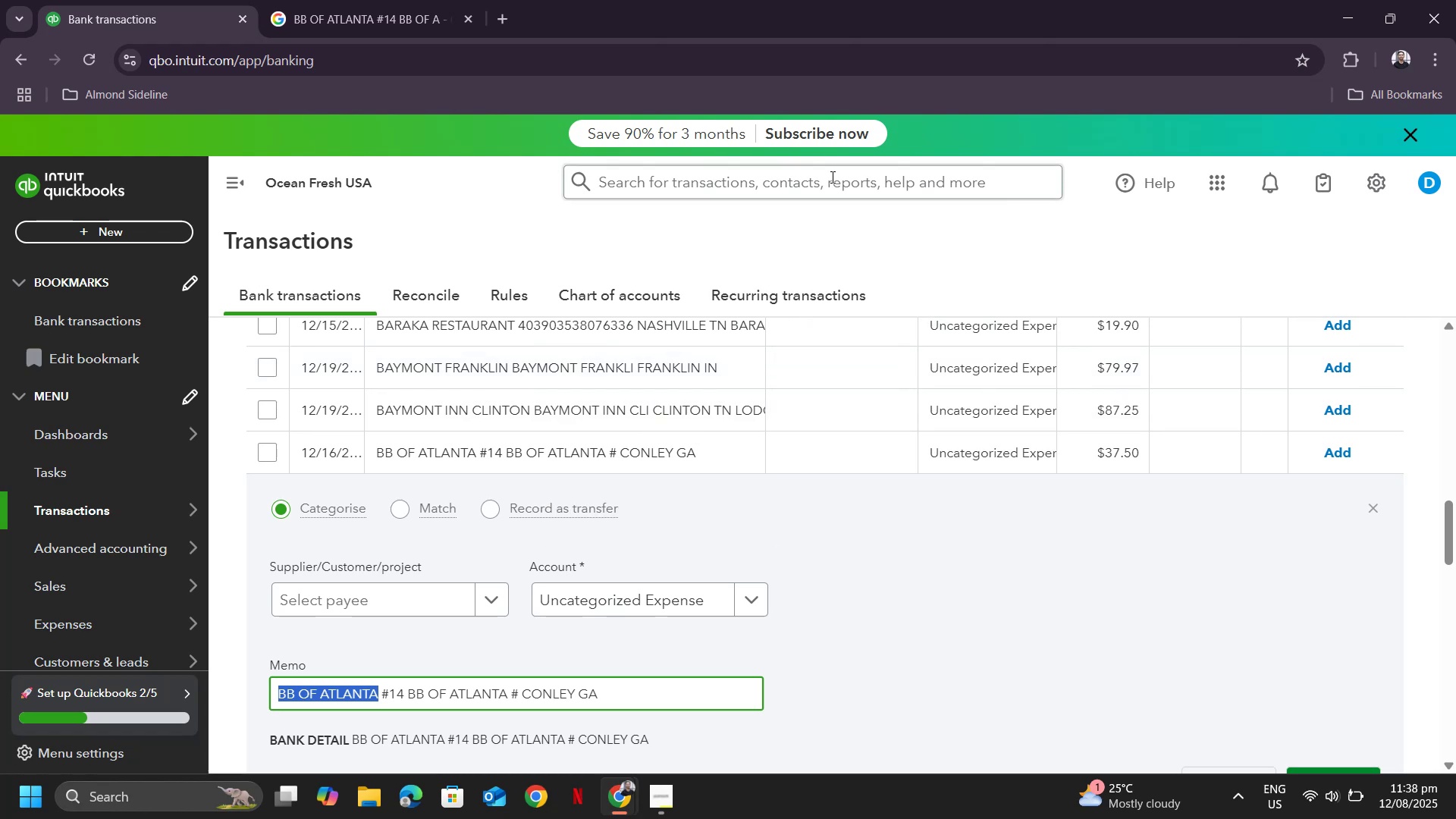 
key(Control+ControlLeft)
 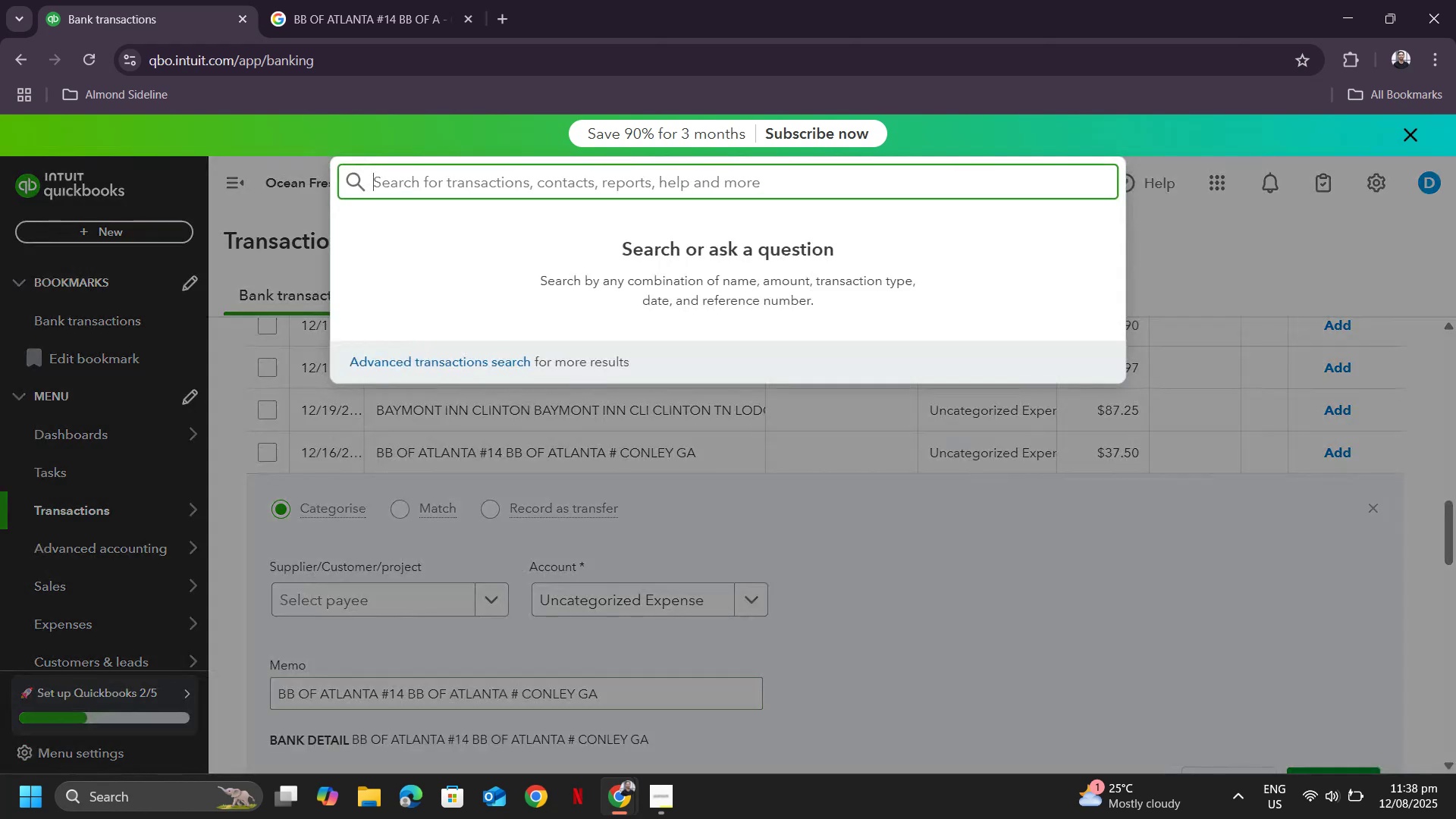 
key(Control+V)
 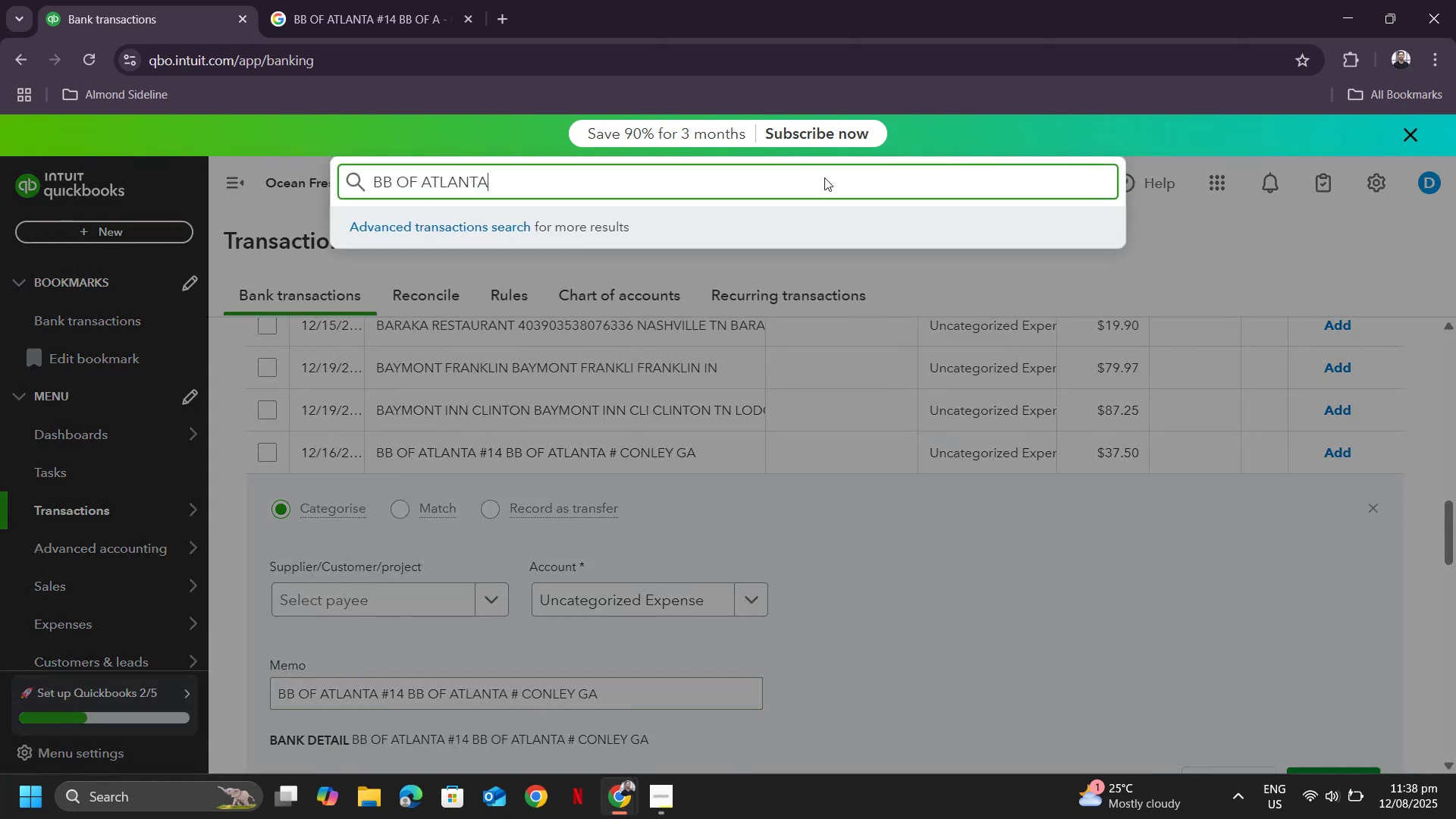 
key(Enter)
 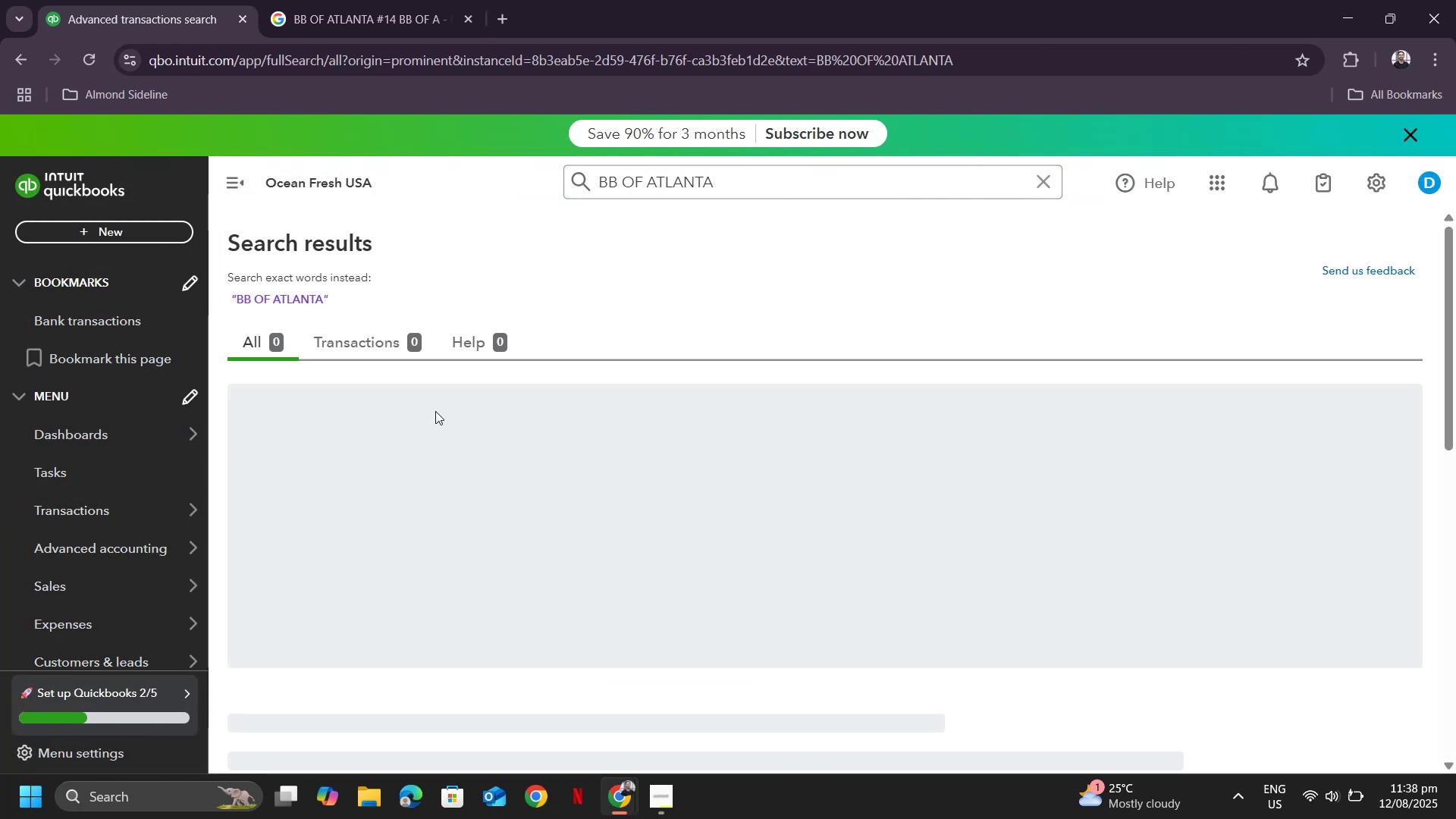 
scroll: coordinate [818, 487], scroll_direction: up, amount: 7.0
 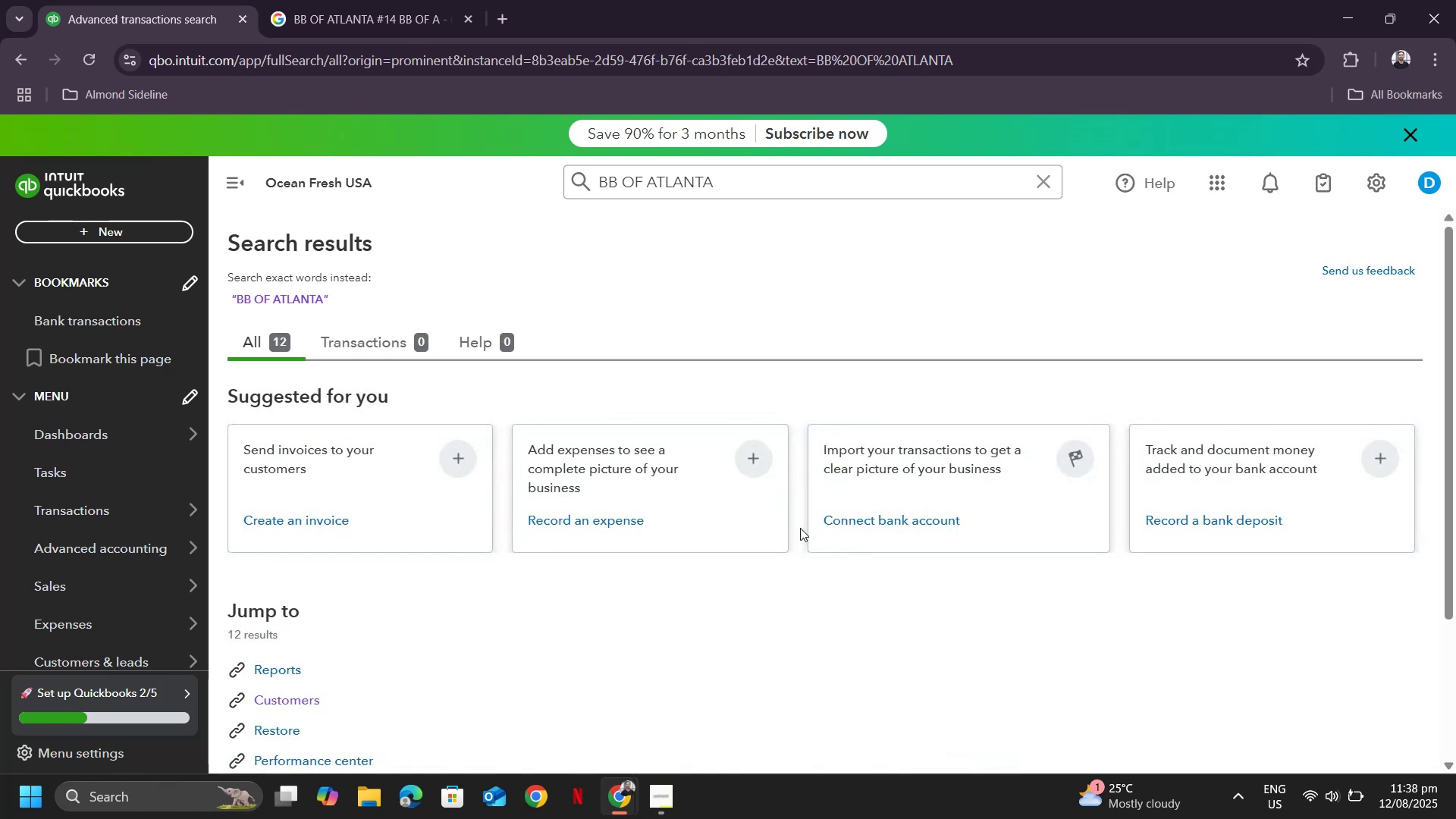 
wait(10.69)
 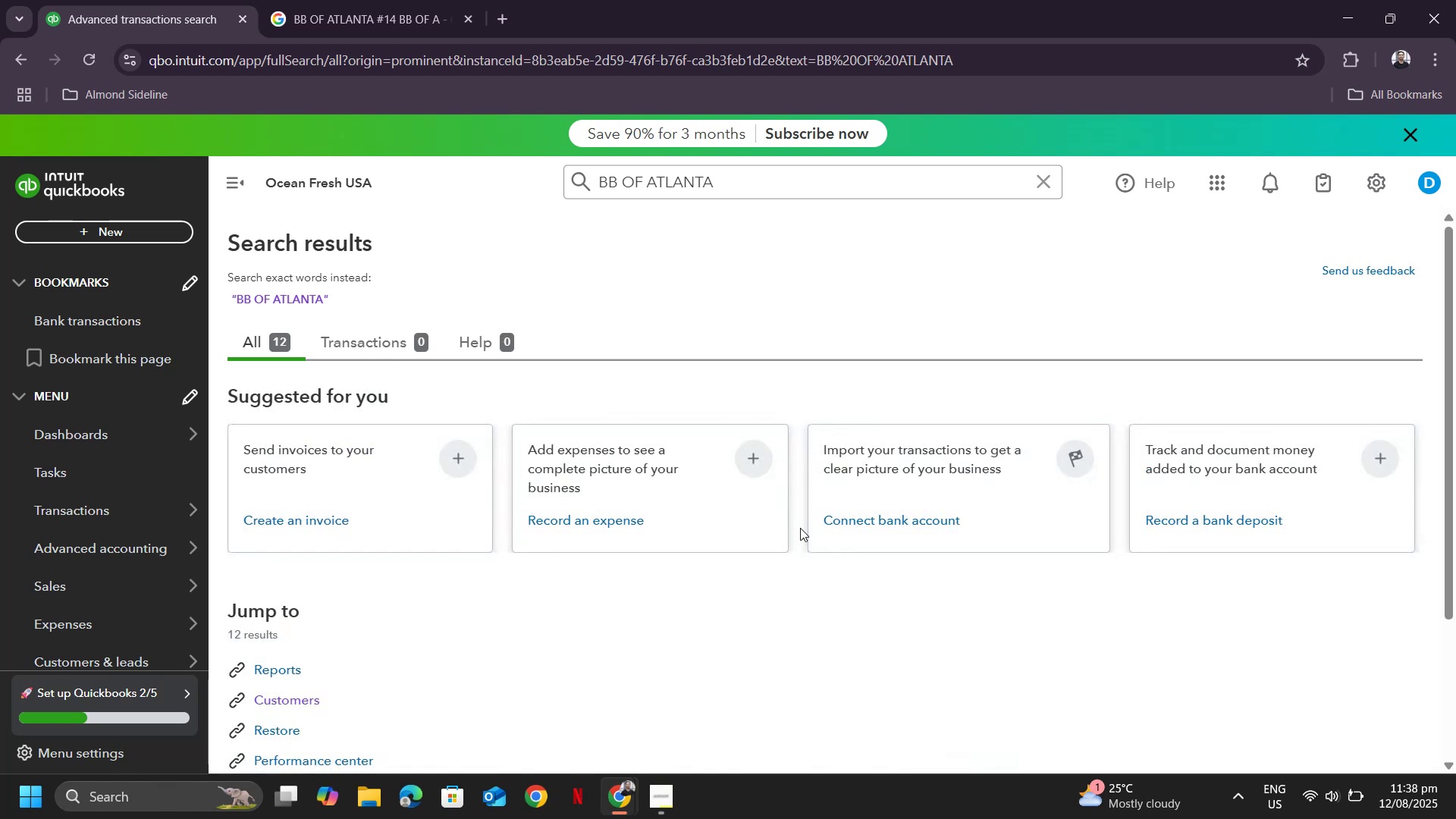 
scroll: coordinate [404, 381], scroll_direction: up, amount: 1.0
 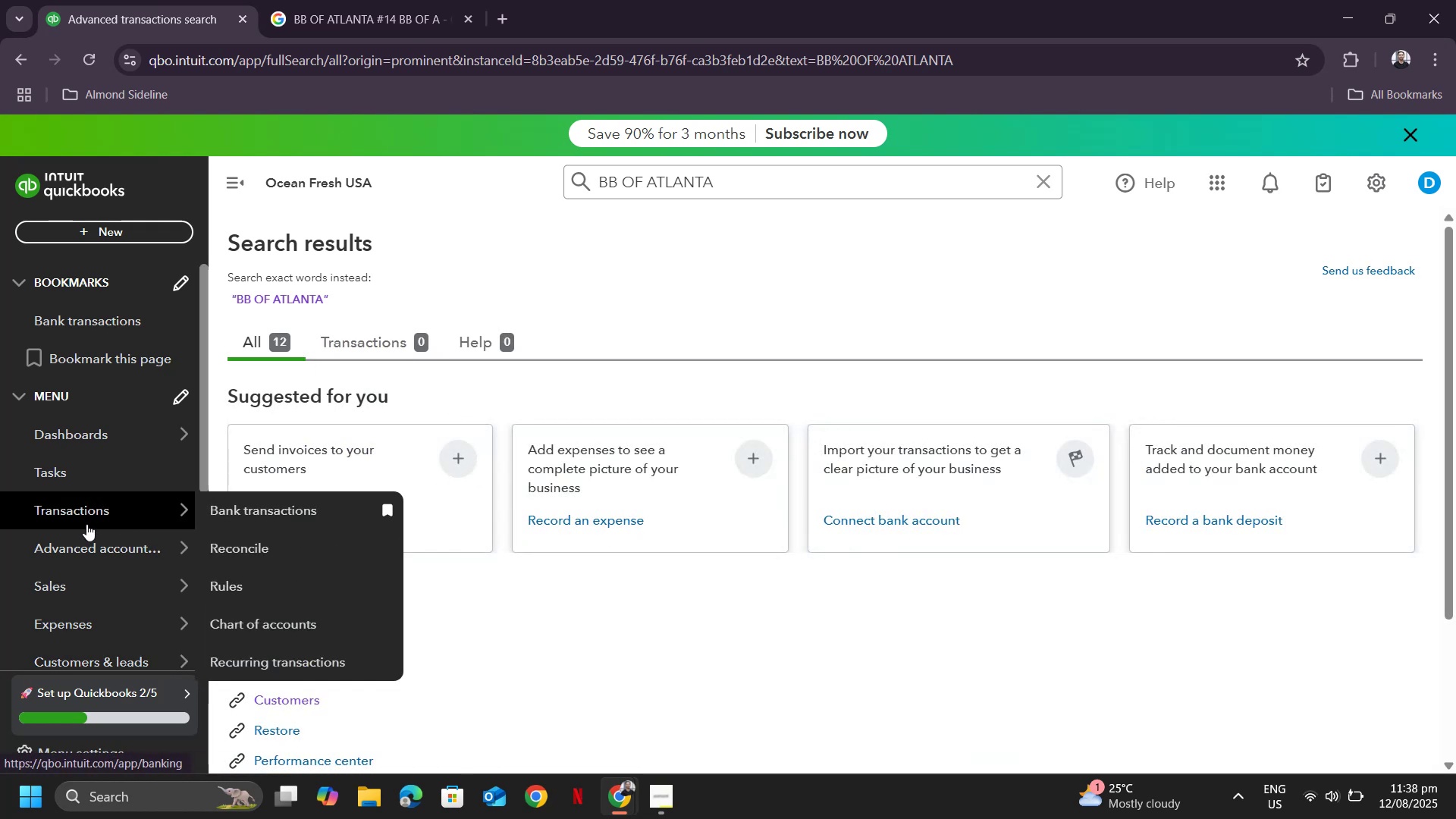 
left_click([92, 510])
 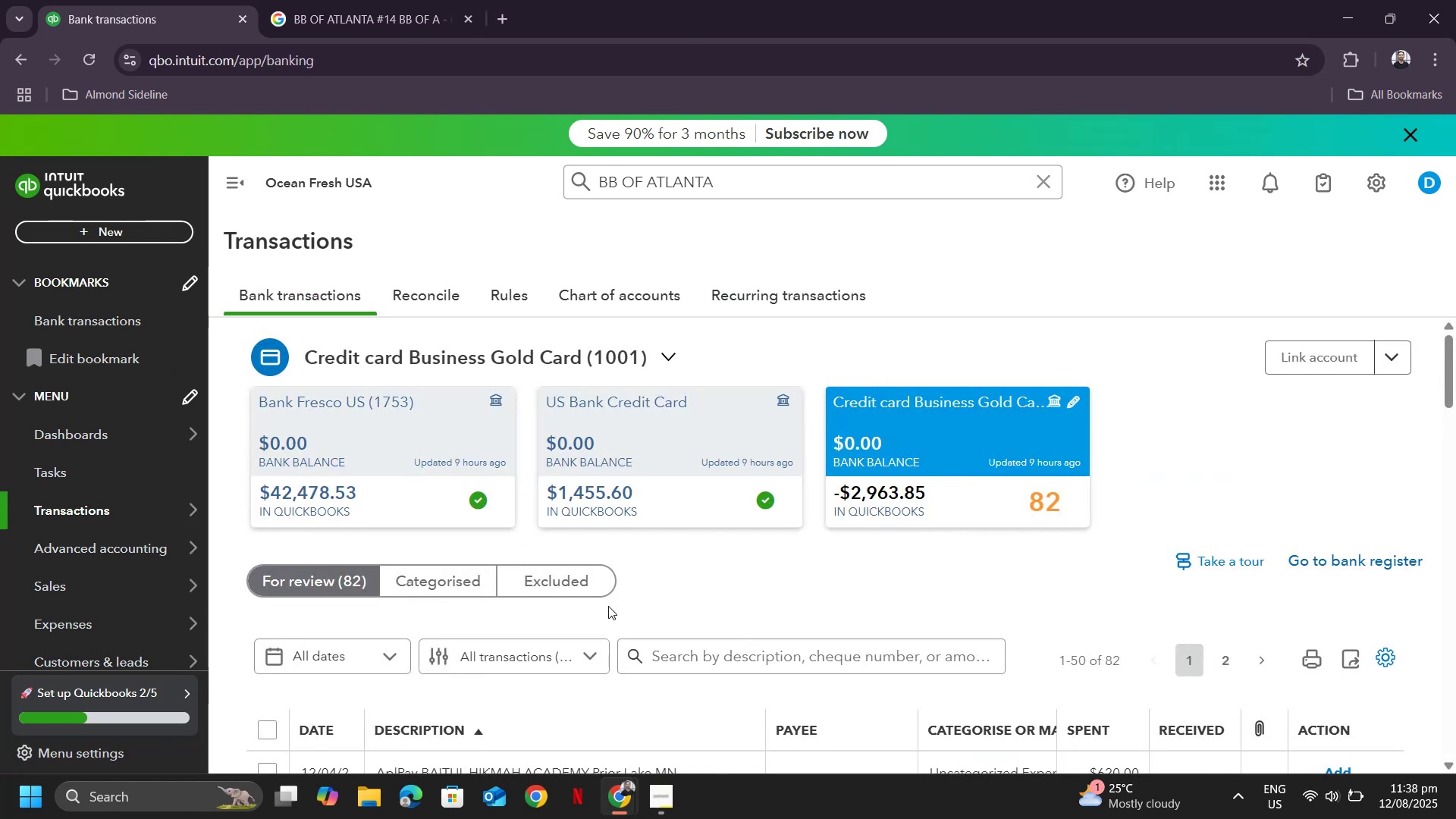 
left_click([690, 659])
 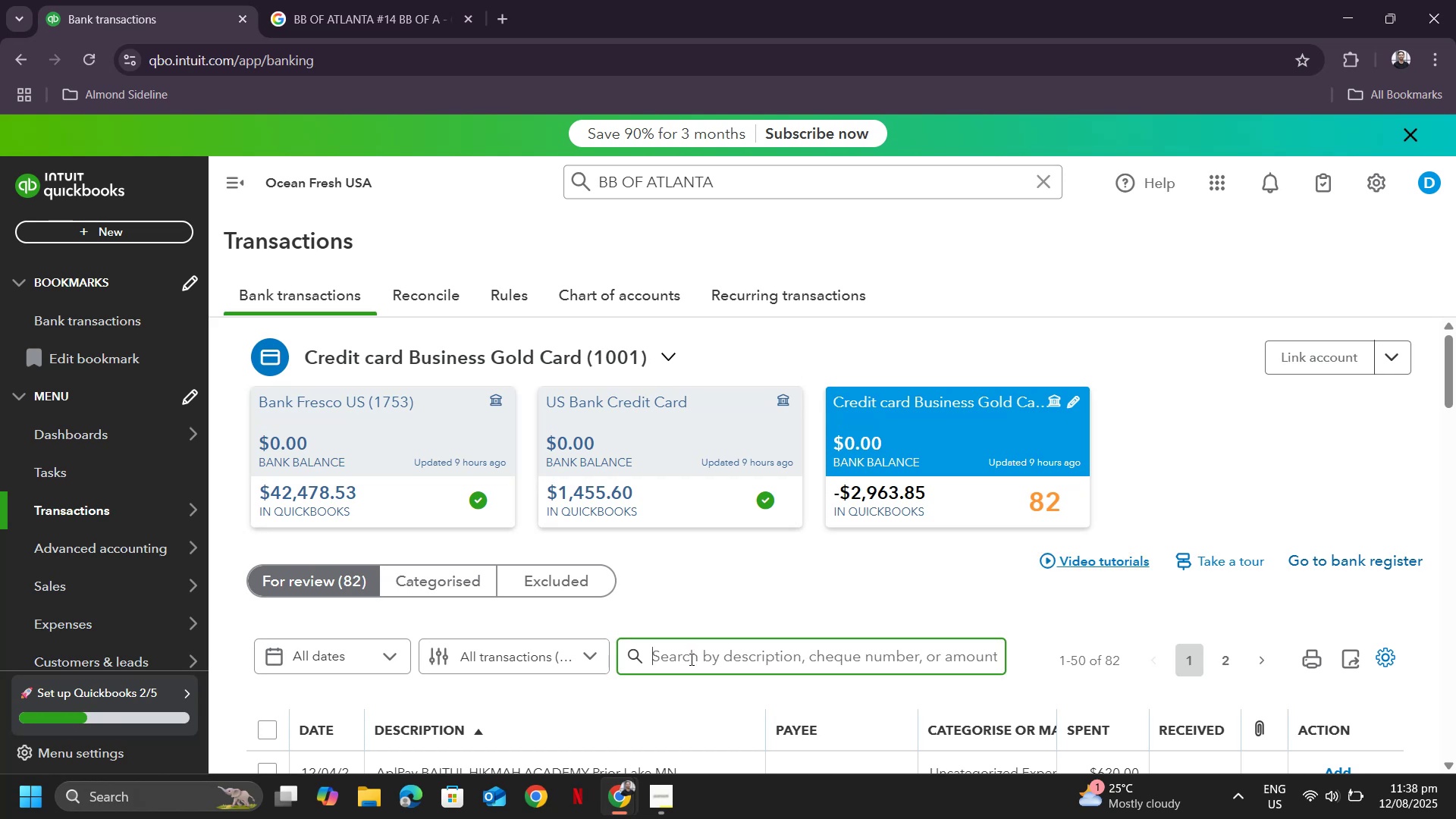 
key(Control+ControlLeft)
 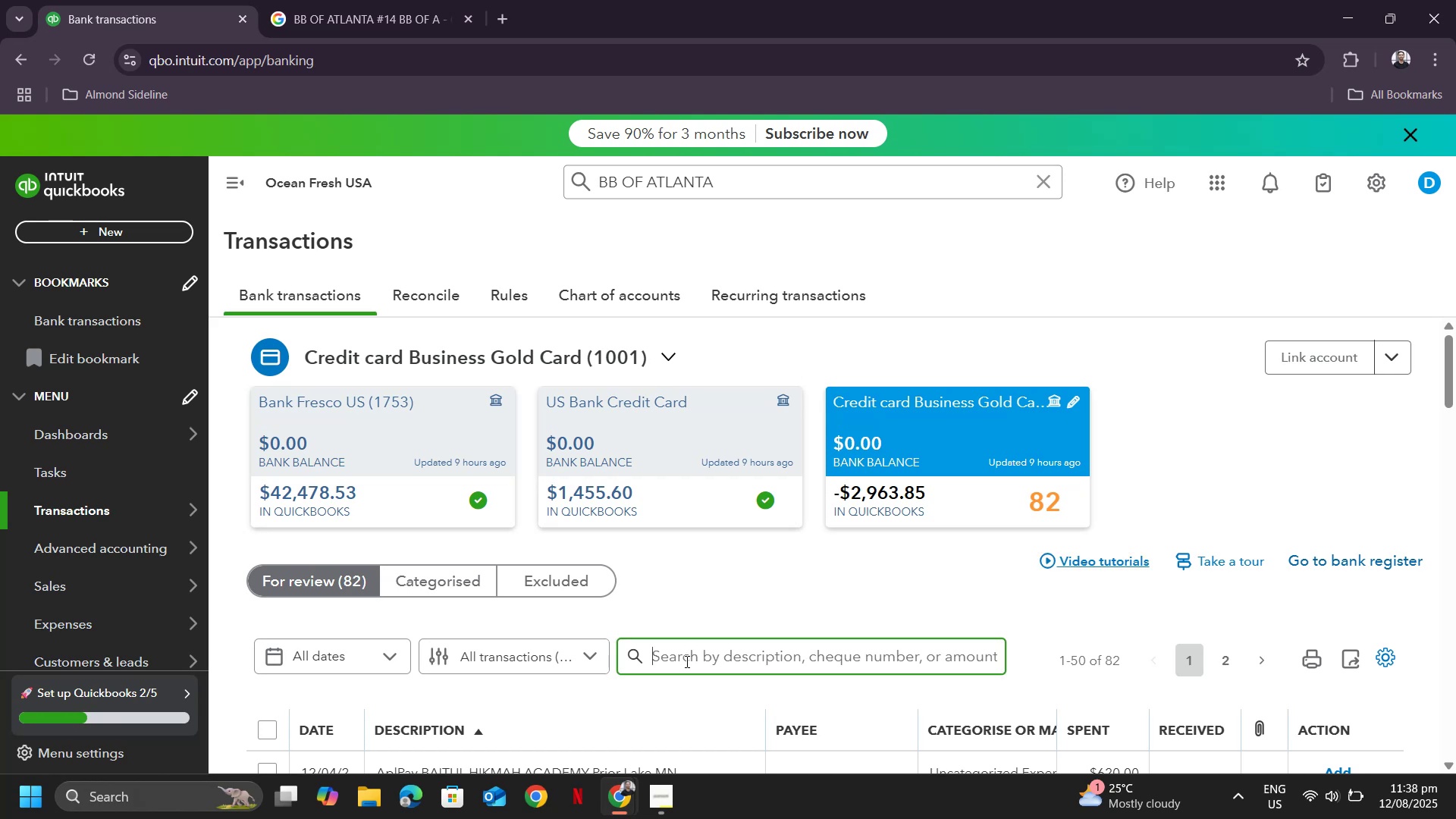 
key(Control+V)
 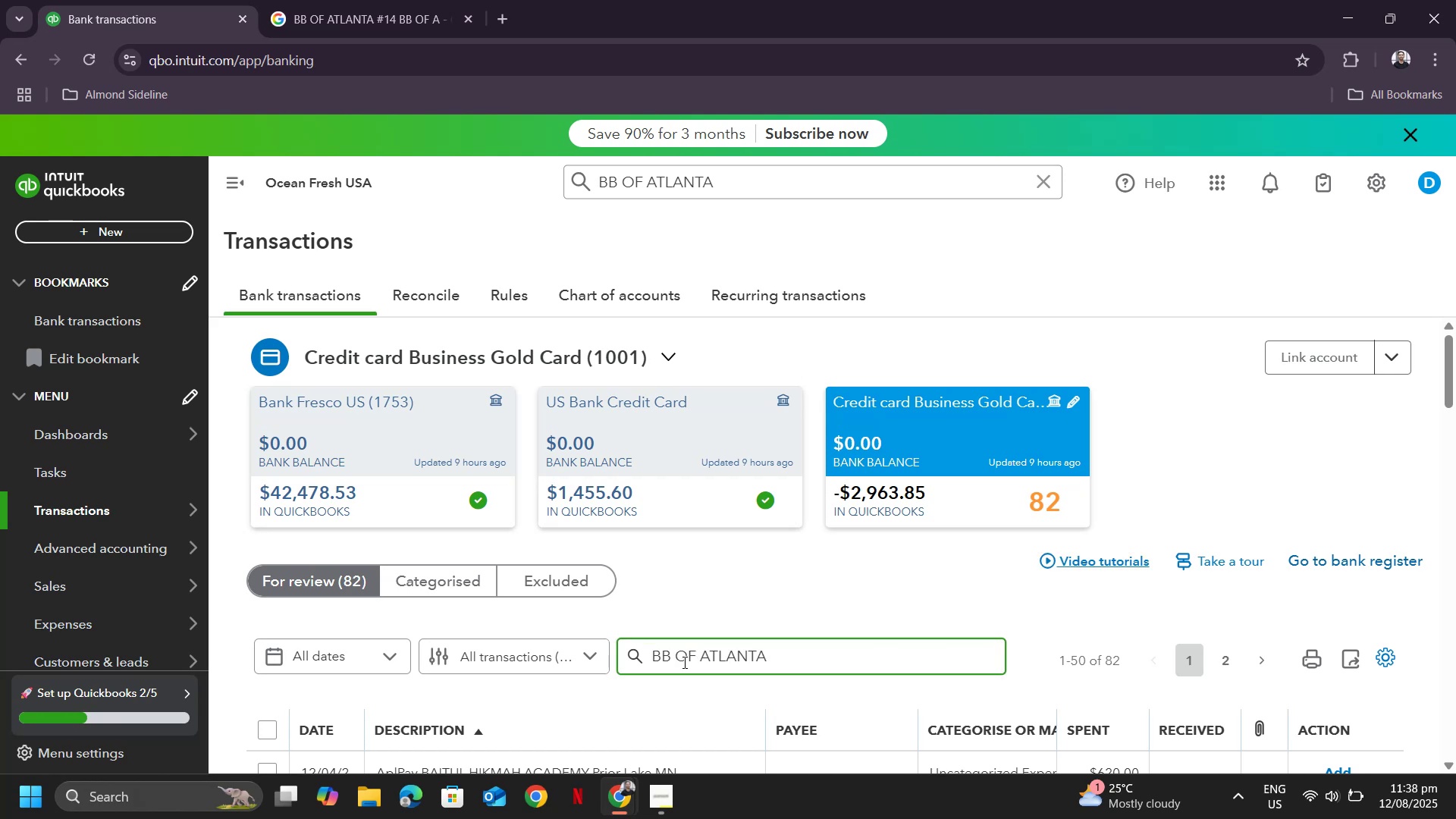 
key(Enter)
 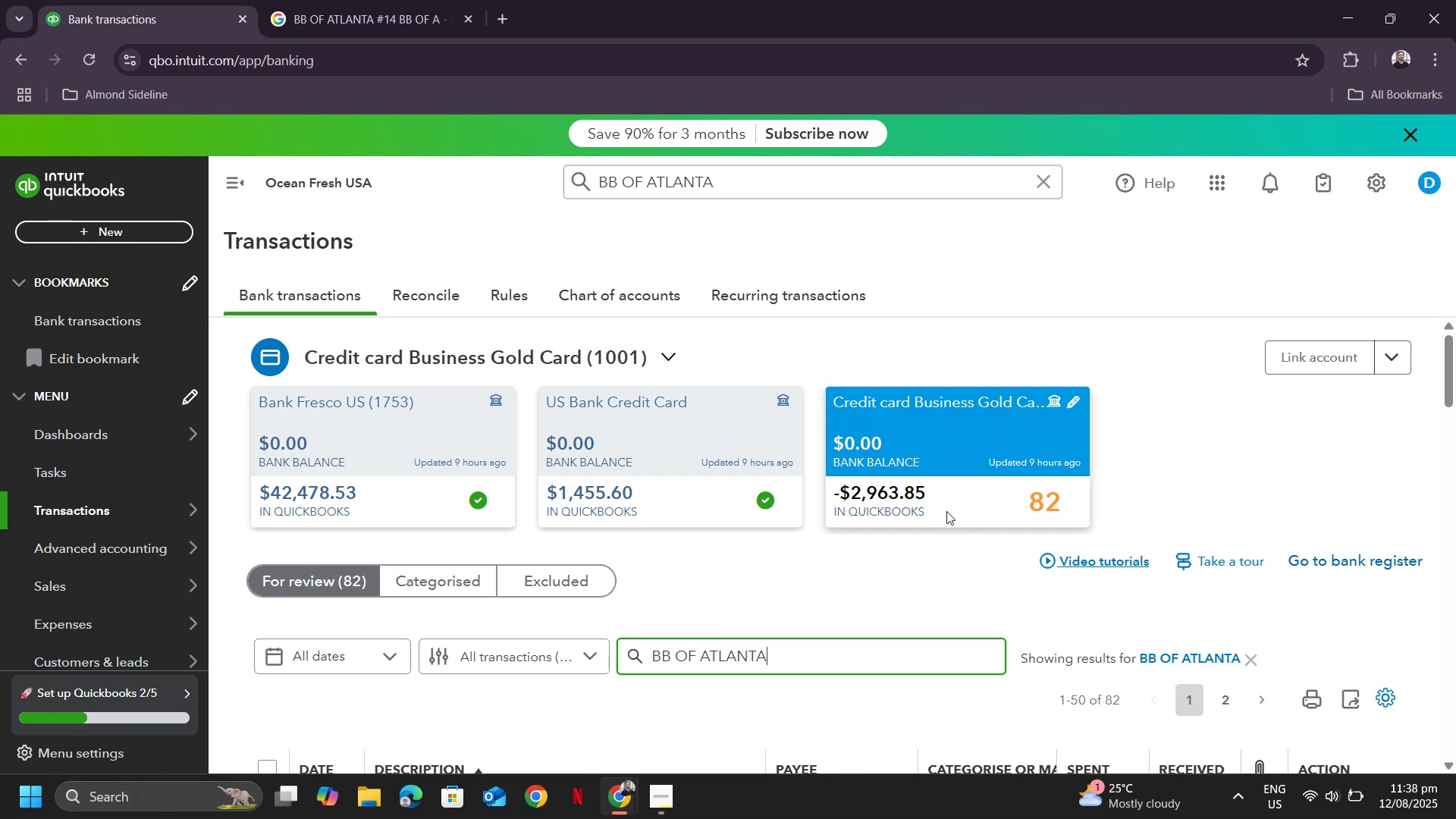 
scroll: coordinate [922, 501], scroll_direction: down, amount: 5.0
 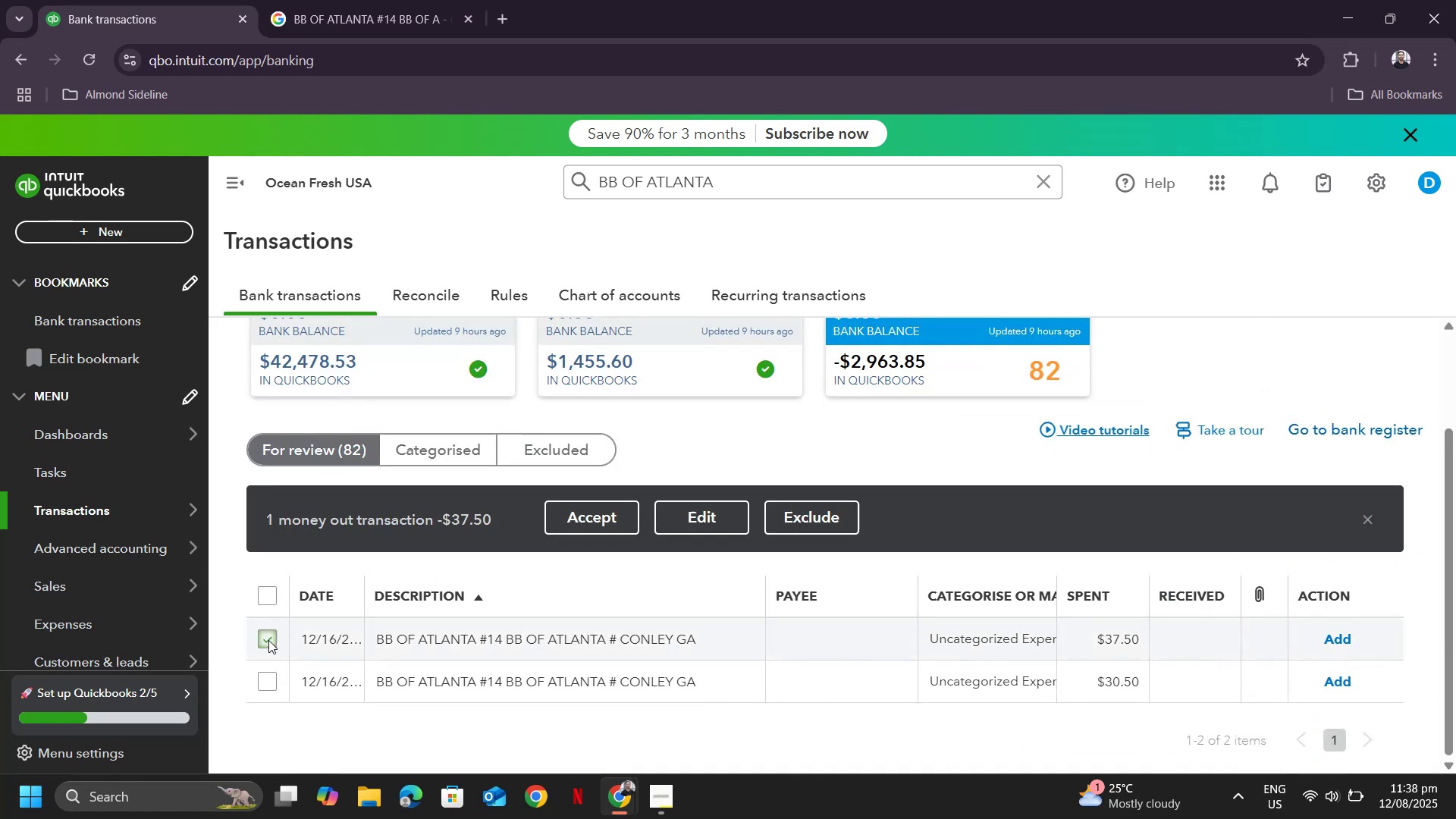 
double_click([270, 679])
 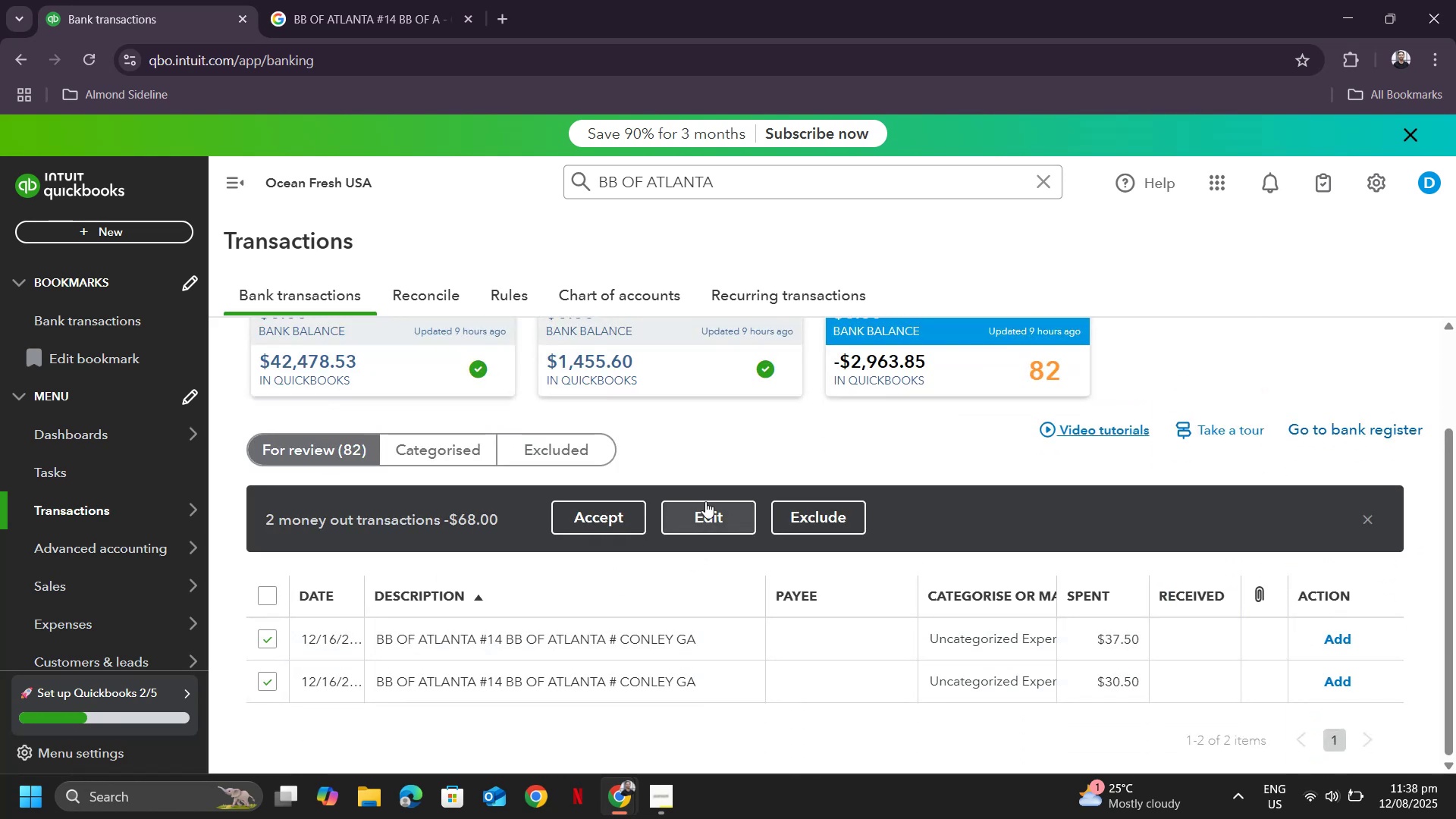 
left_click([704, 512])
 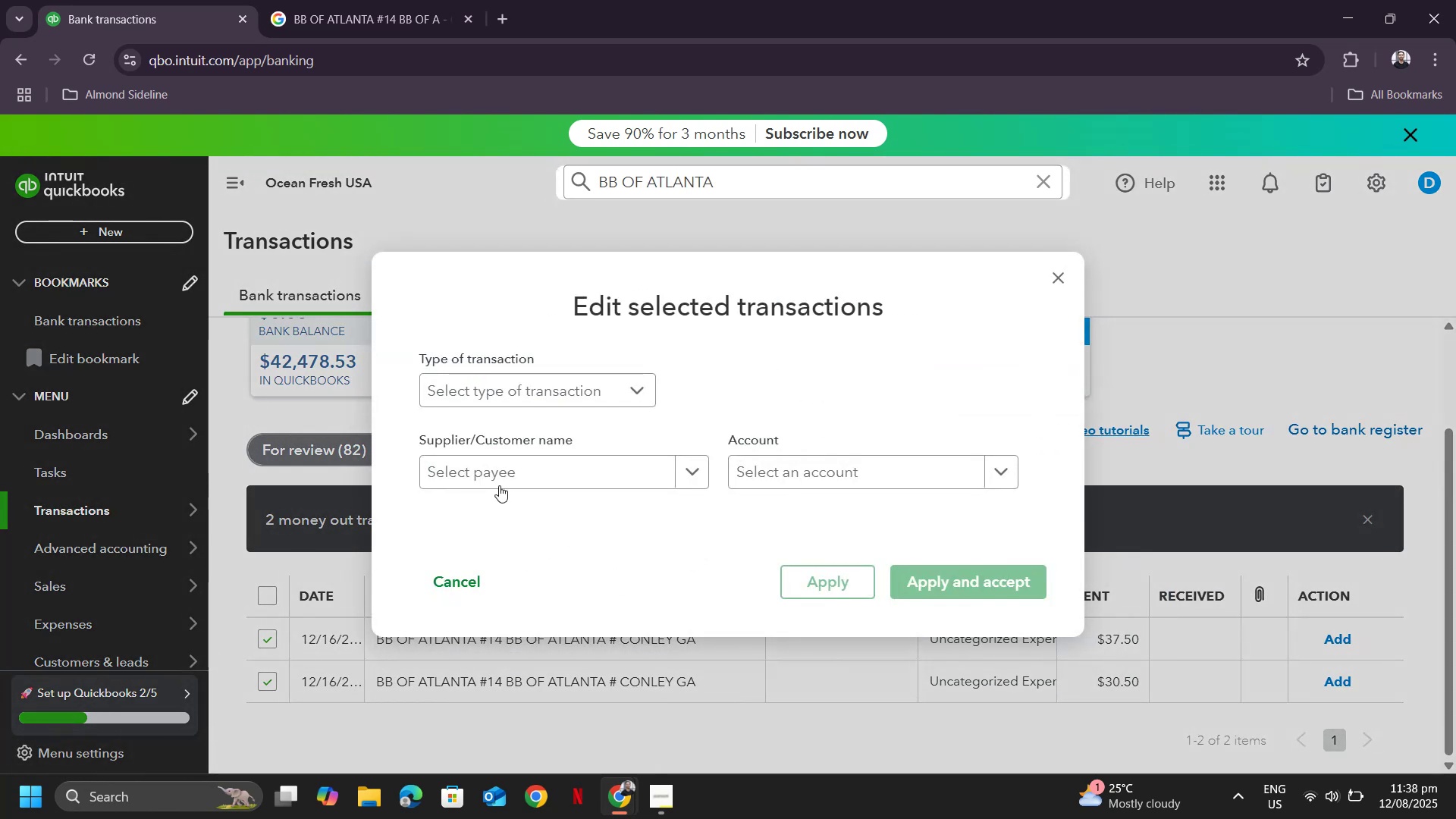 
key(Control+ControlLeft)
 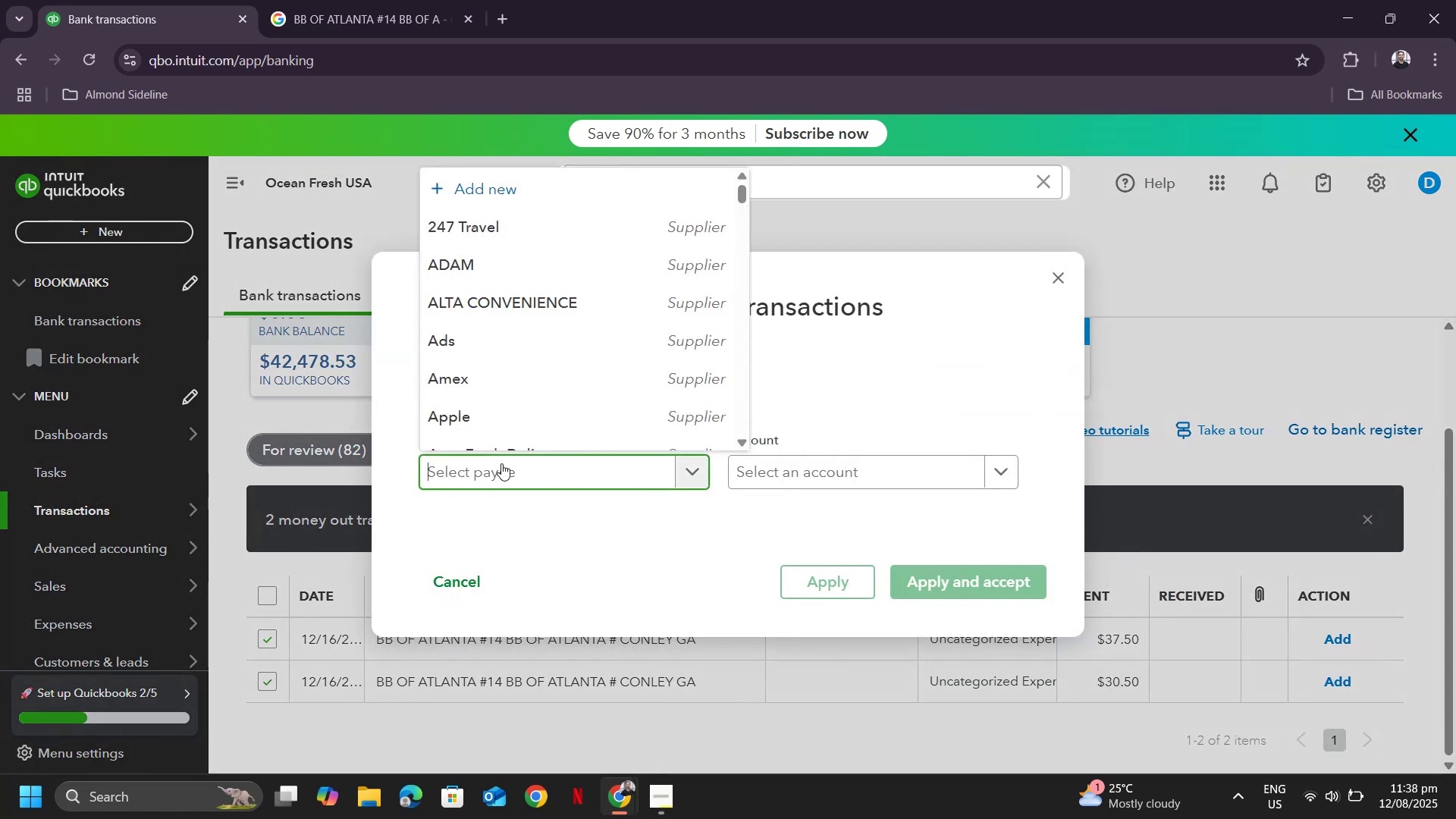 
key(Control+V)
 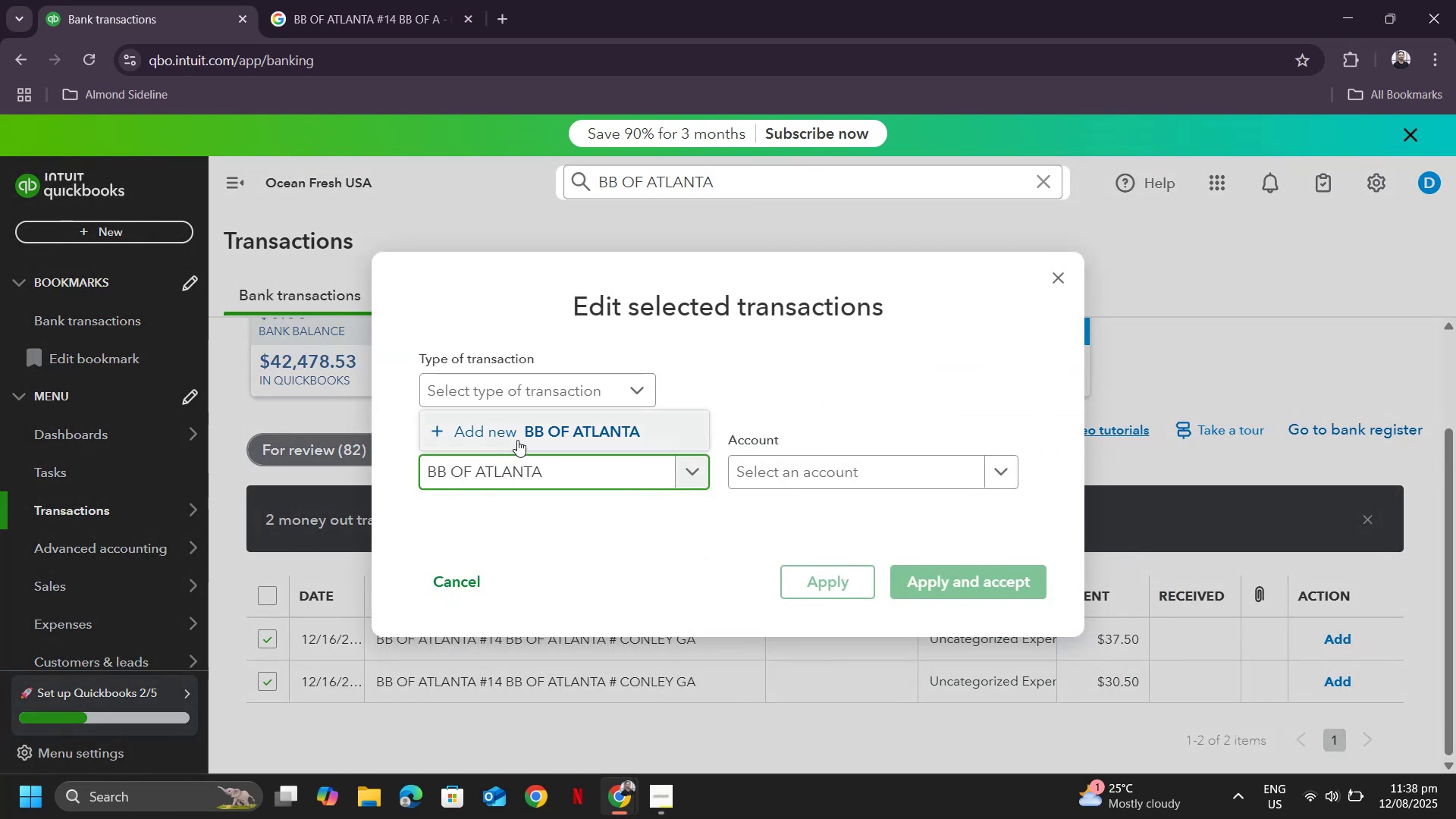 
left_click([519, 438])
 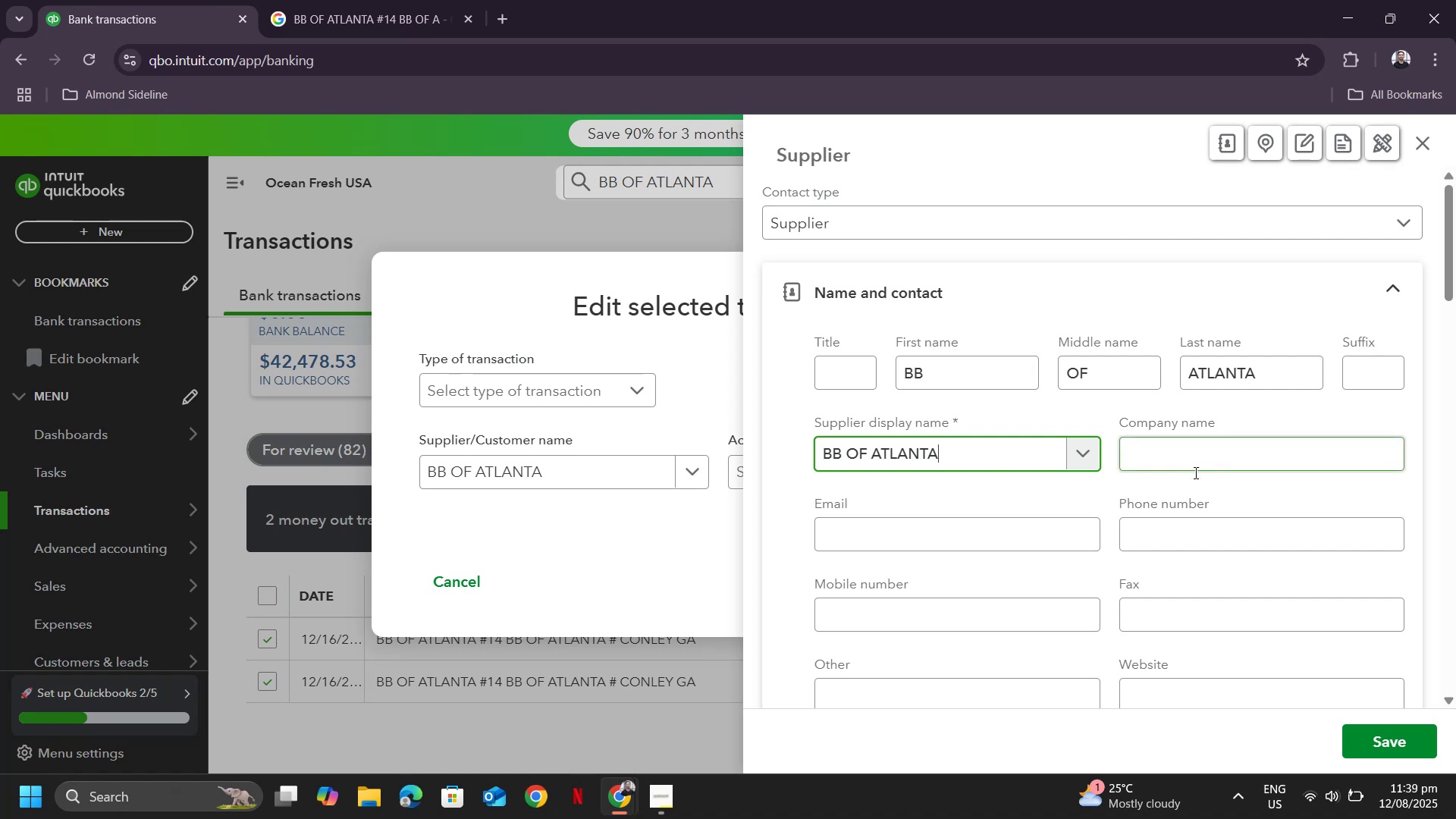 
left_click([1370, 741])
 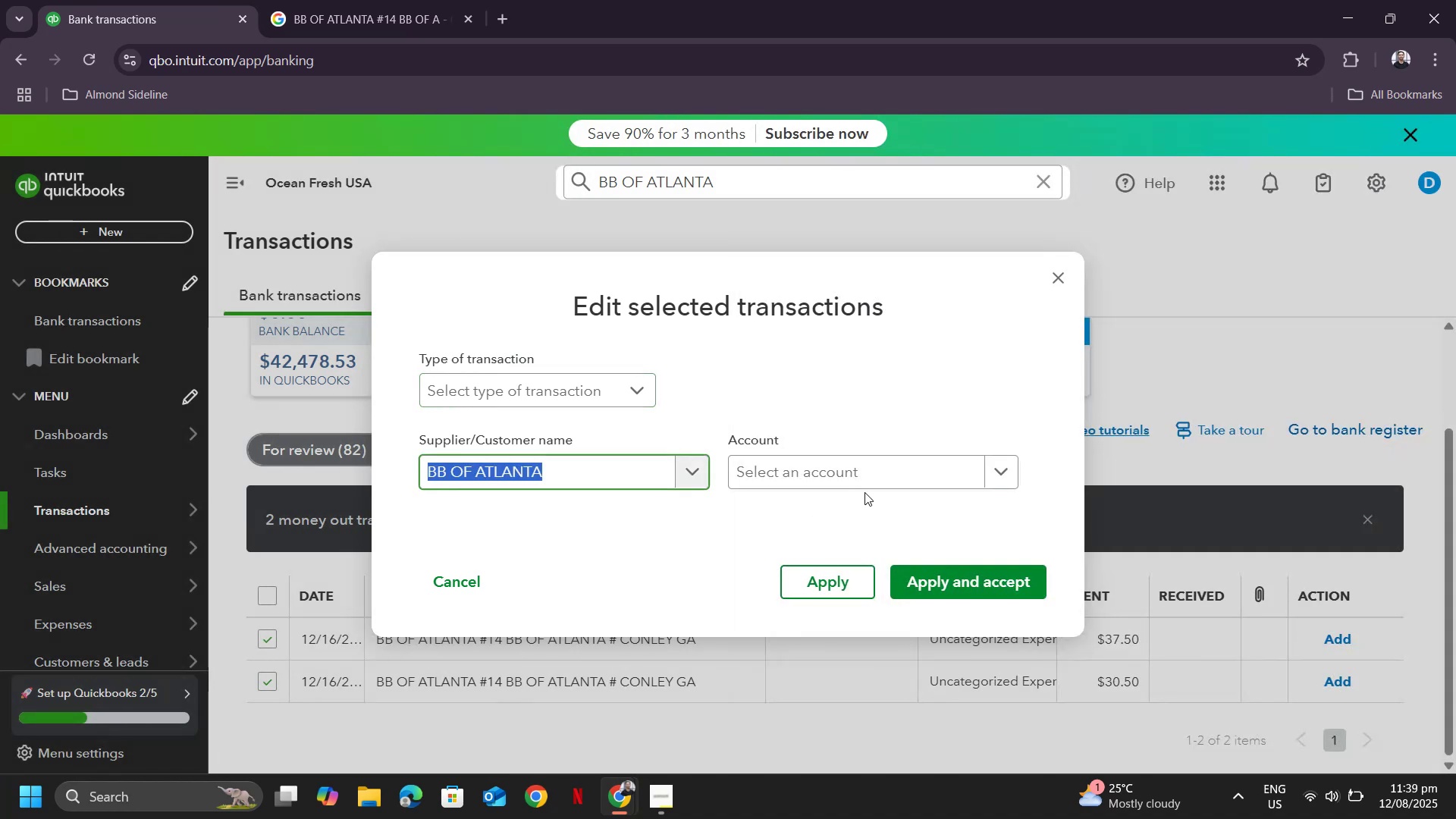 
left_click([858, 481])
 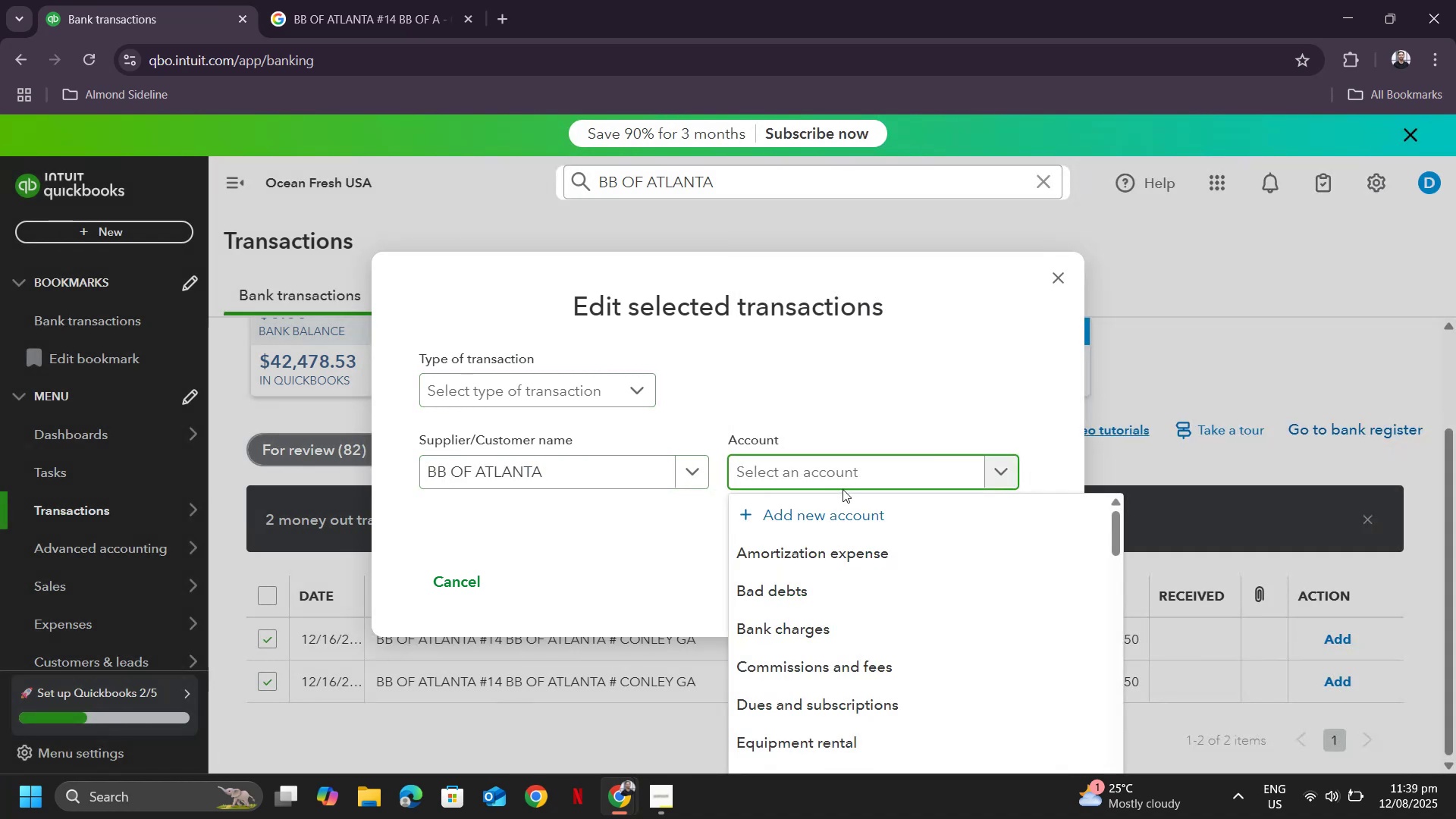 
type(repair)
 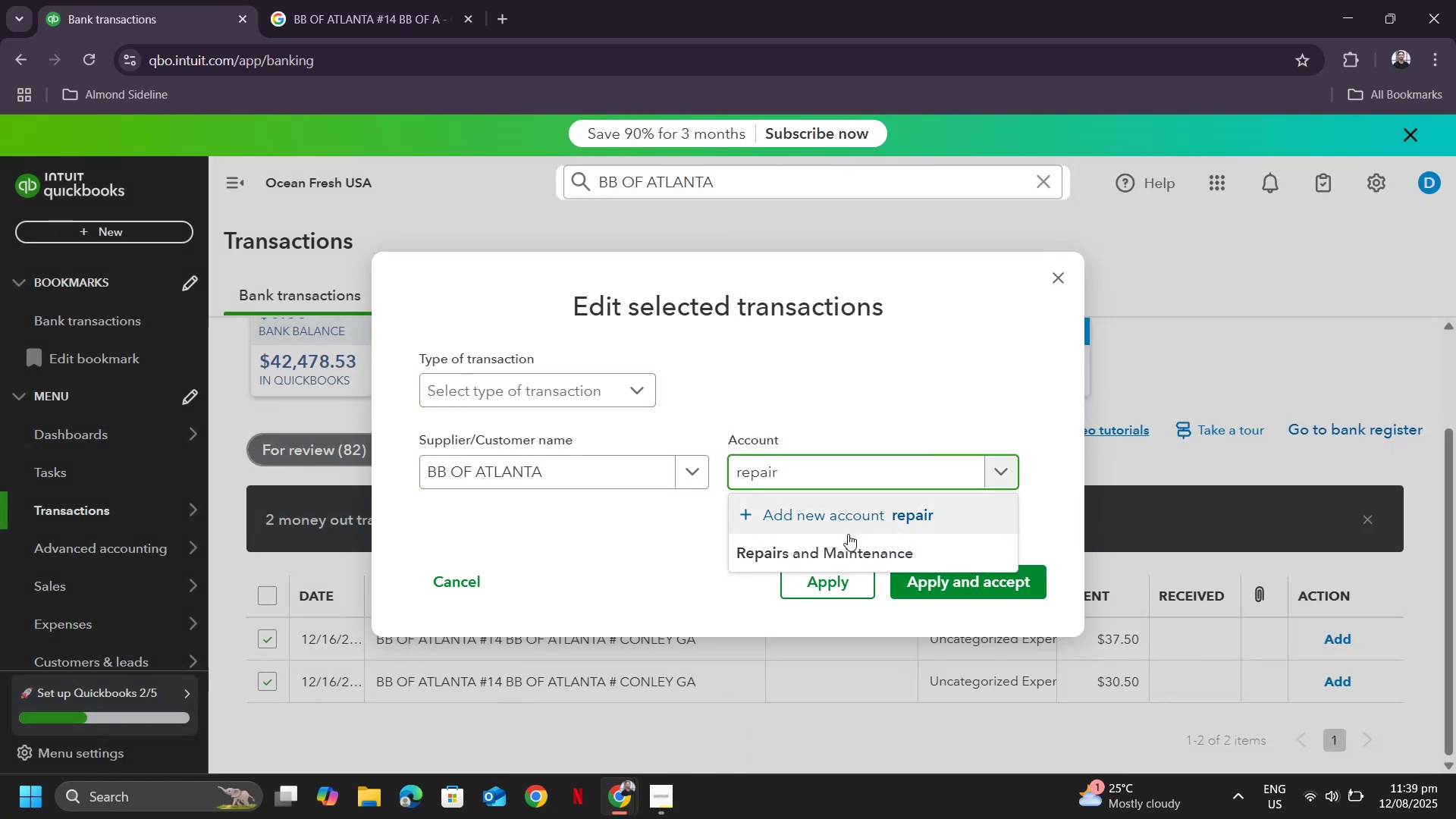 
left_click([845, 544])
 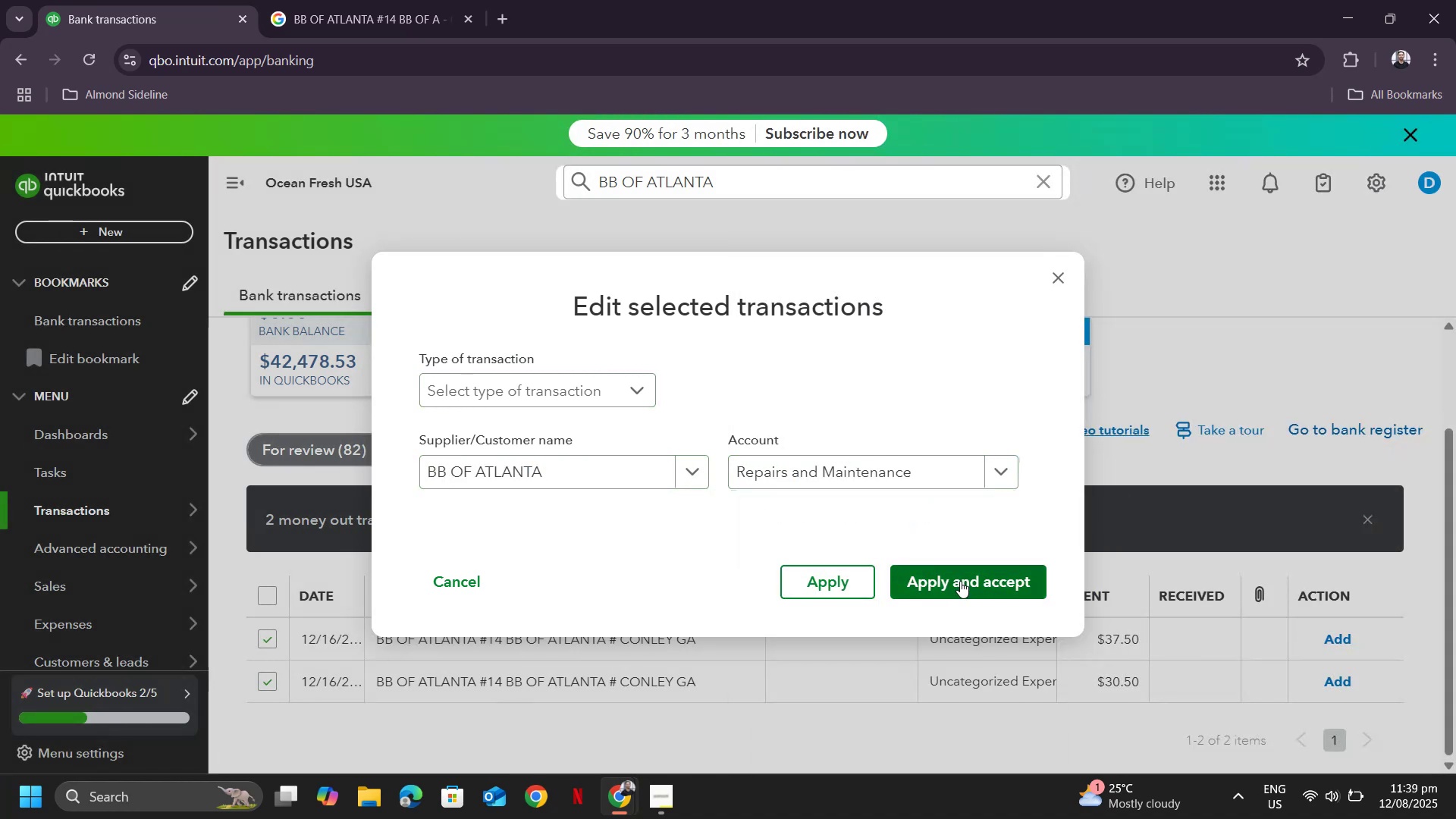 
left_click([960, 581])
 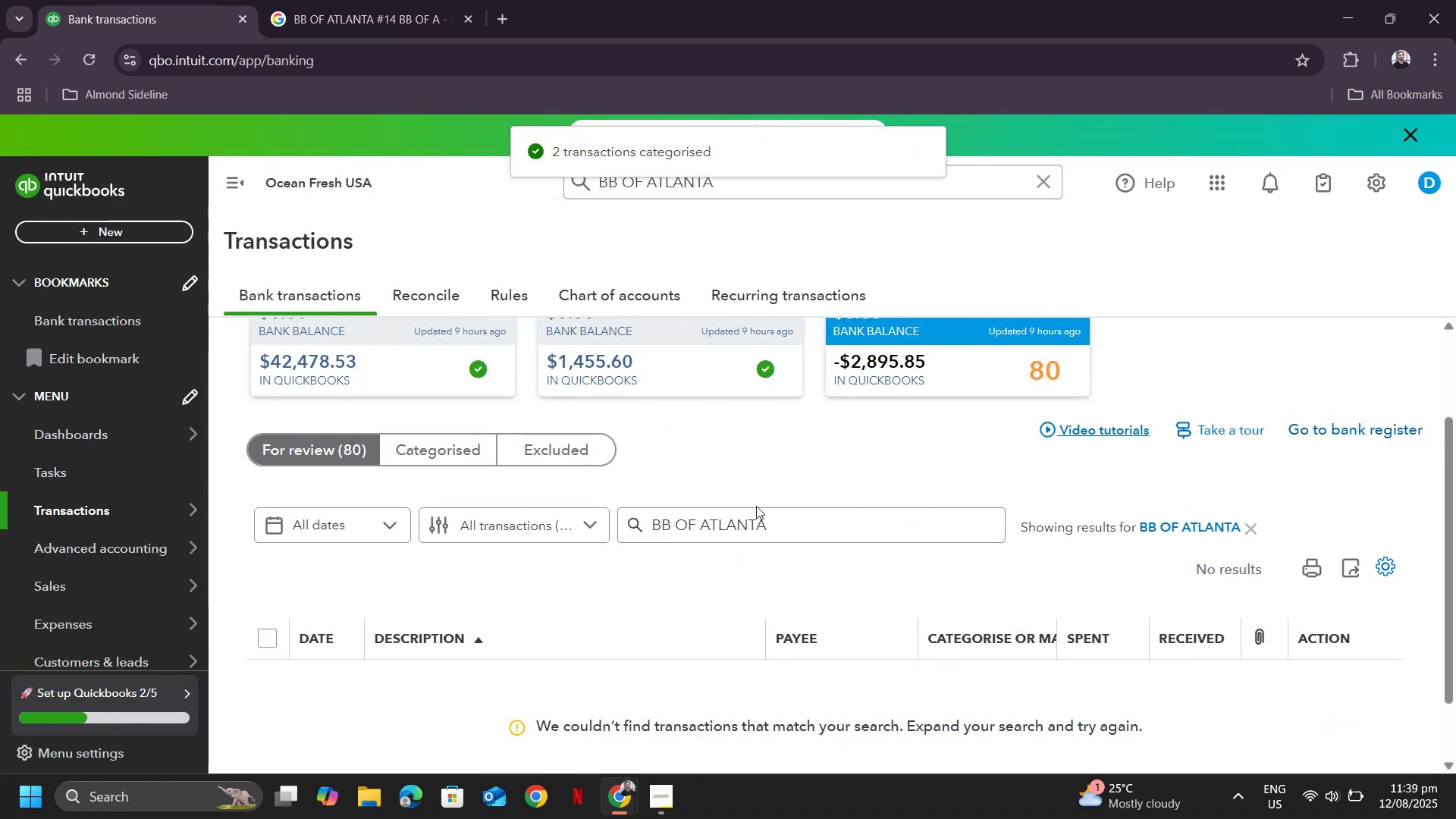 
left_click_drag(start_coordinate=[796, 521], to_coordinate=[384, 495])
 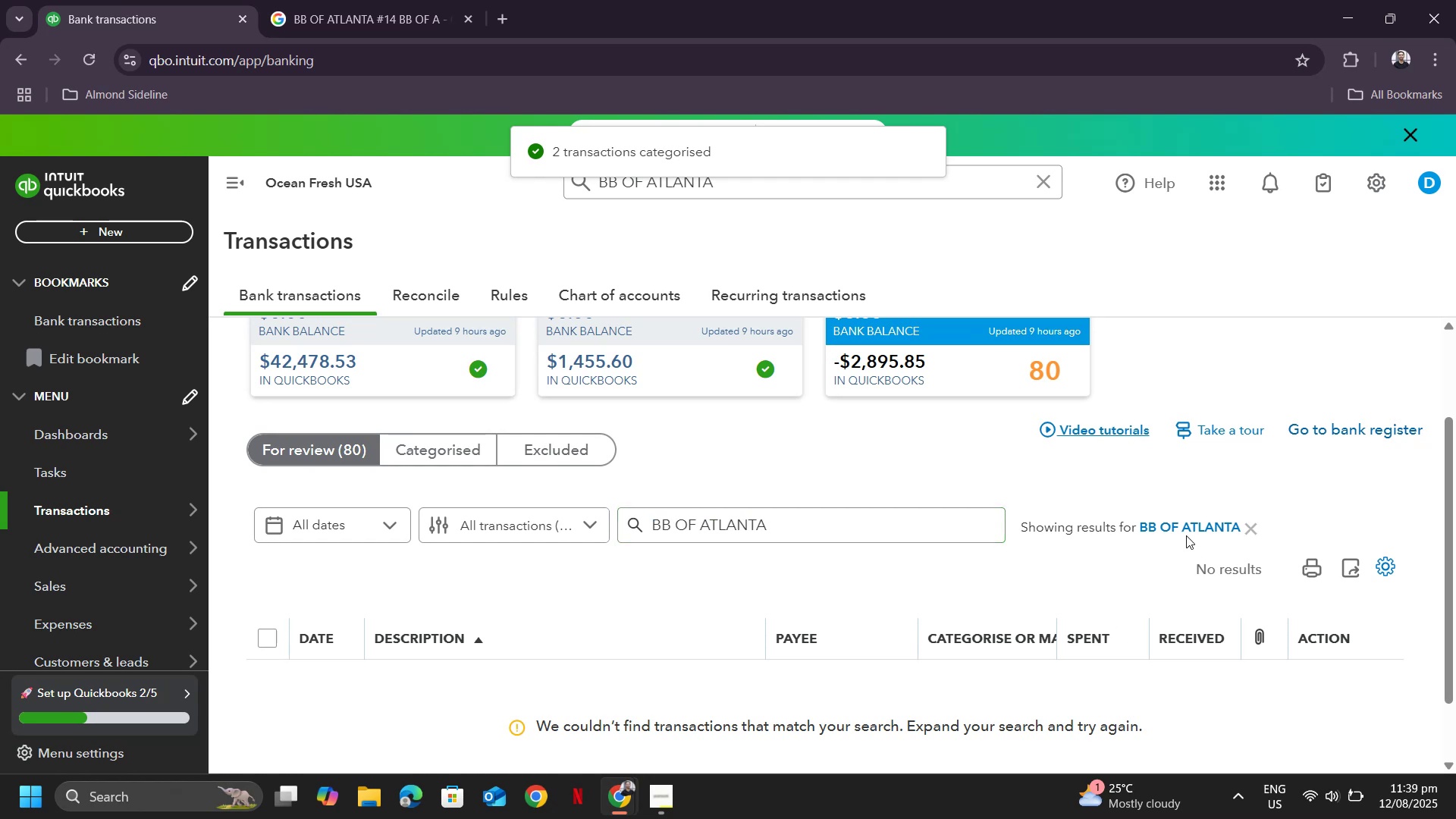 
double_click([1189, 524])
 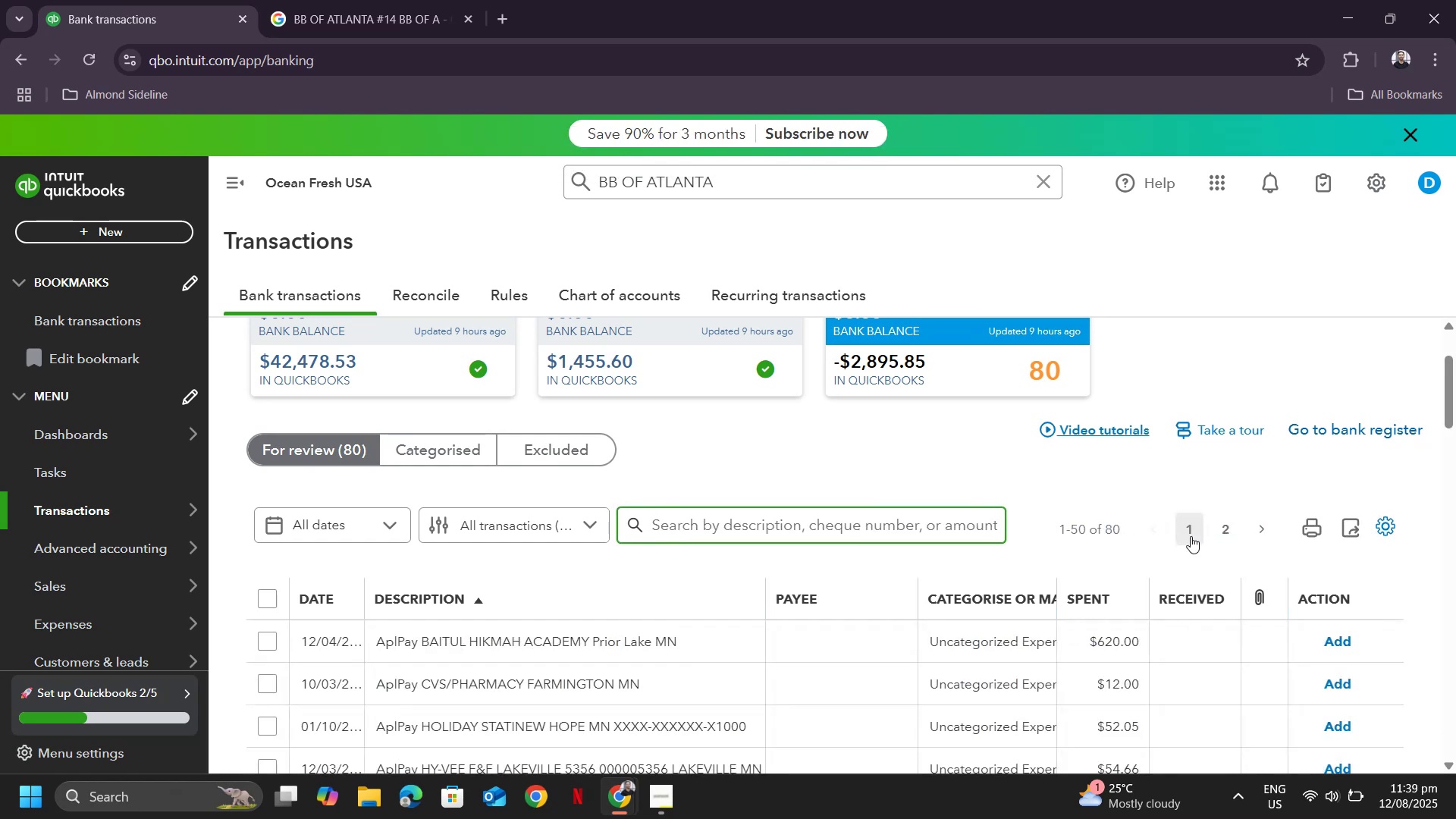 
scroll: coordinate [900, 638], scroll_direction: down, amount: 31.0
 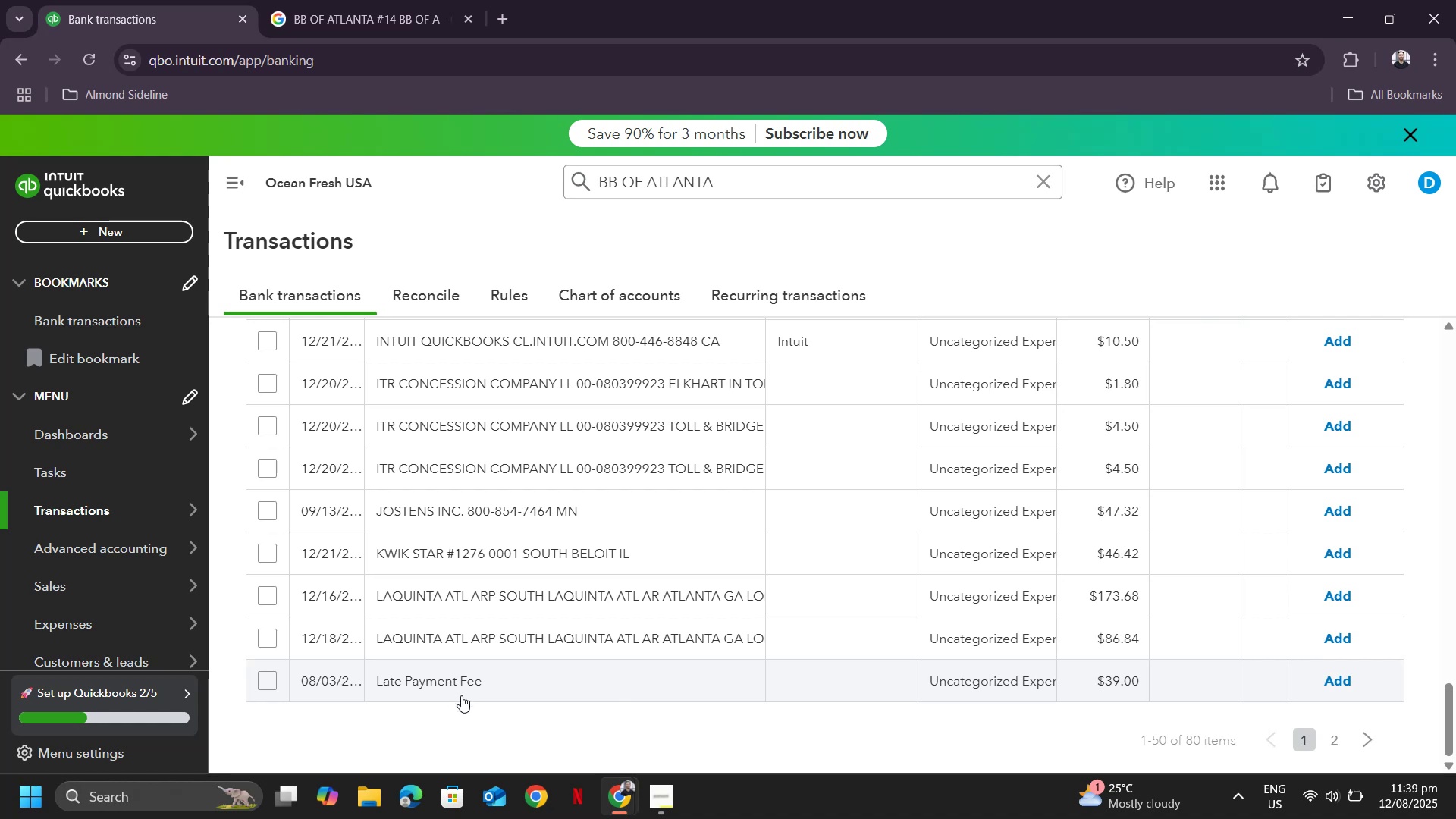 
scroll: coordinate [869, 491], scroll_direction: up, amount: 22.0
 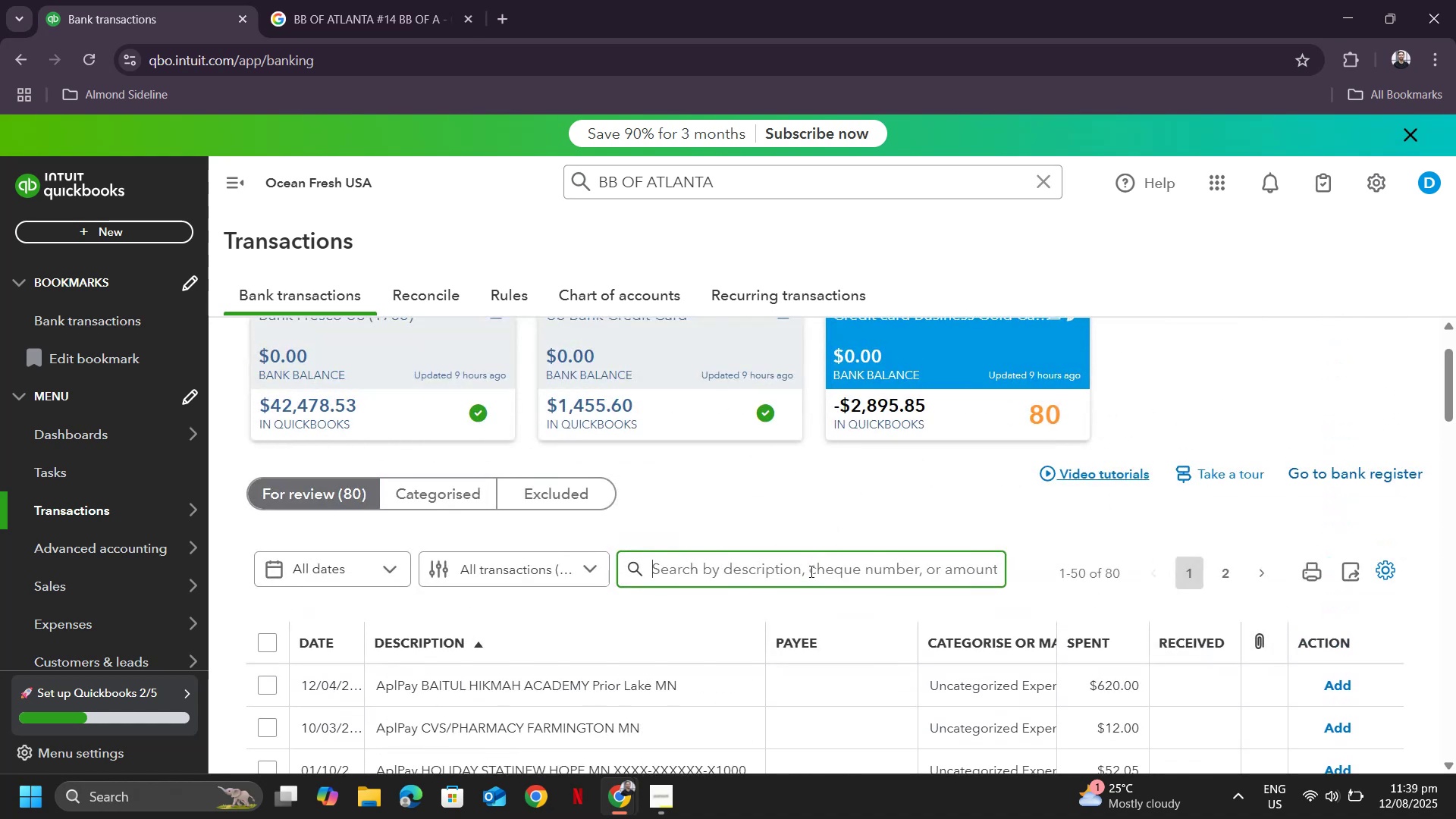 
left_click([810, 571])
 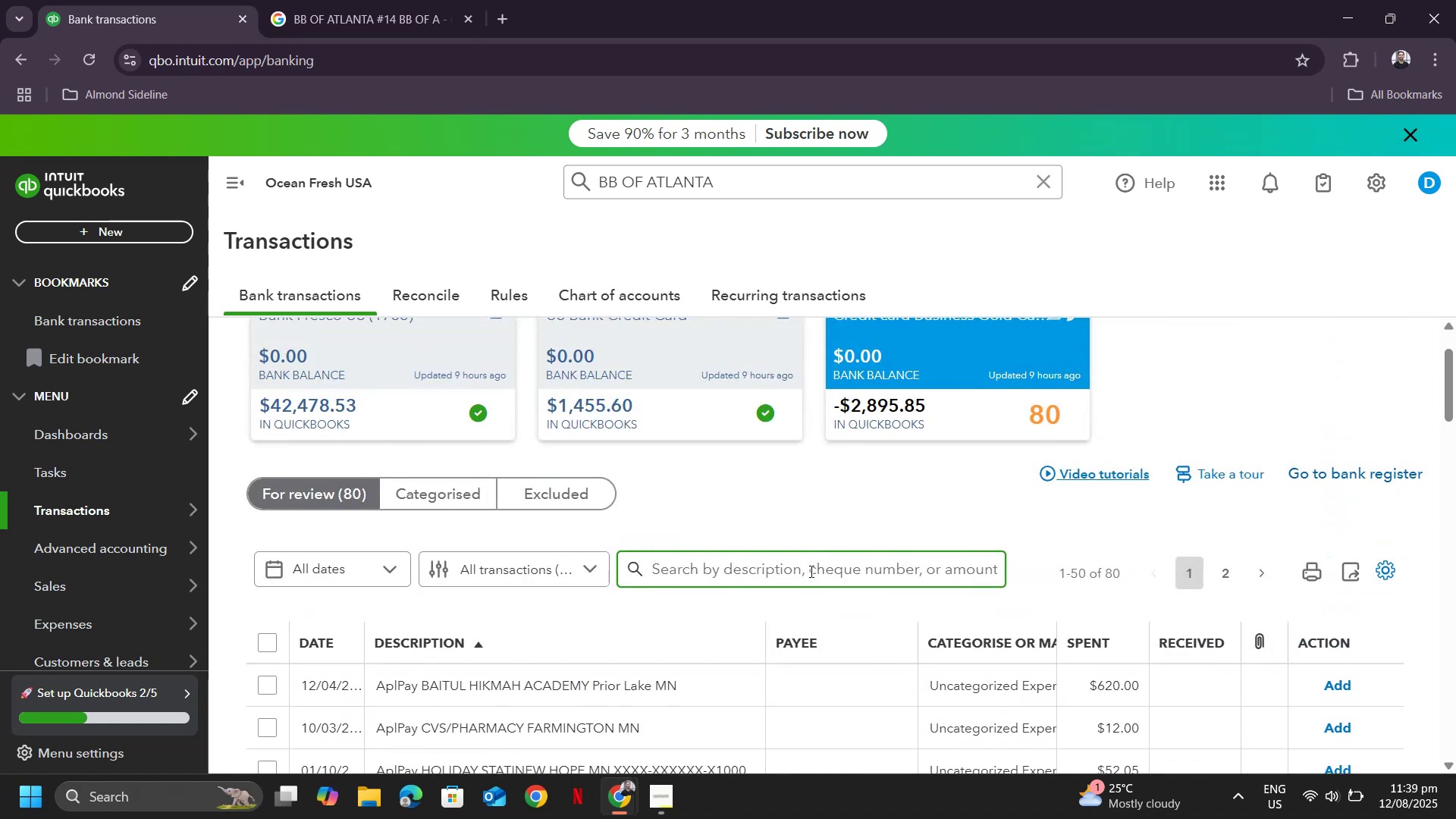 
type(fee)
 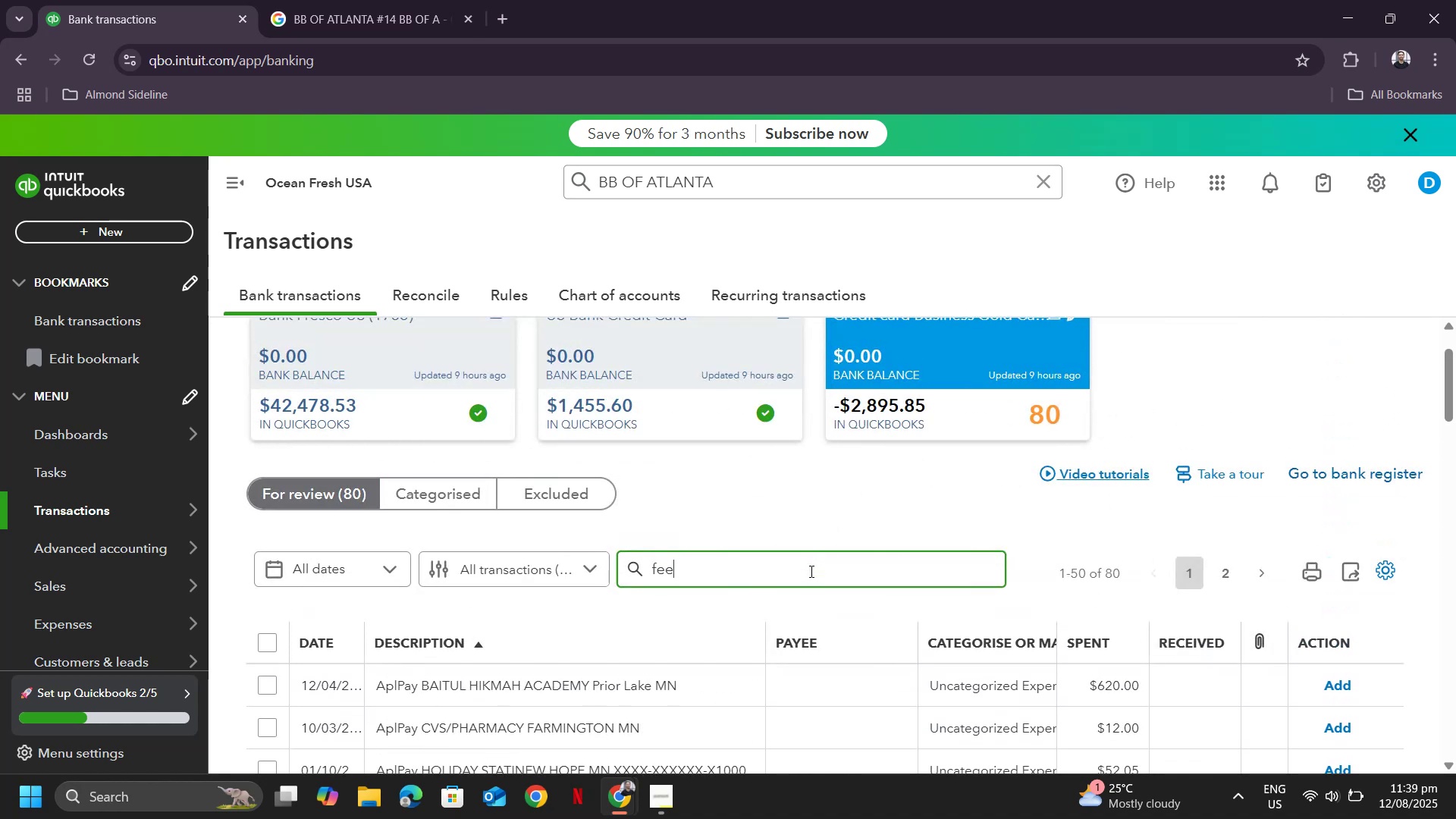 
key(Enter)
 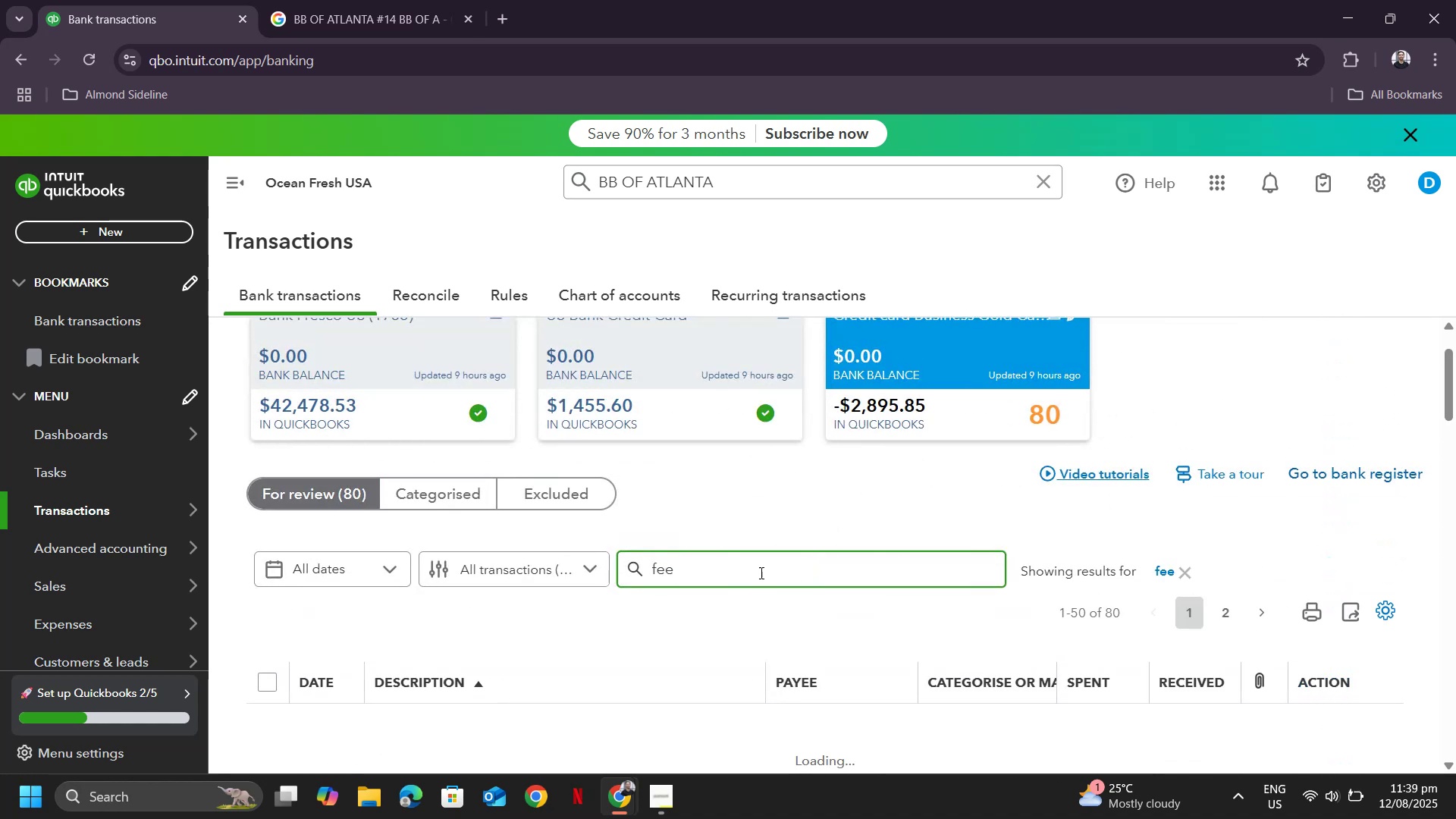 
scroll: coordinate [735, 574], scroll_direction: down, amount: 4.0
 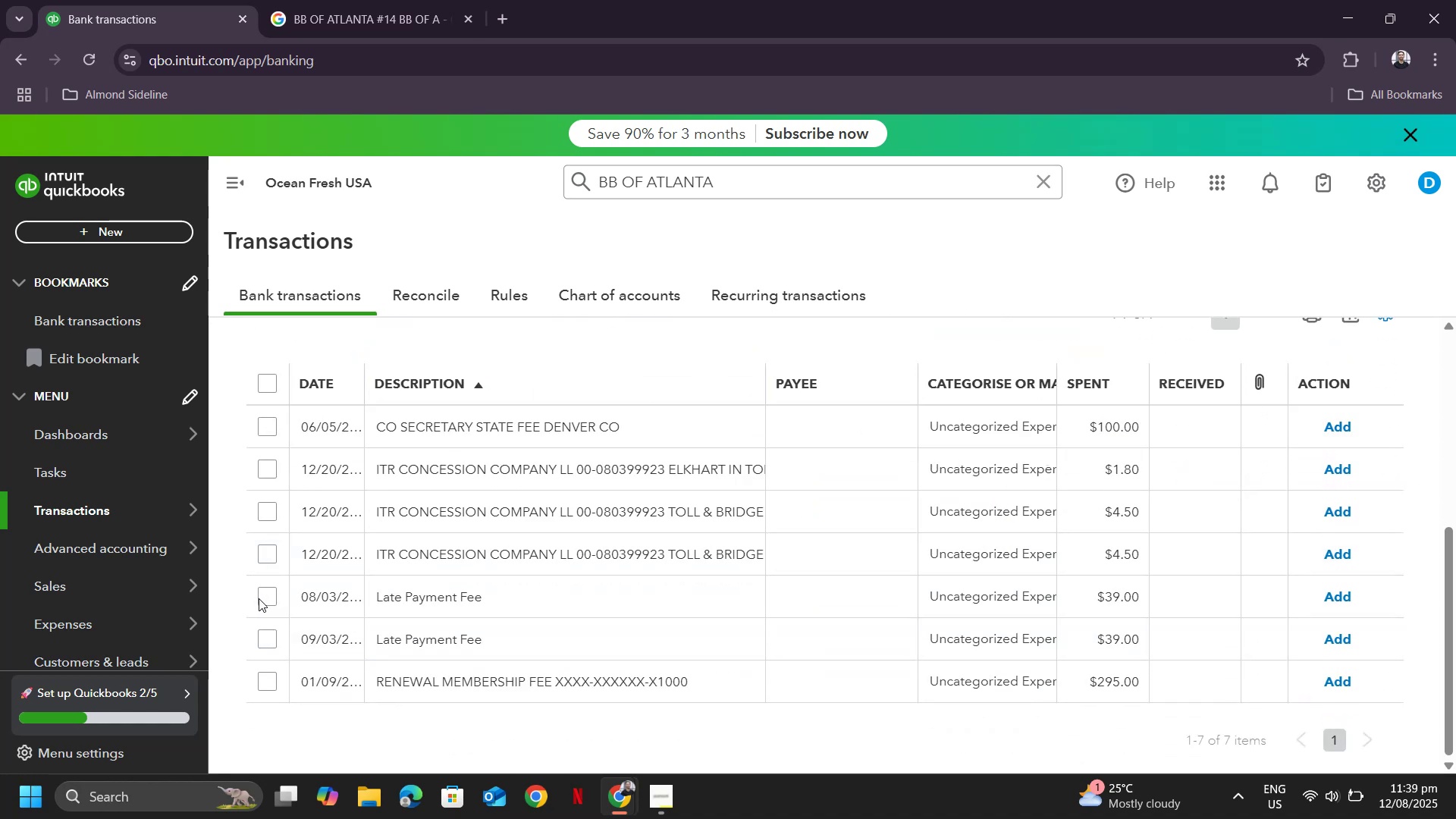 
left_click([268, 598])
 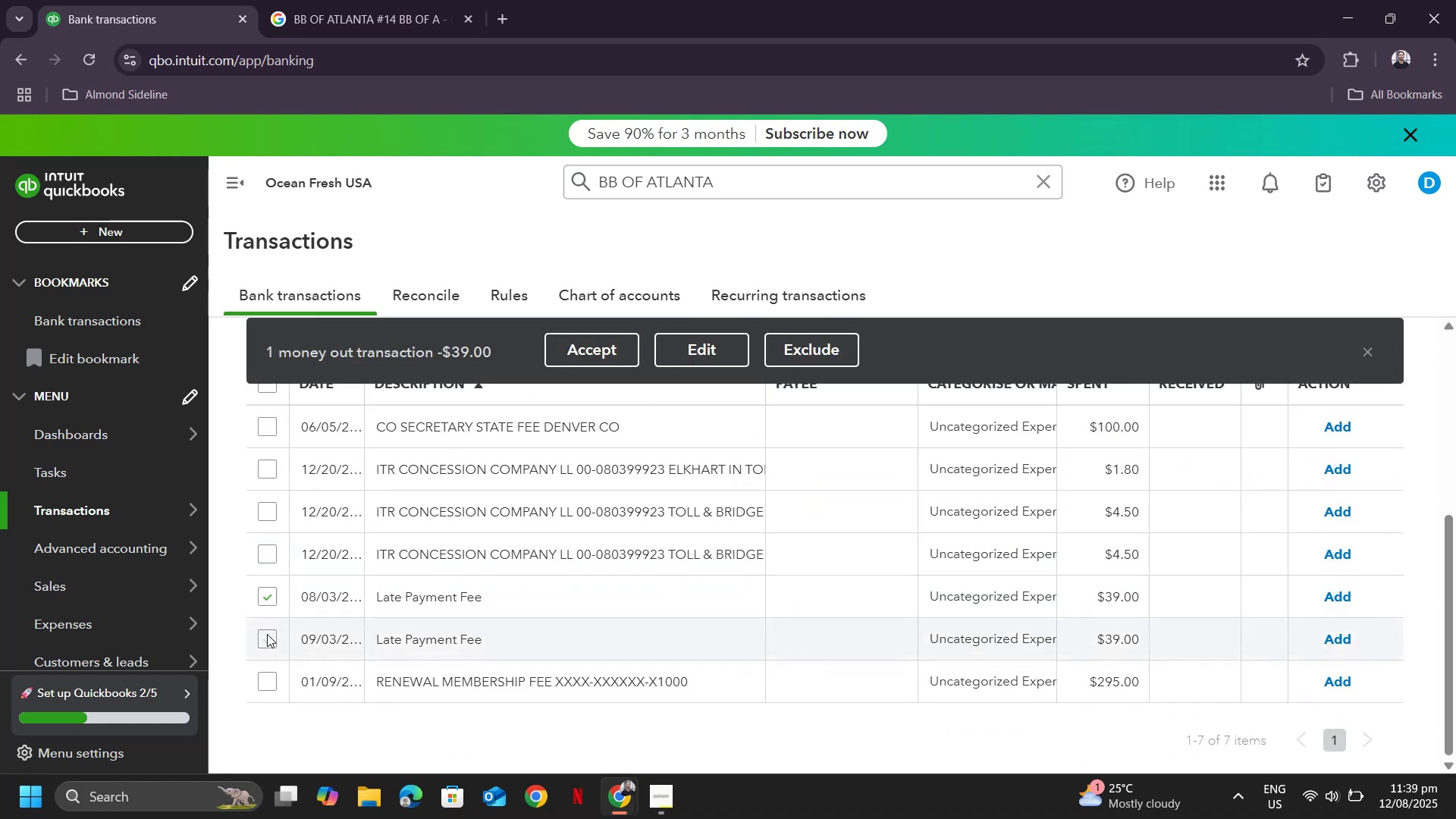 
left_click([267, 634])
 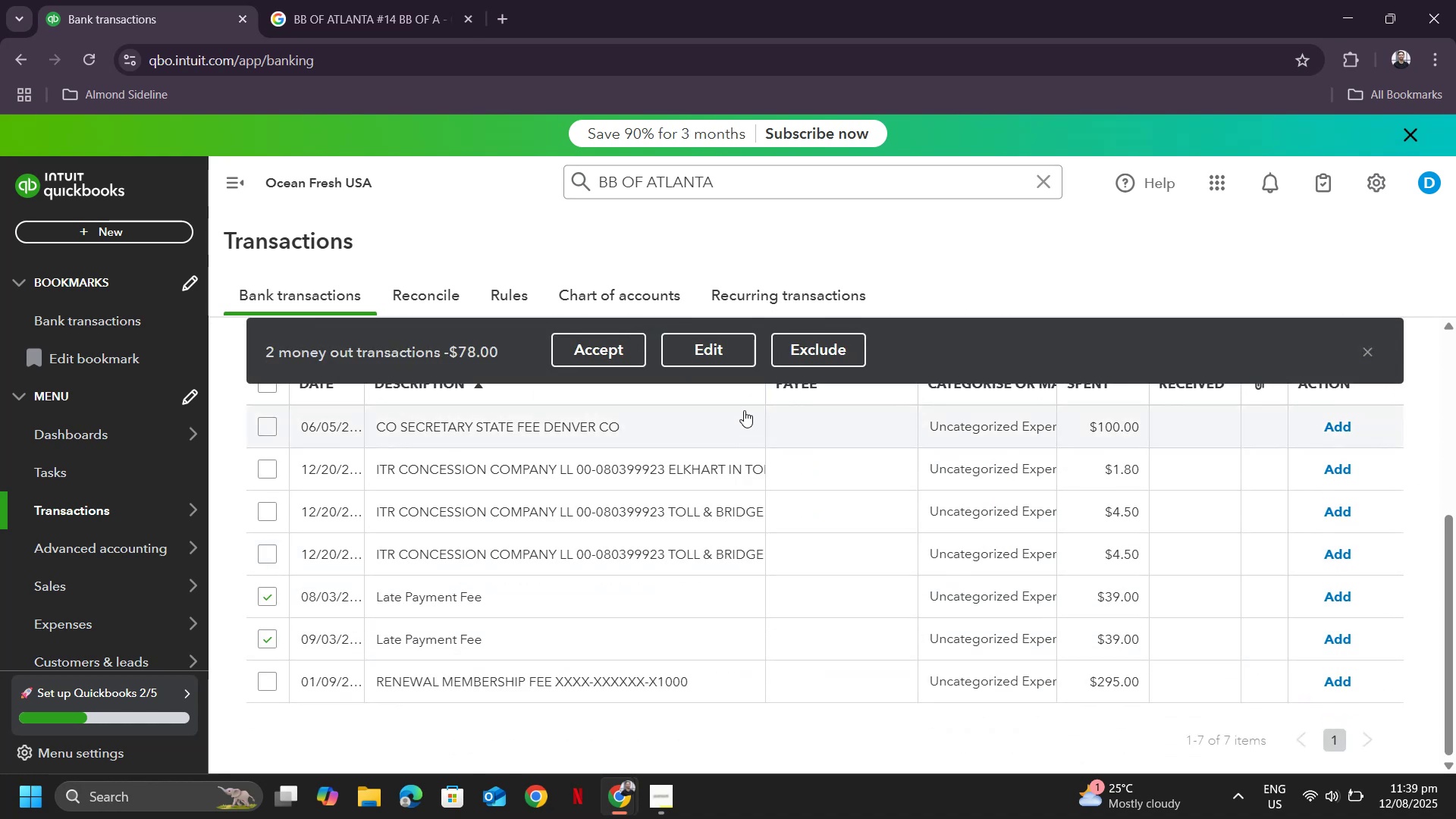 
left_click([724, 331])
 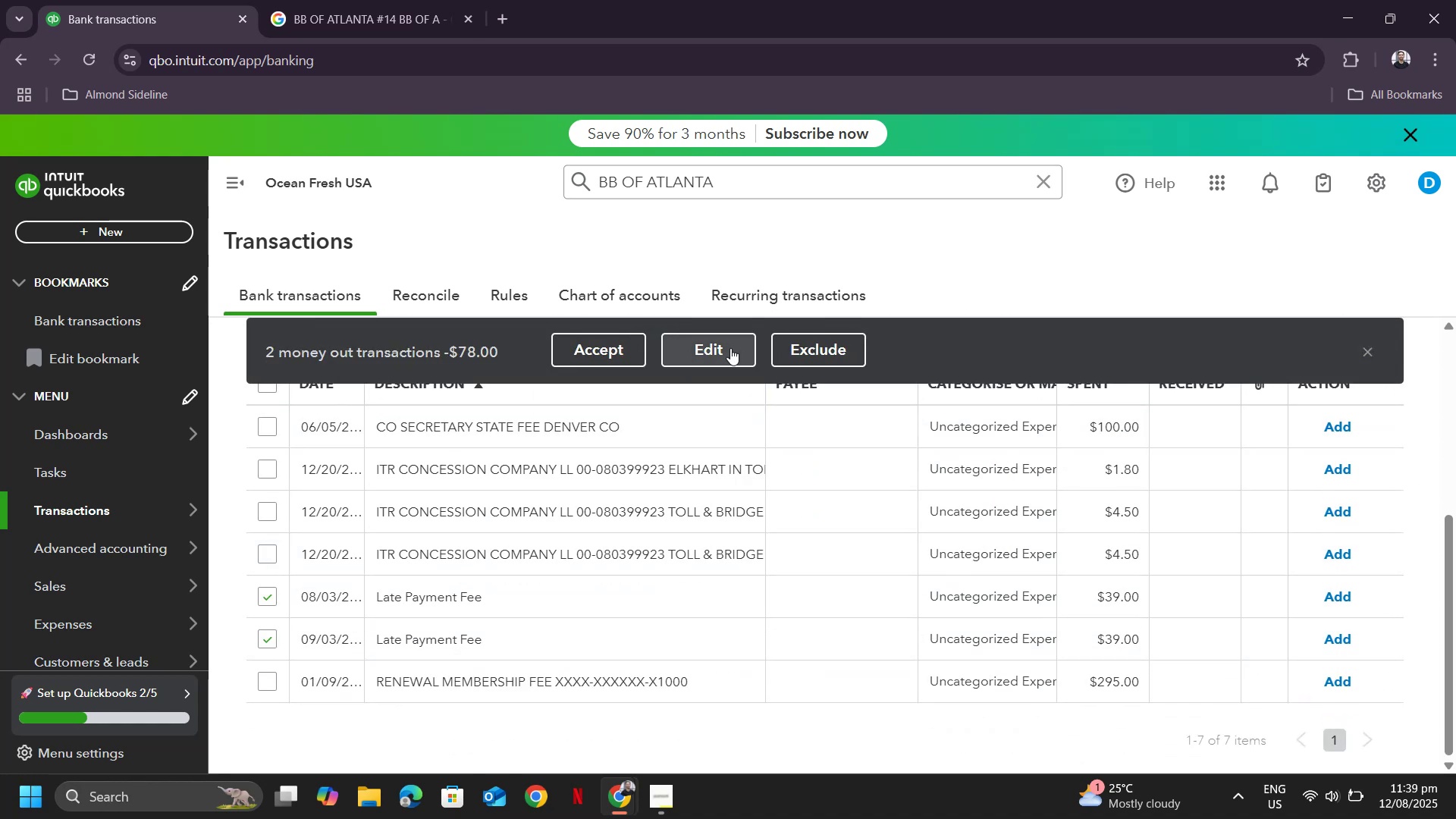 
left_click([730, 348])
 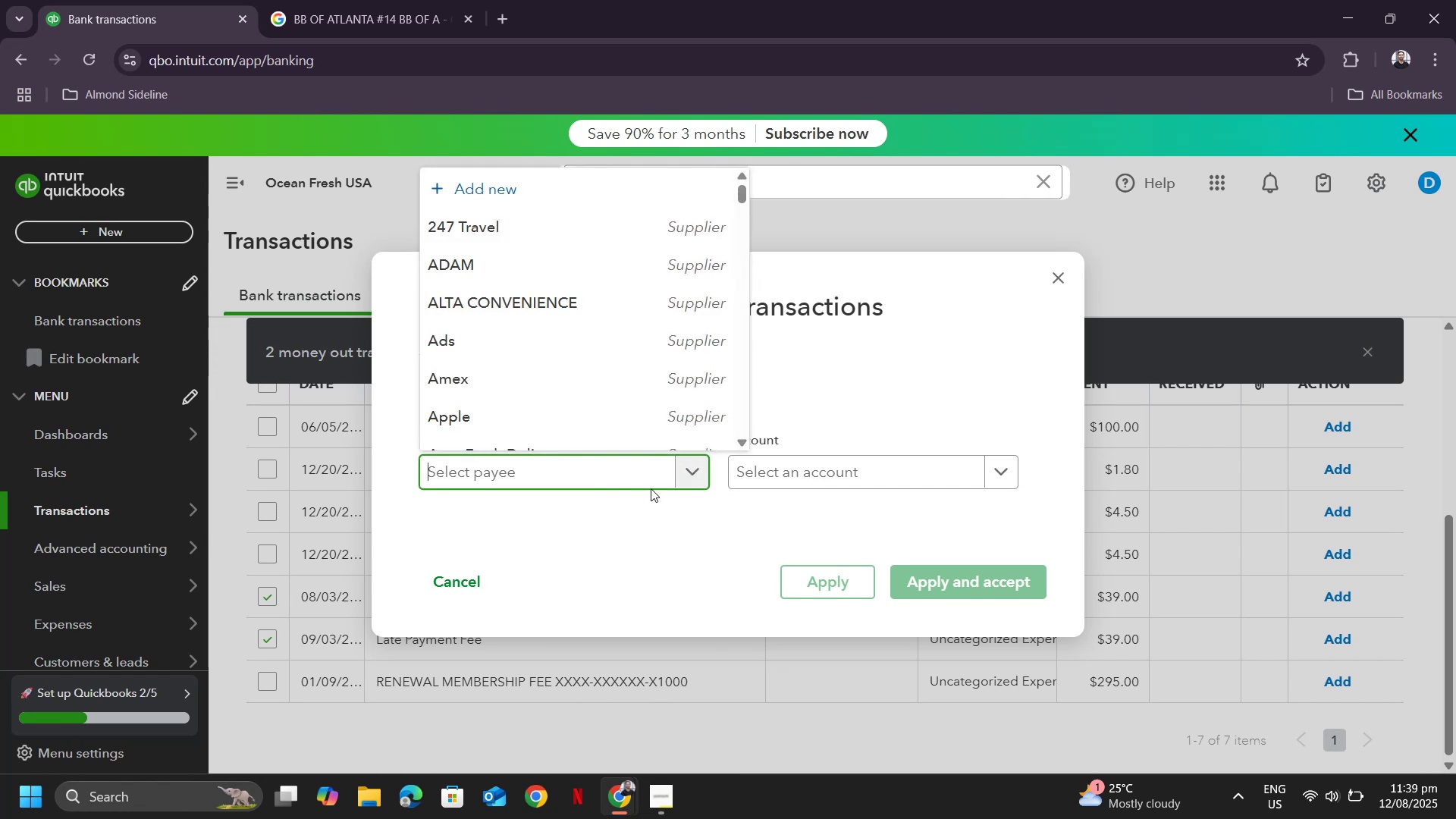 
scroll: coordinate [615, 389], scroll_direction: up, amount: 2.0
 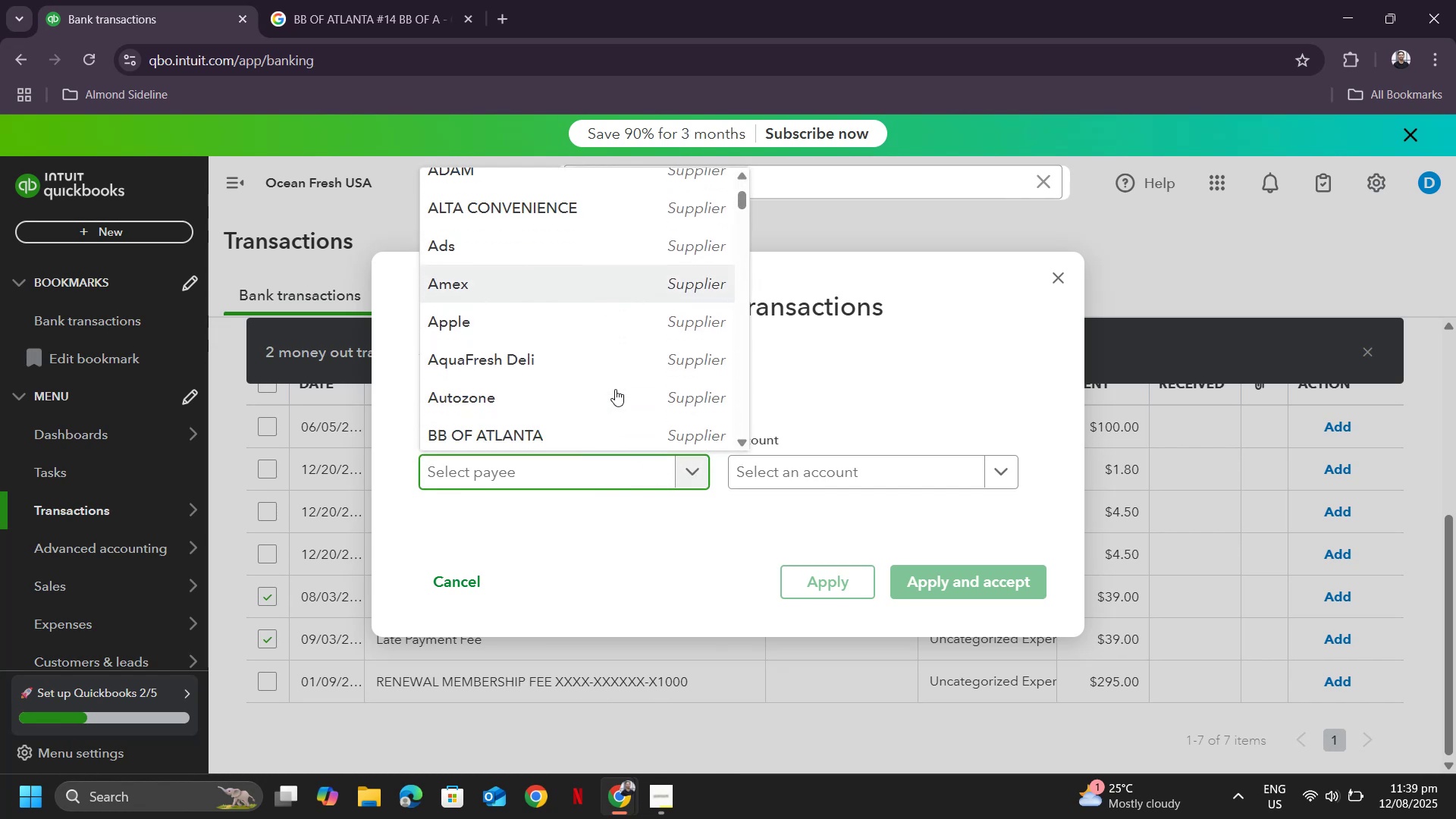 
scroll: coordinate [616, 389], scroll_direction: down, amount: 11.0
 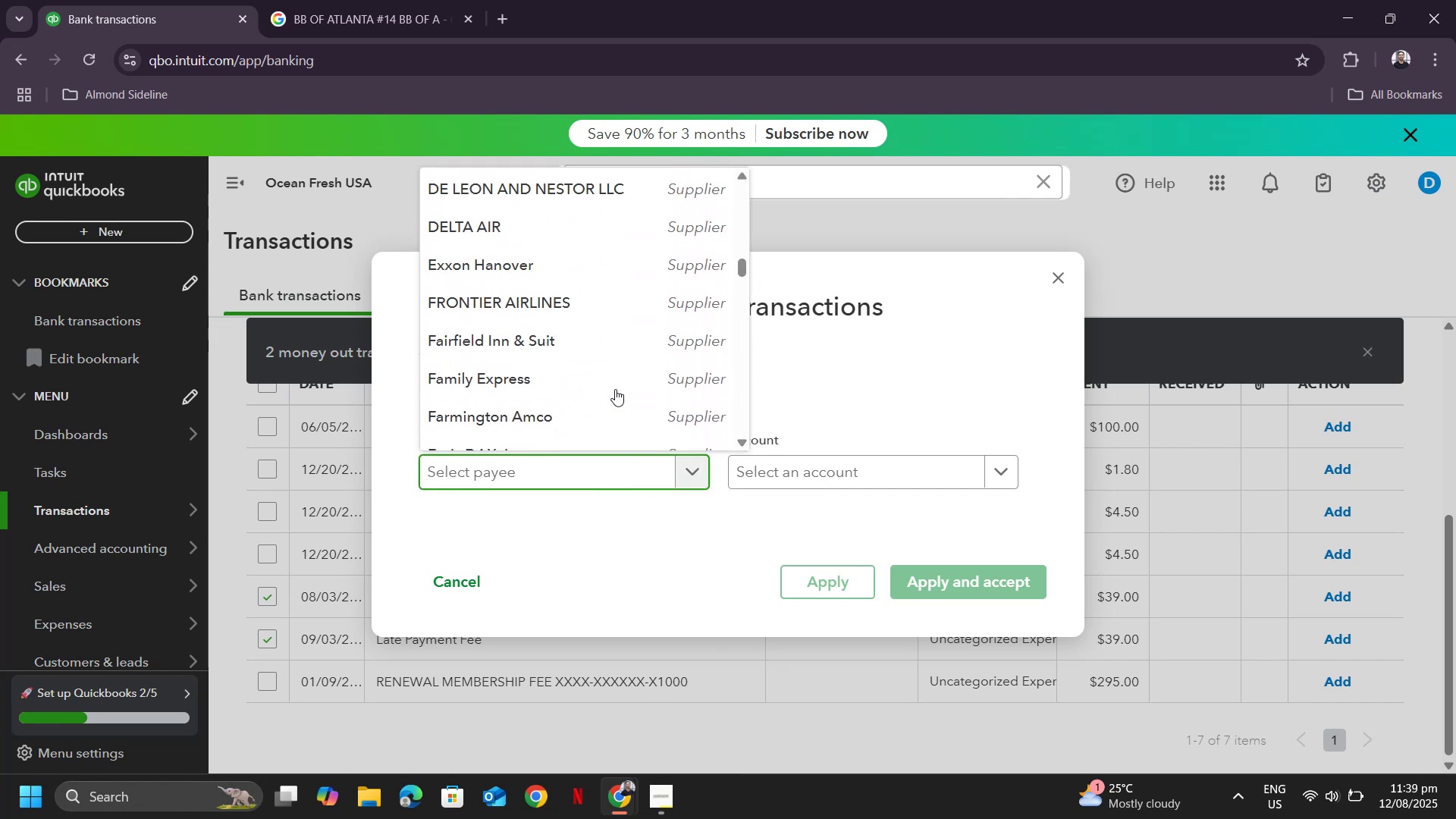 
type(1001)
 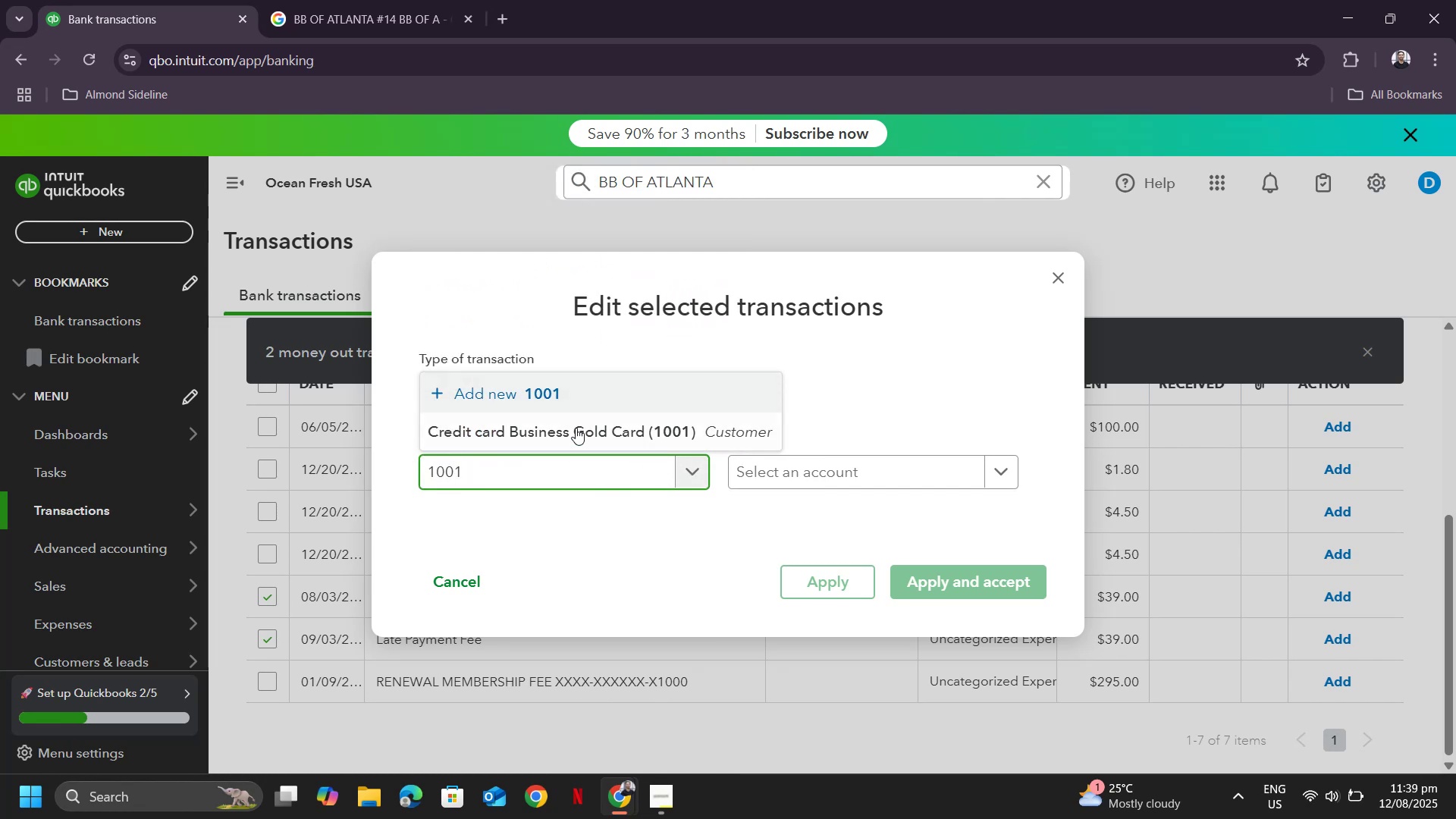 
left_click([578, 438])
 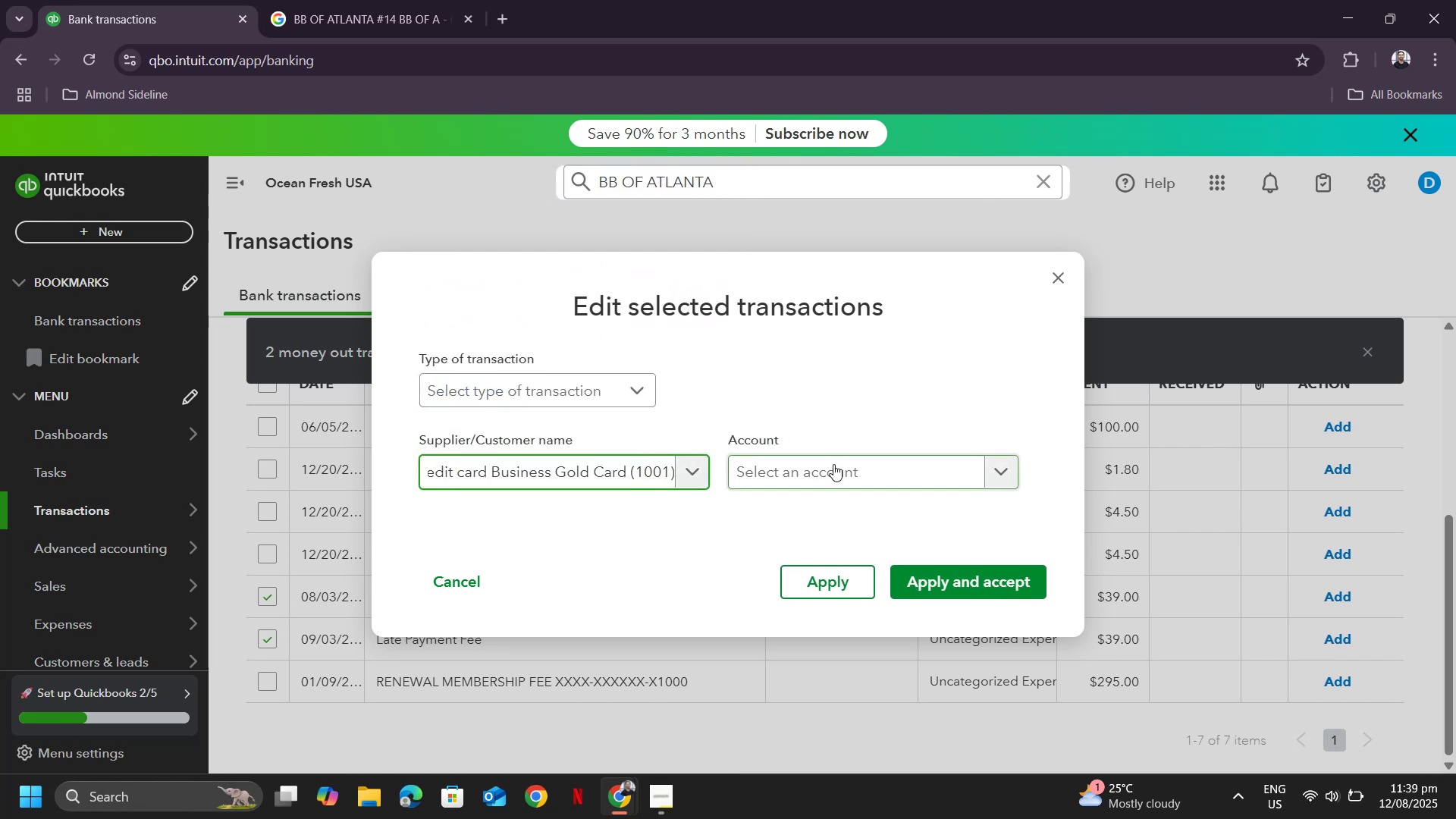 
left_click([833, 464])
 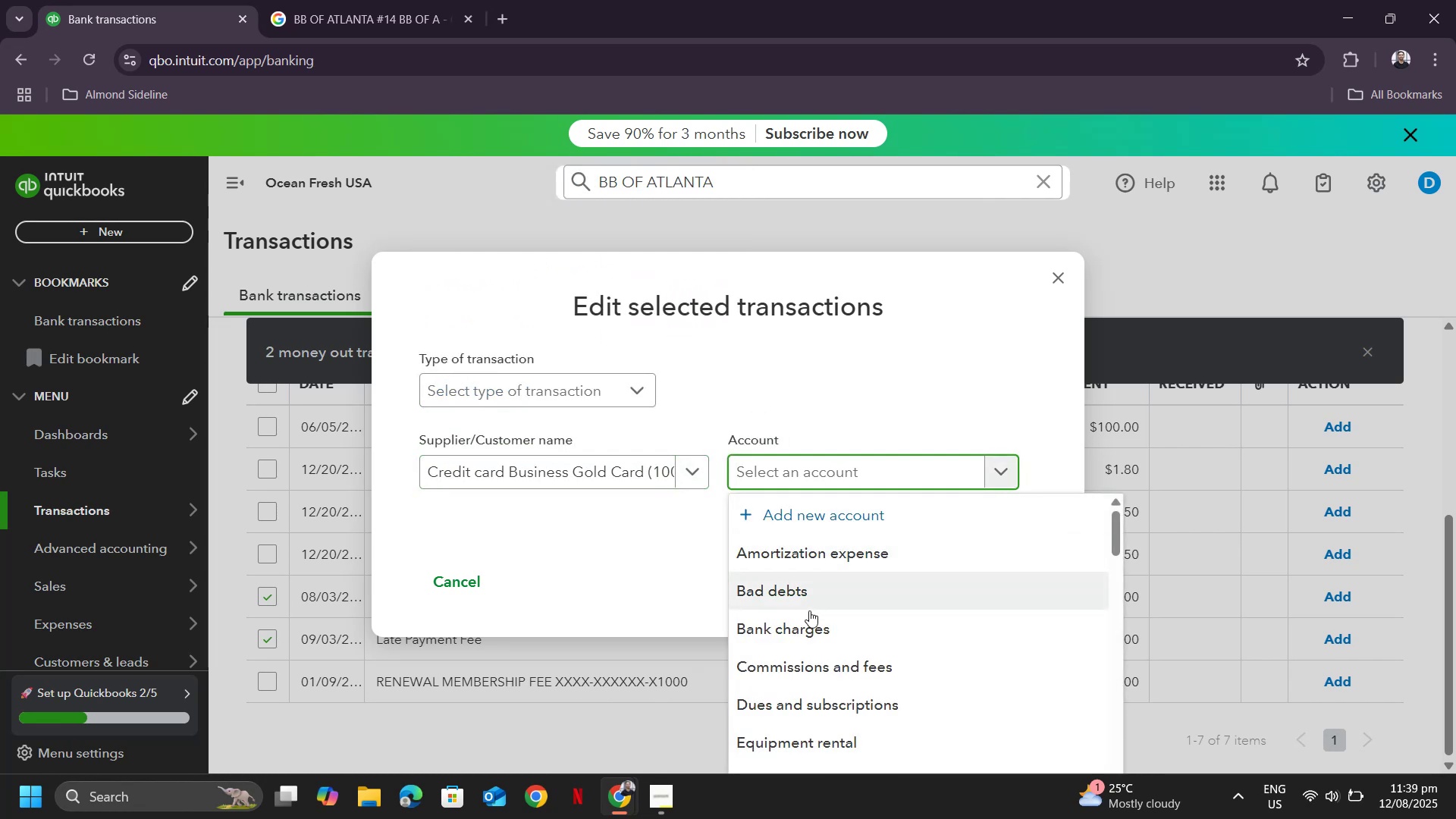 
left_click([807, 625])
 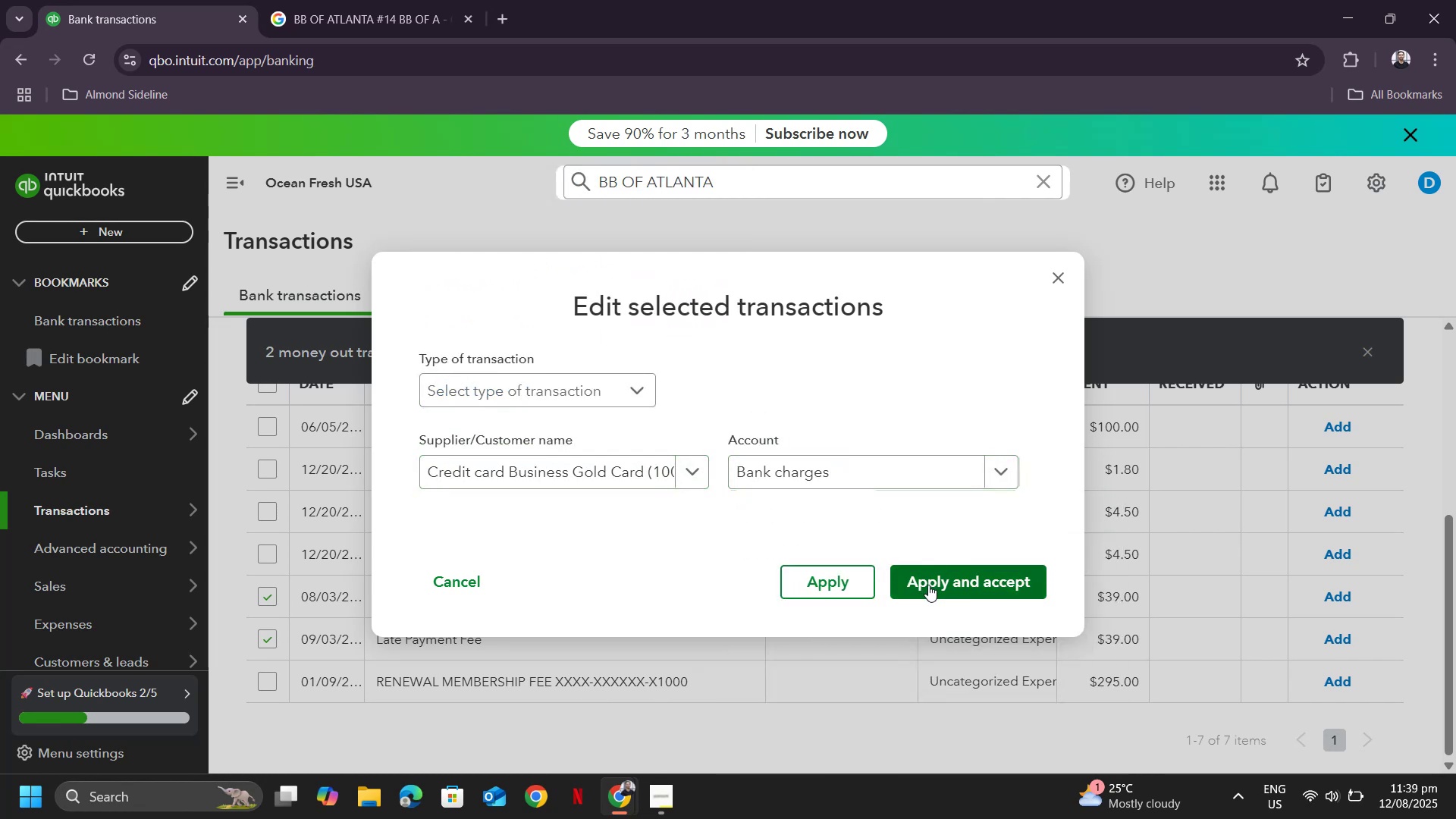 
left_click([928, 585])
 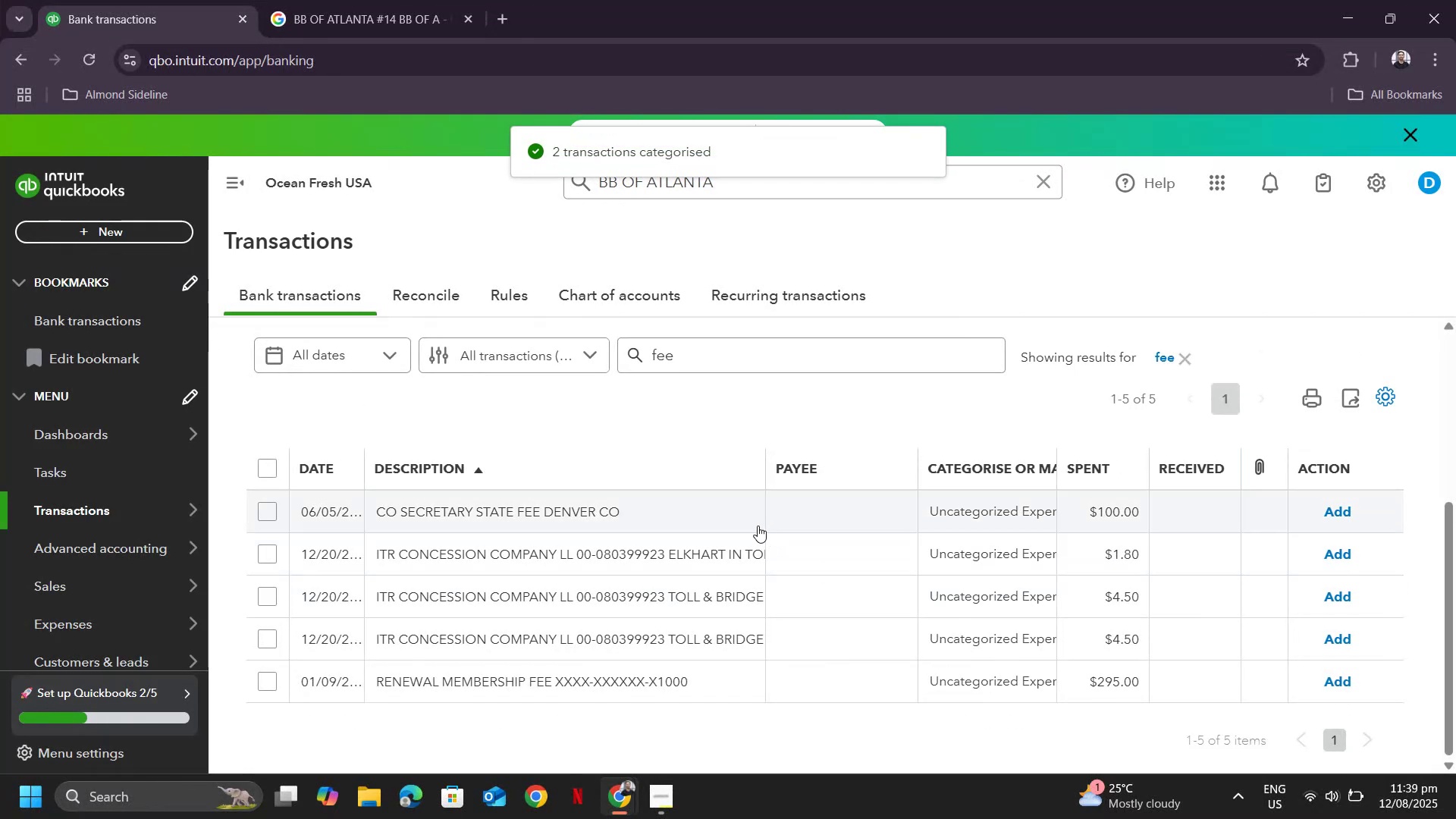 
wait(5.61)
 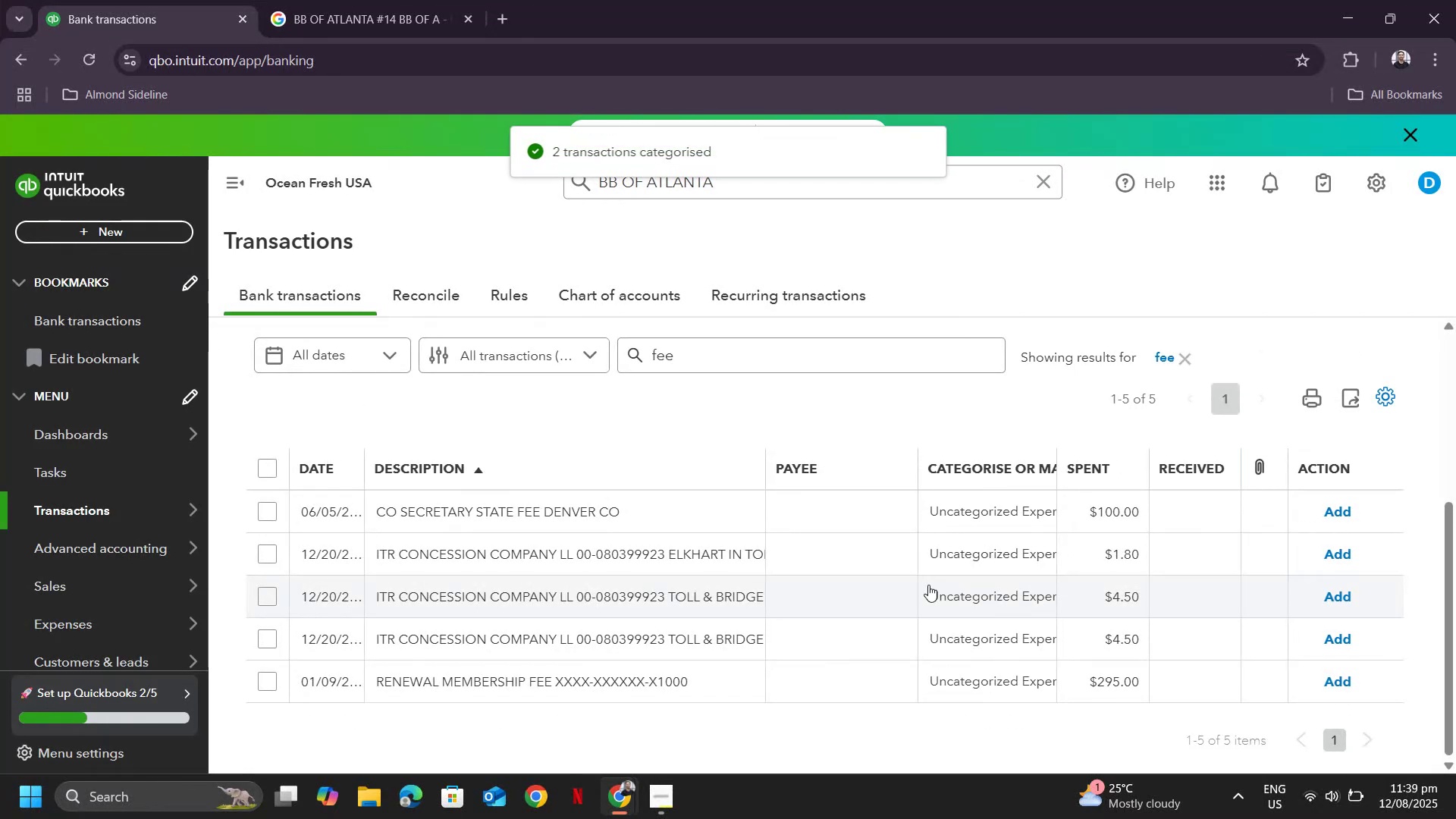 
left_click_drag(start_coordinate=[764, 465], to_coordinate=[937, 476])
 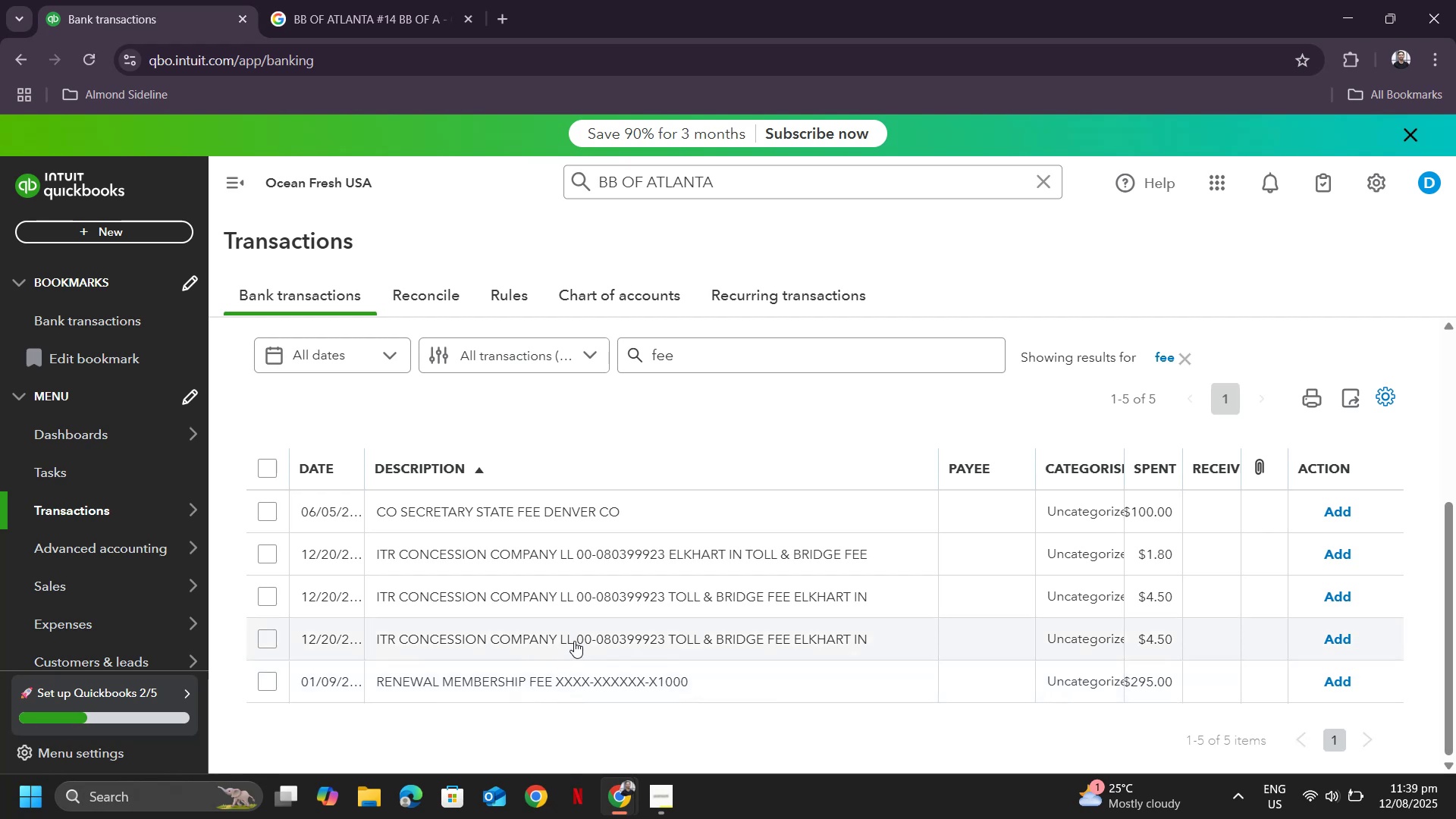 
left_click([461, 675])
 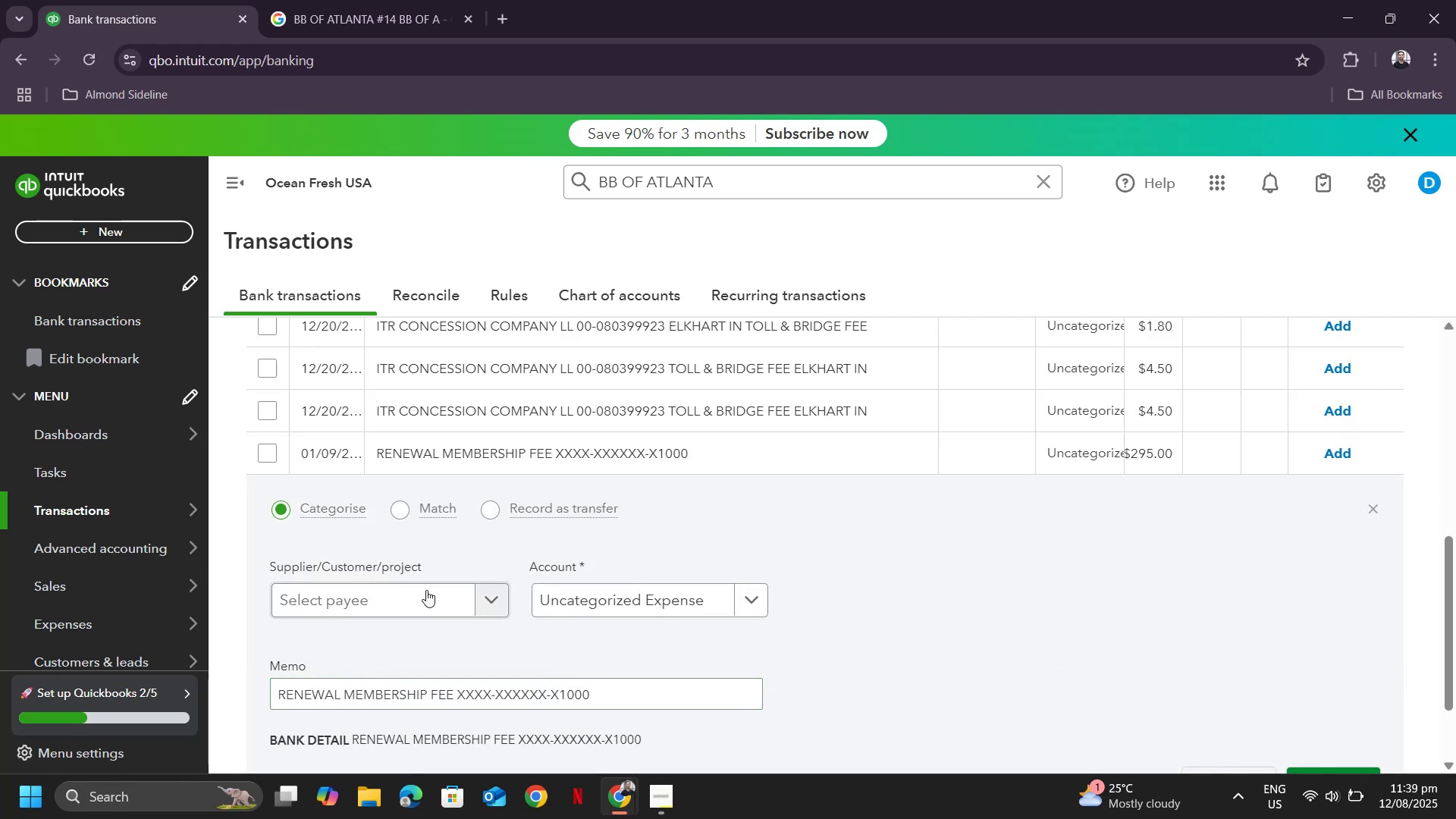 
left_click([410, 601])
 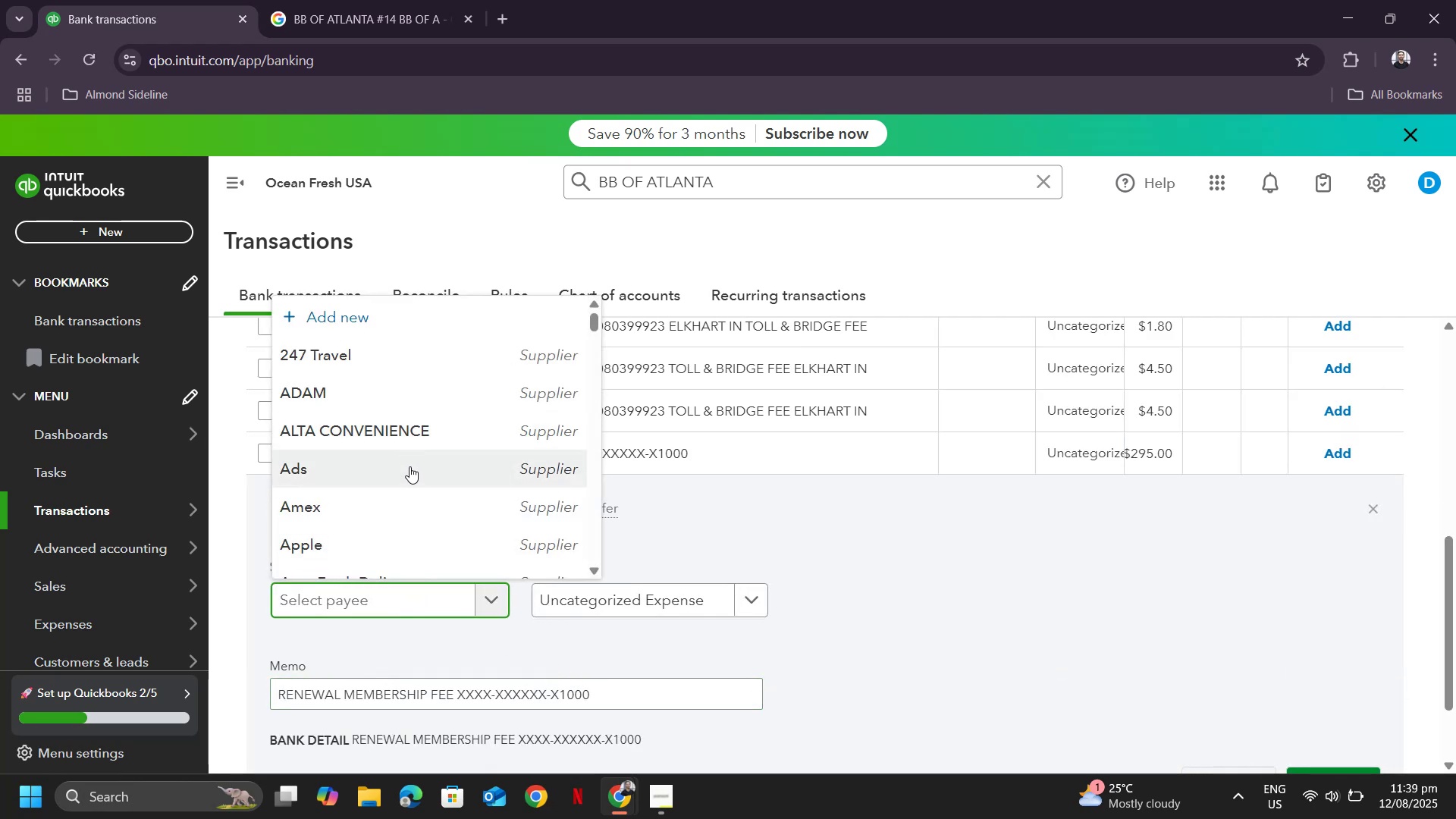 
scroll: coordinate [353, 503], scroll_direction: down, amount: 15.0
 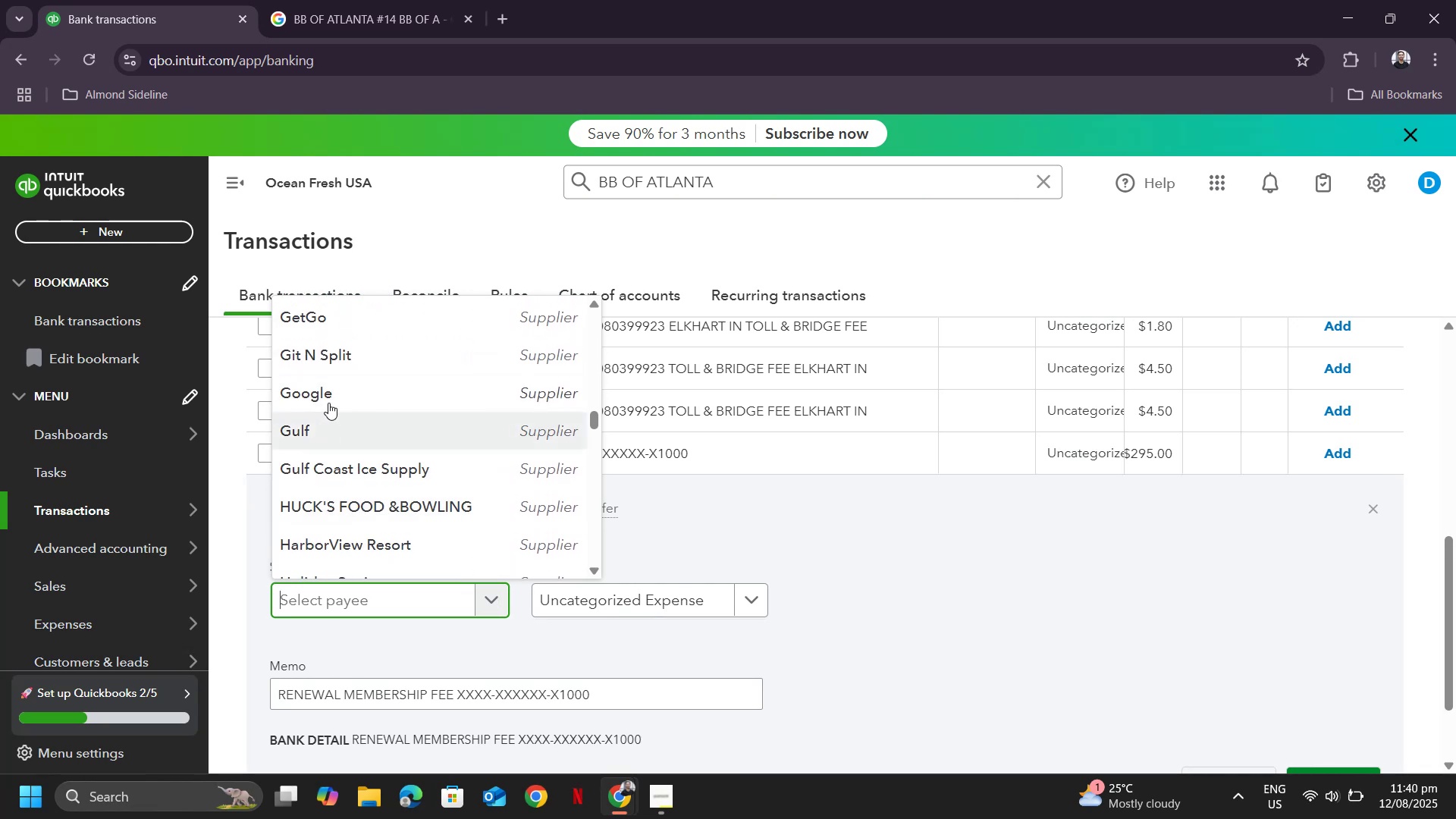 
left_click([328, 388])
 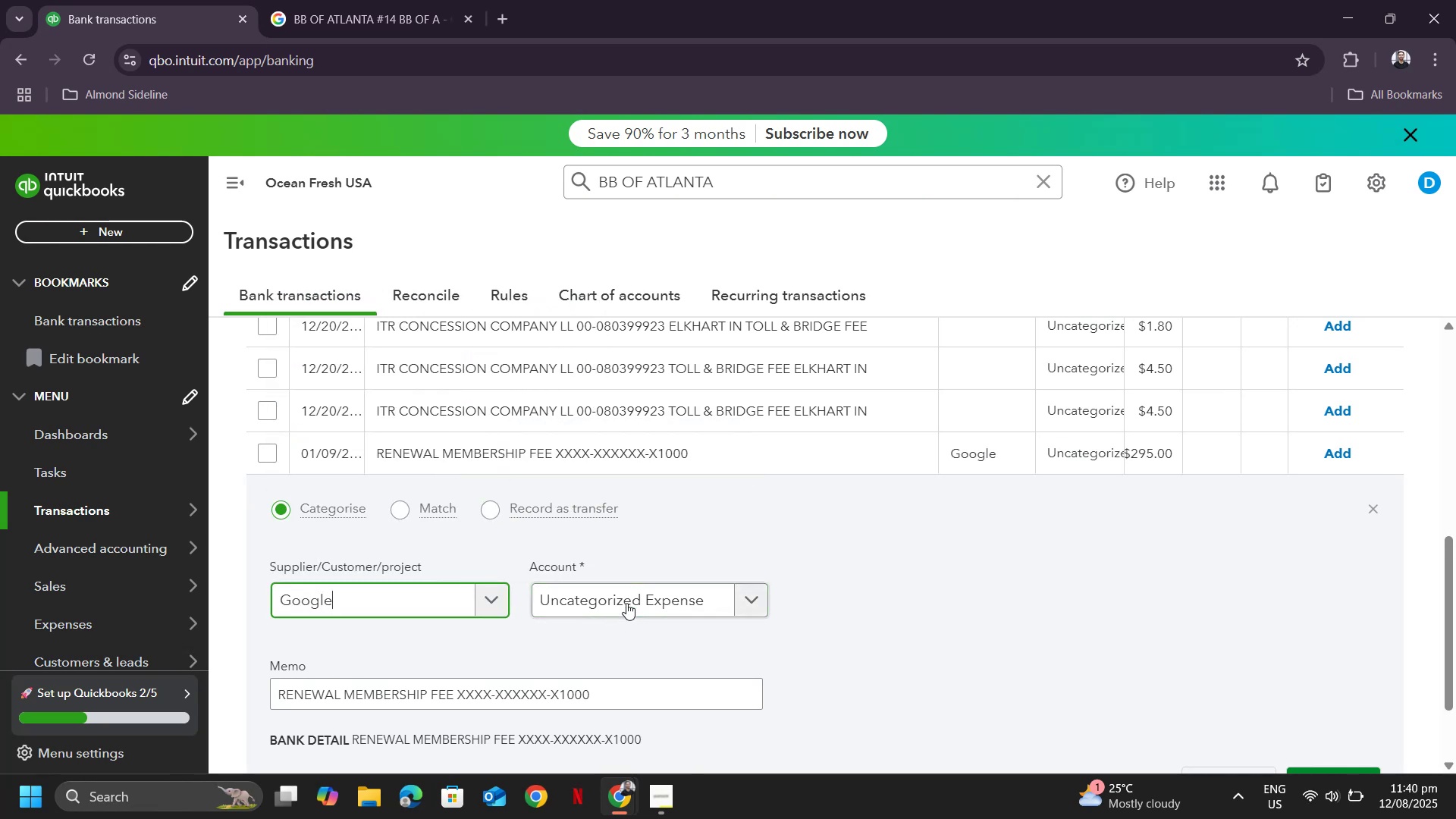 
left_click([626, 600])
 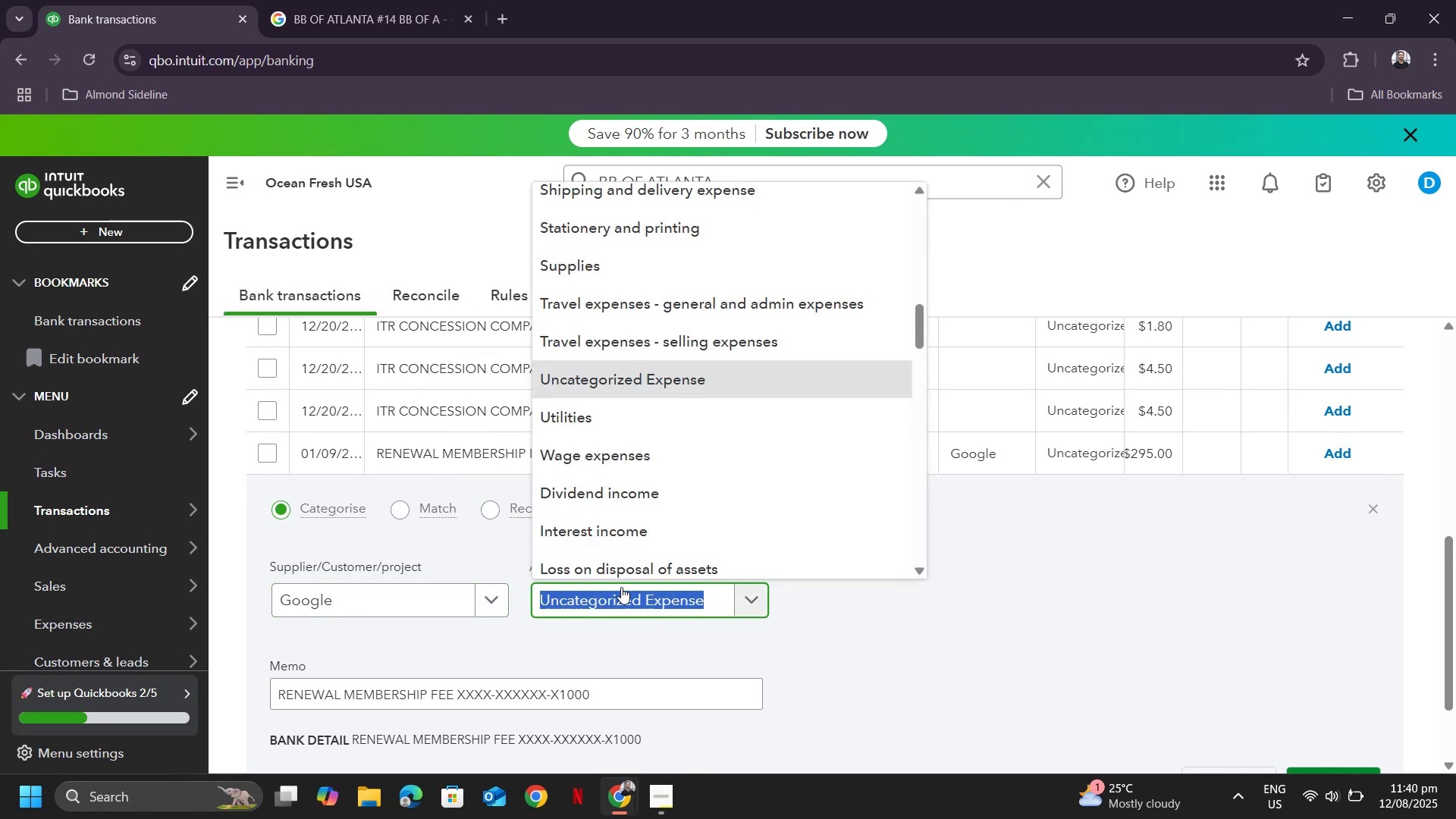 
type(dues)
 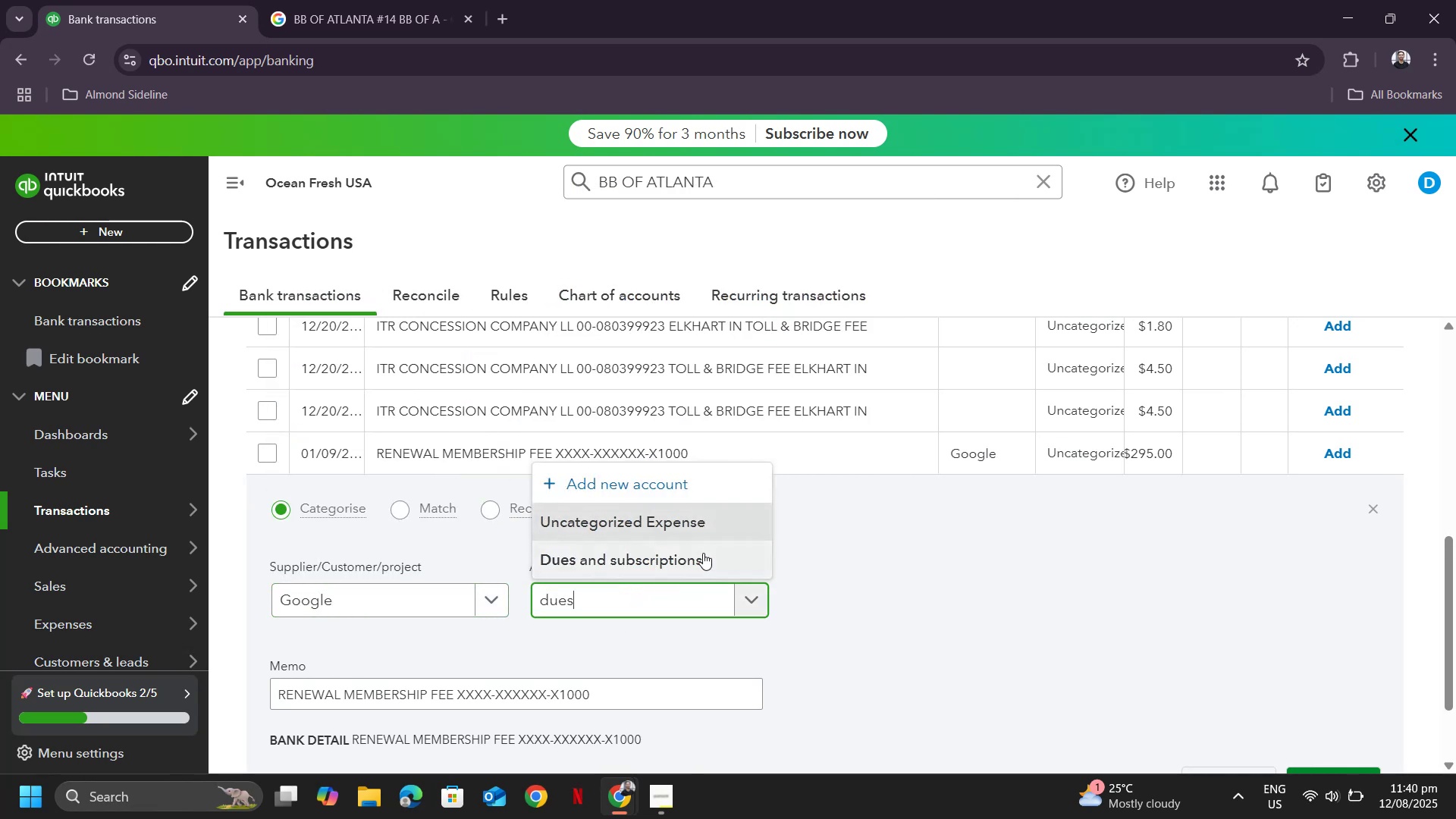 
left_click([692, 554])
 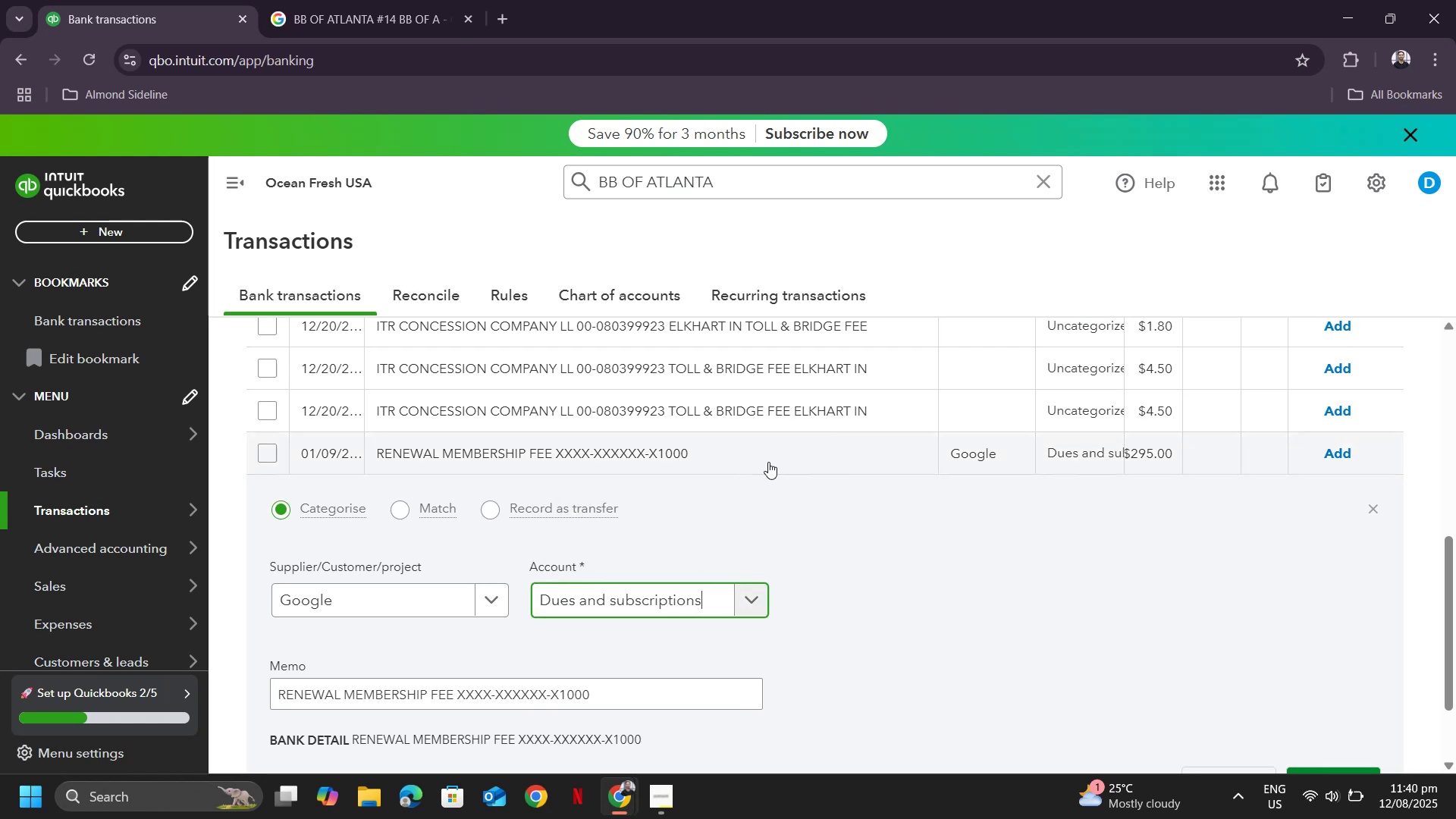 
scroll: coordinate [1101, 583], scroll_direction: down, amount: 2.0
 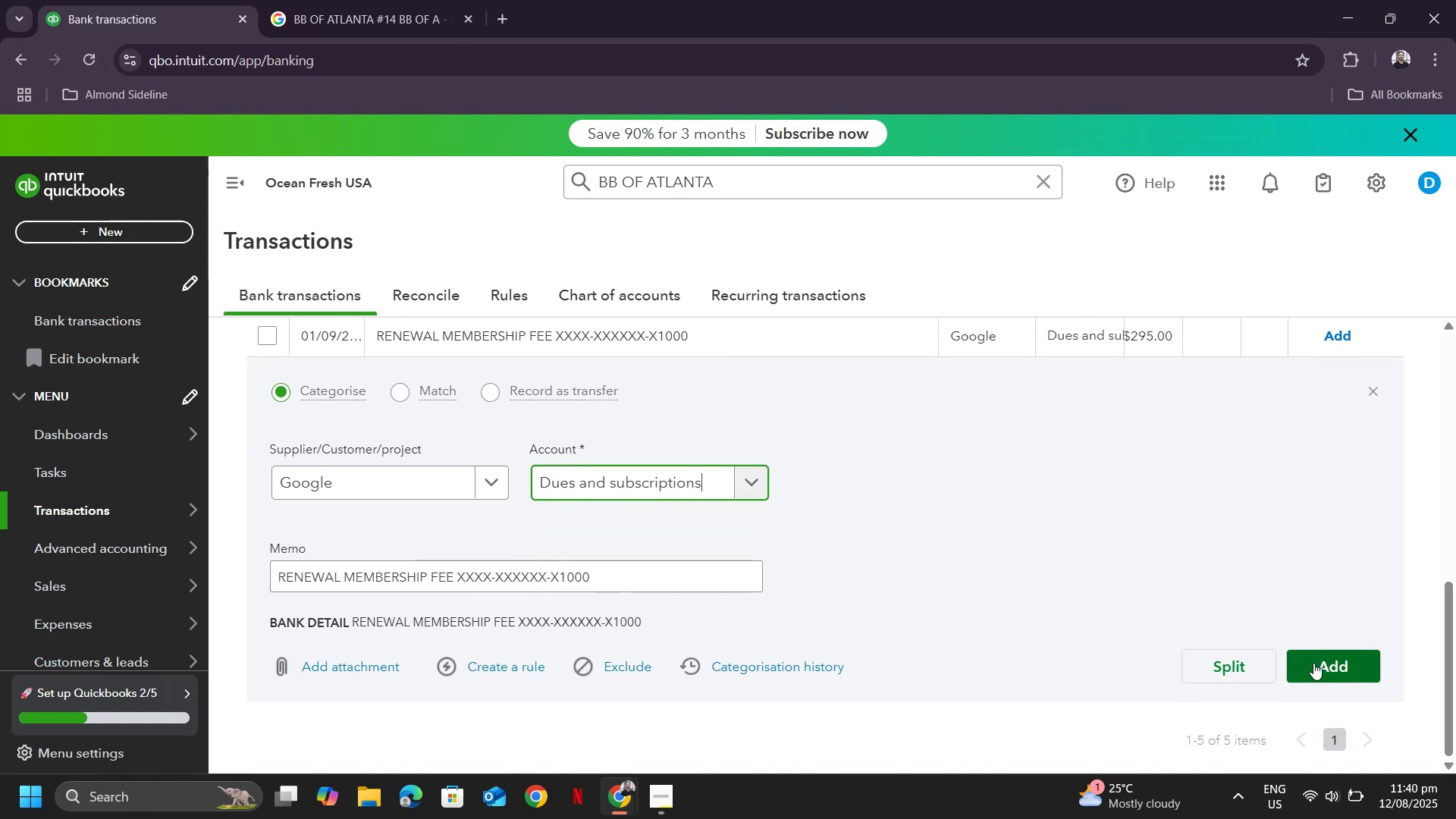 
left_click([1316, 662])
 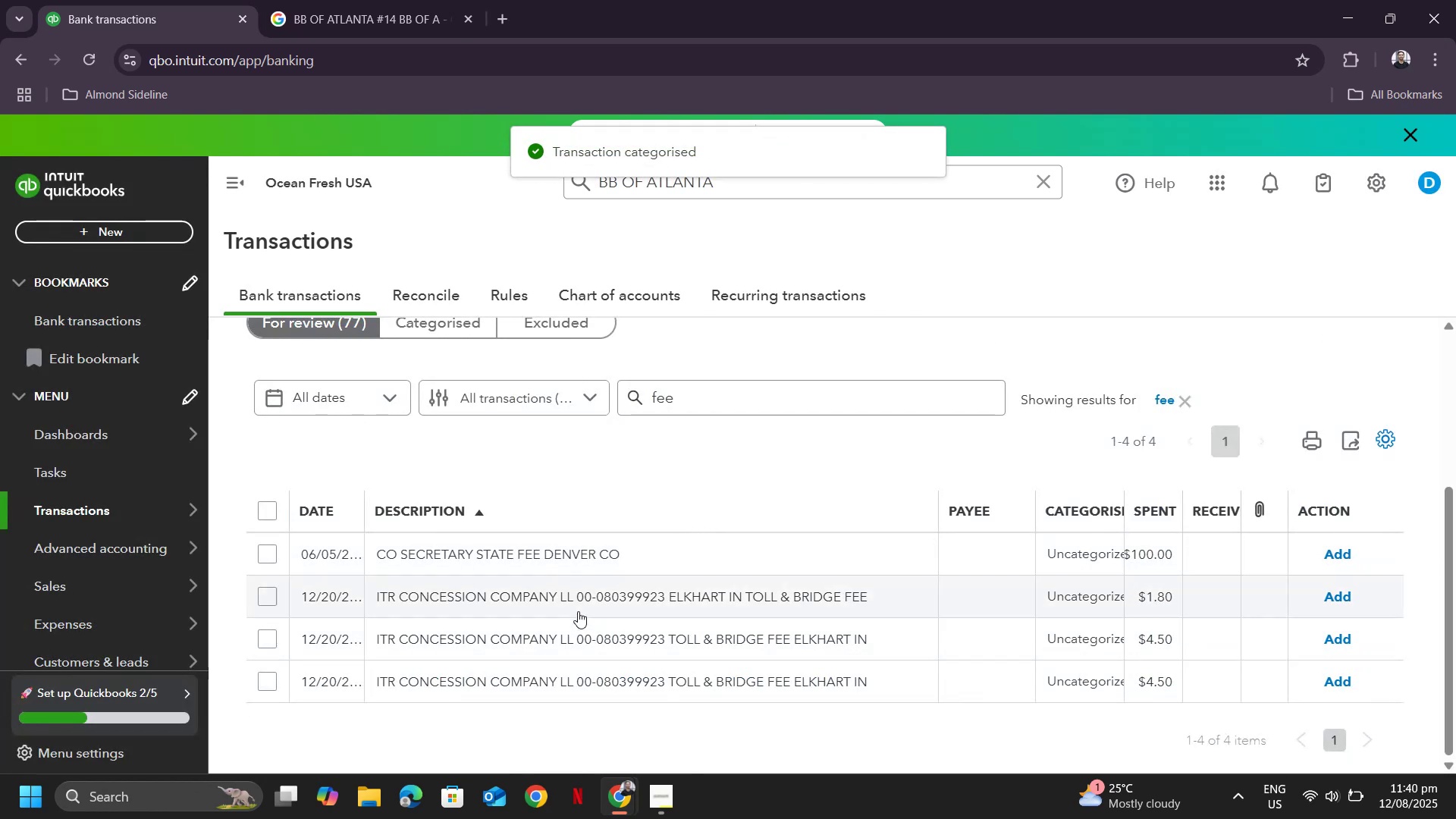 
left_click([522, 598])
 